 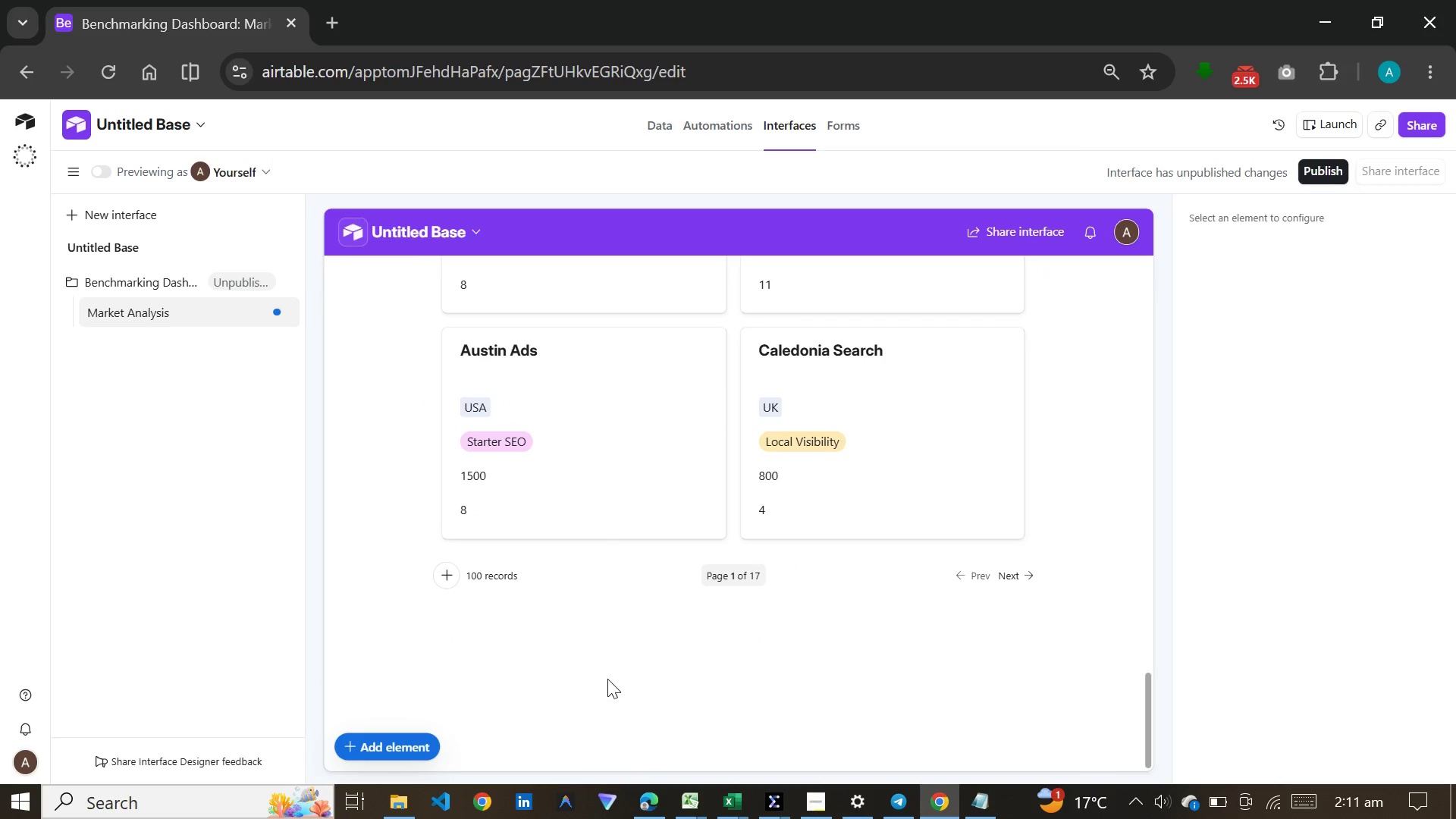 
left_click([397, 749])
 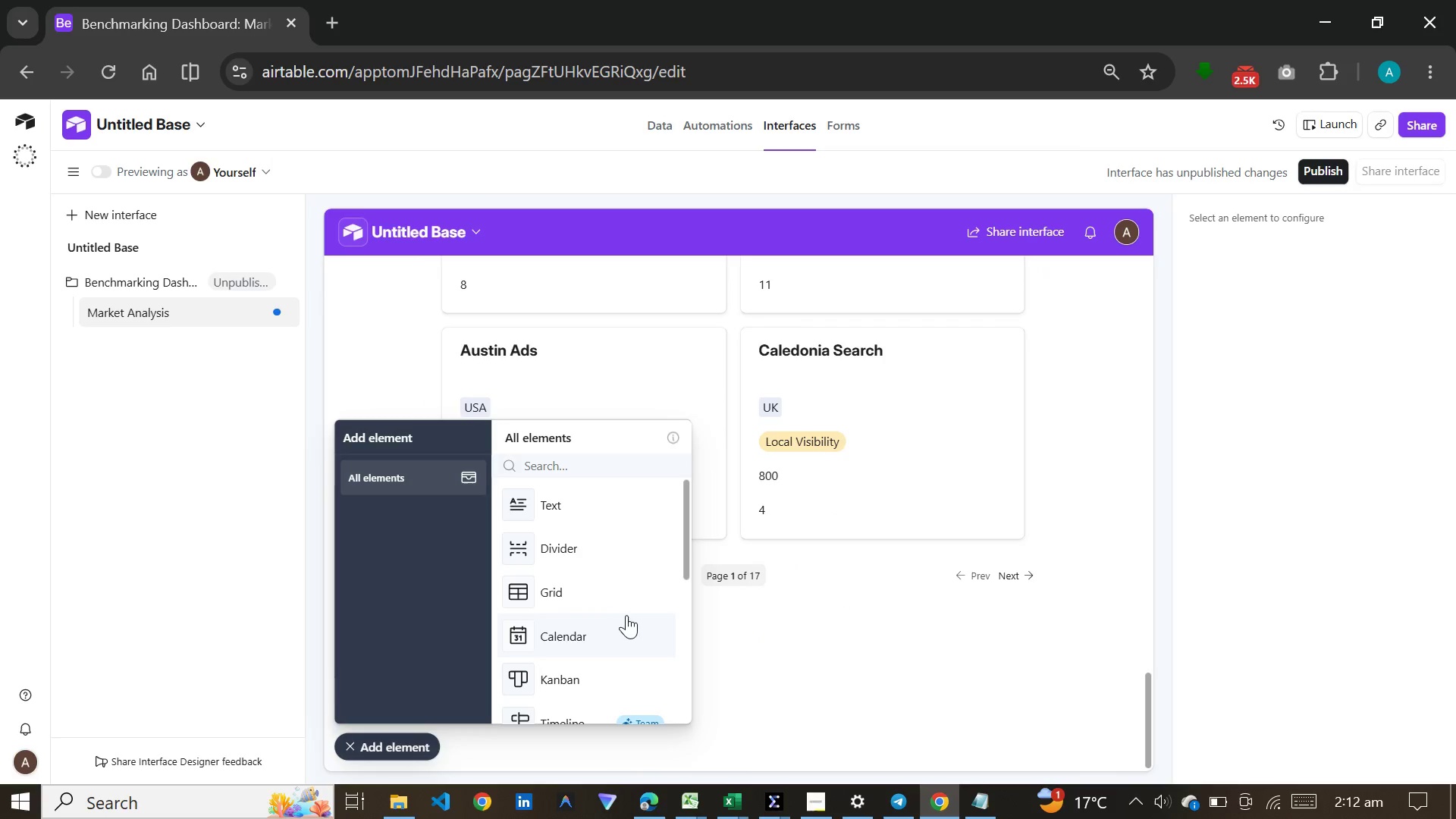 
left_click([595, 598])
 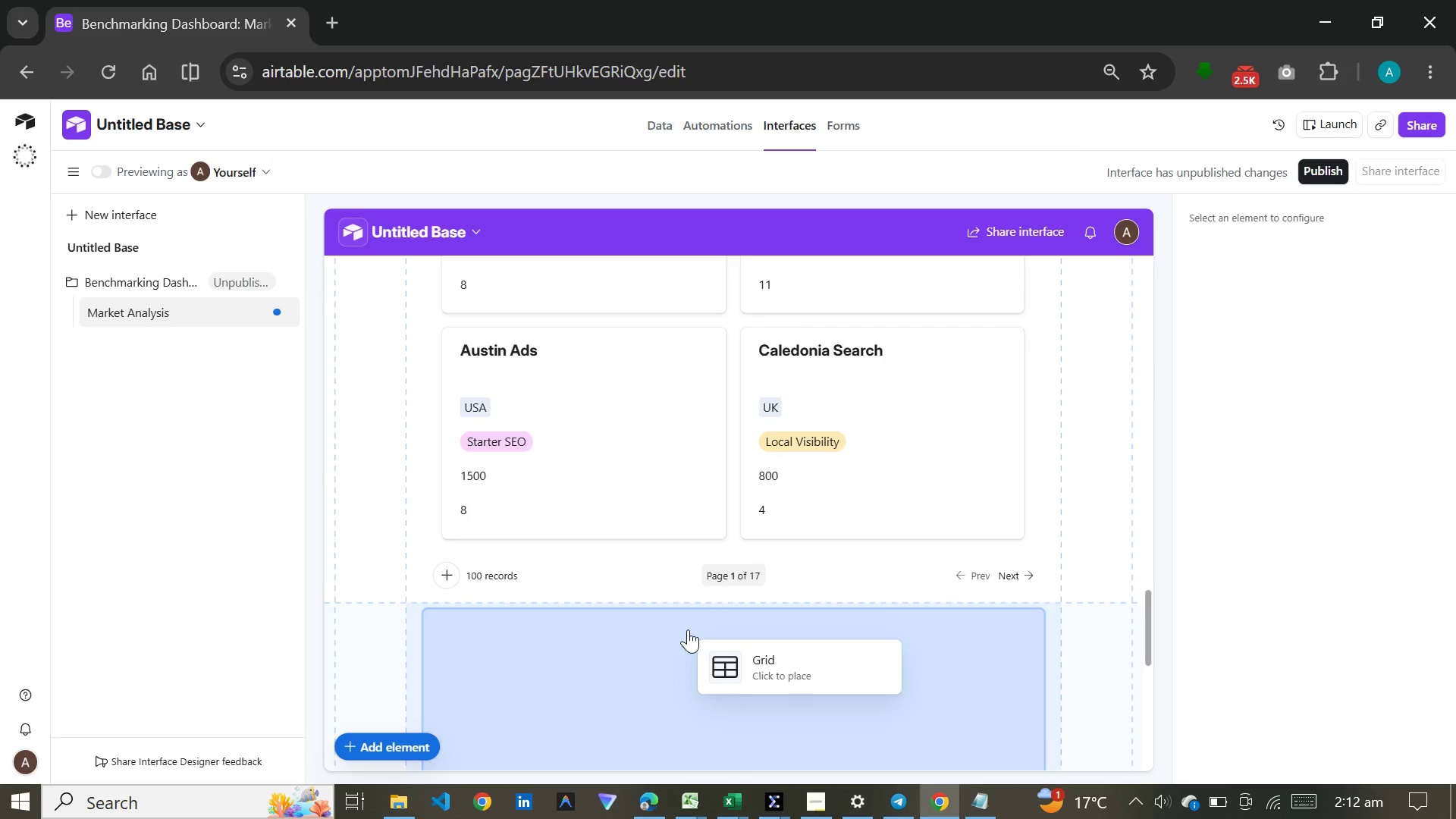 
left_click([688, 629])
 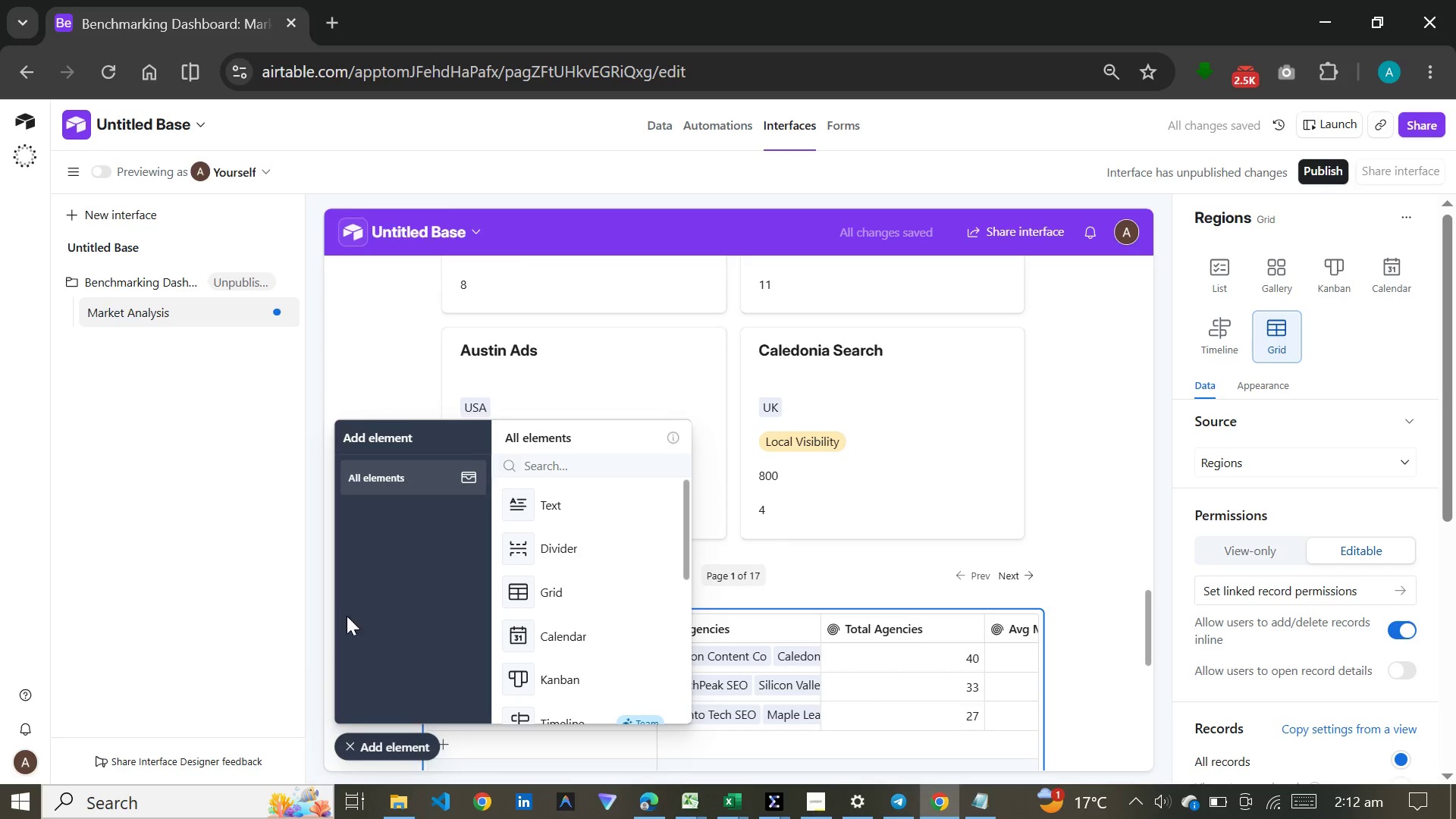 
left_click([396, 735])
 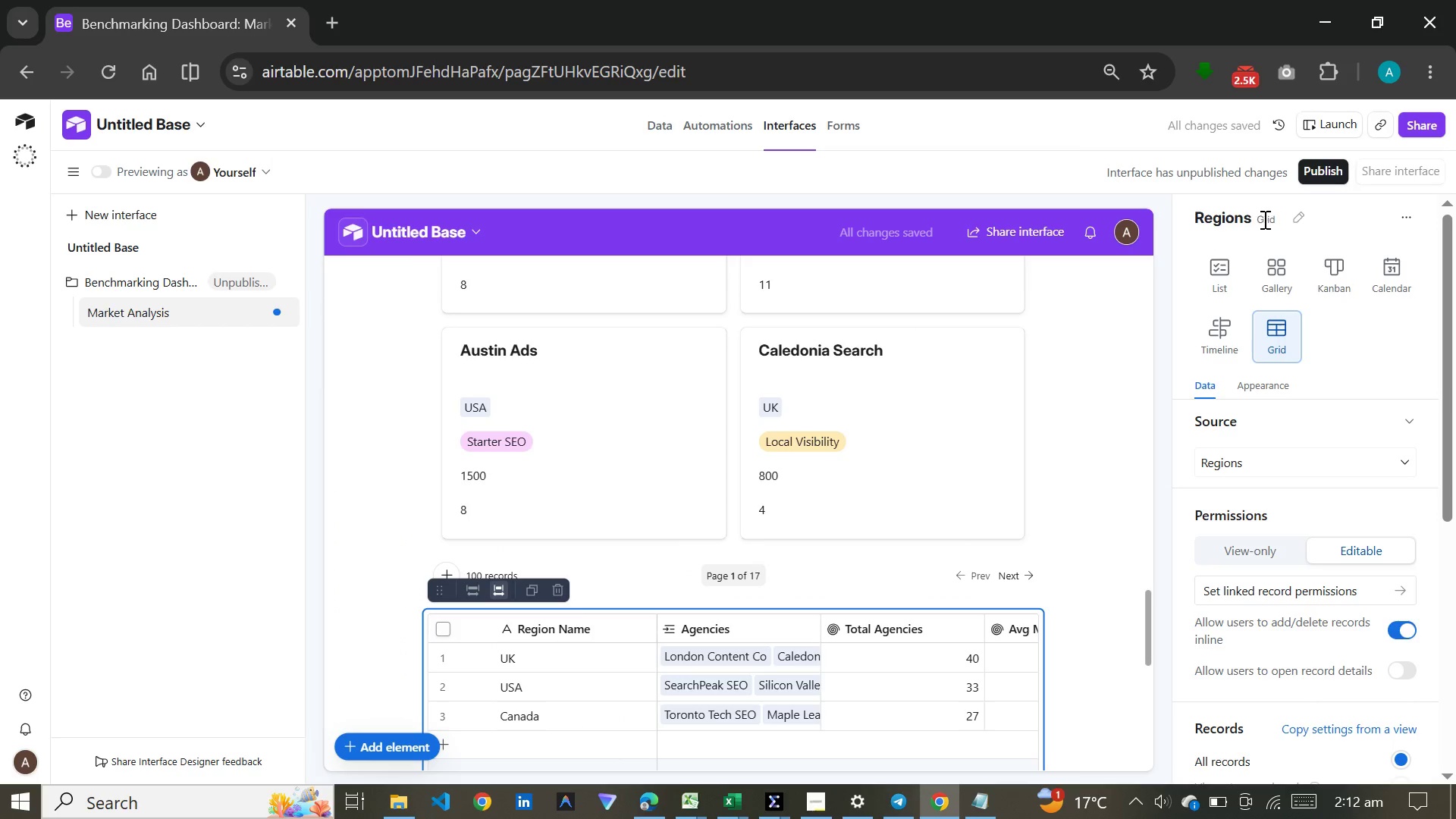 
left_click([1301, 223])
 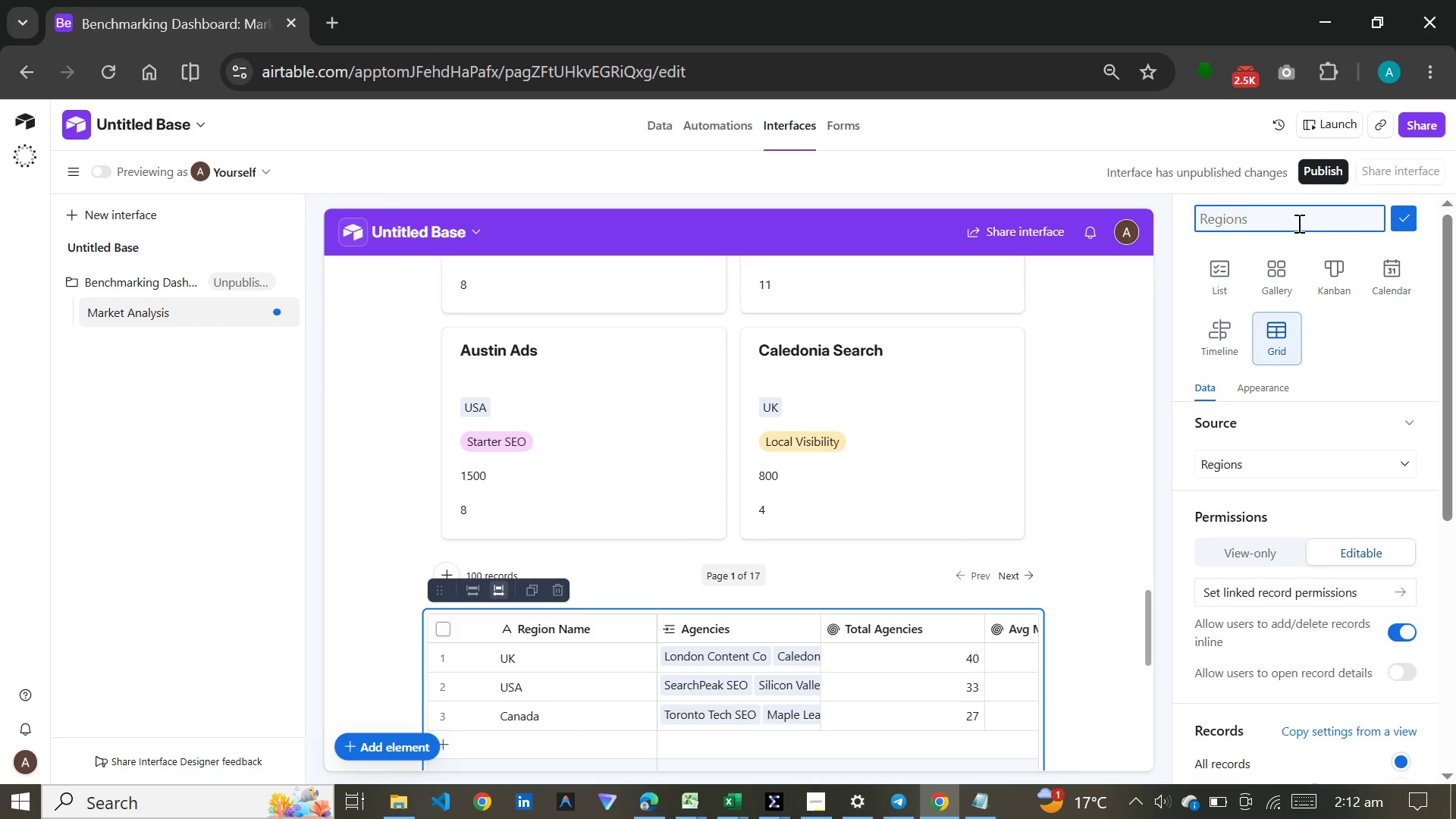 
type(Best Value Agencies)
 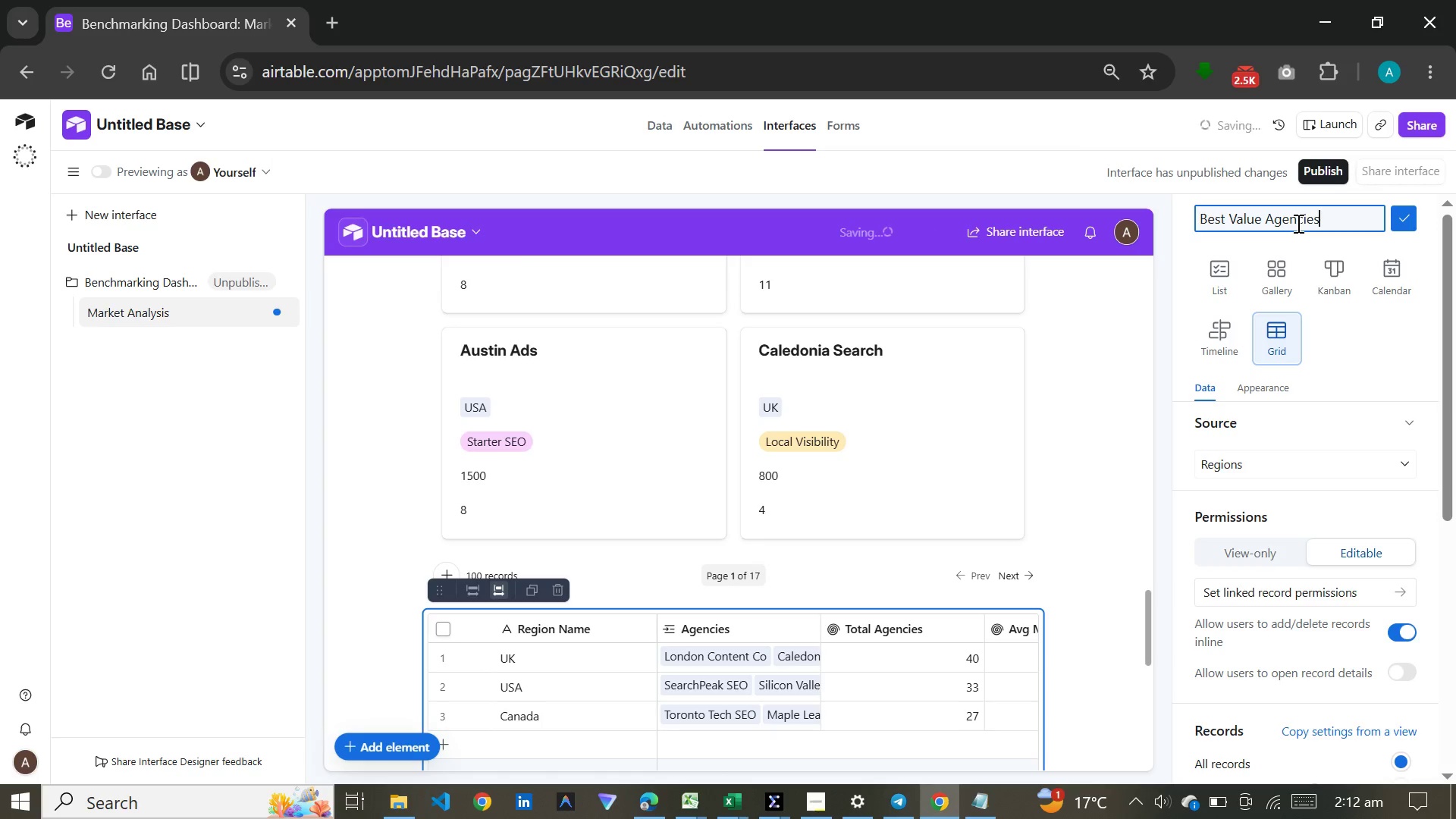 
key(Enter)
 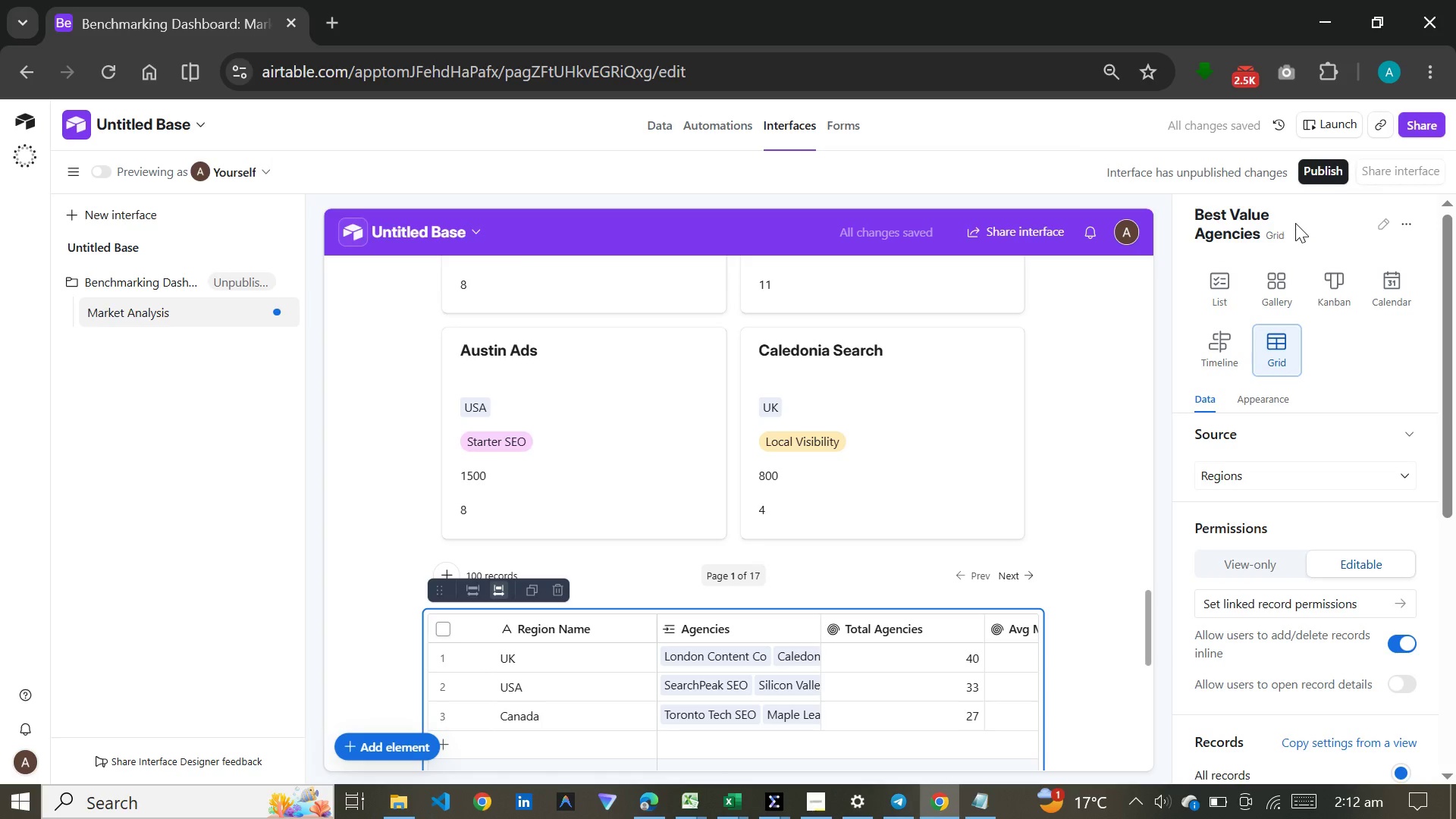 
left_click([1233, 473])
 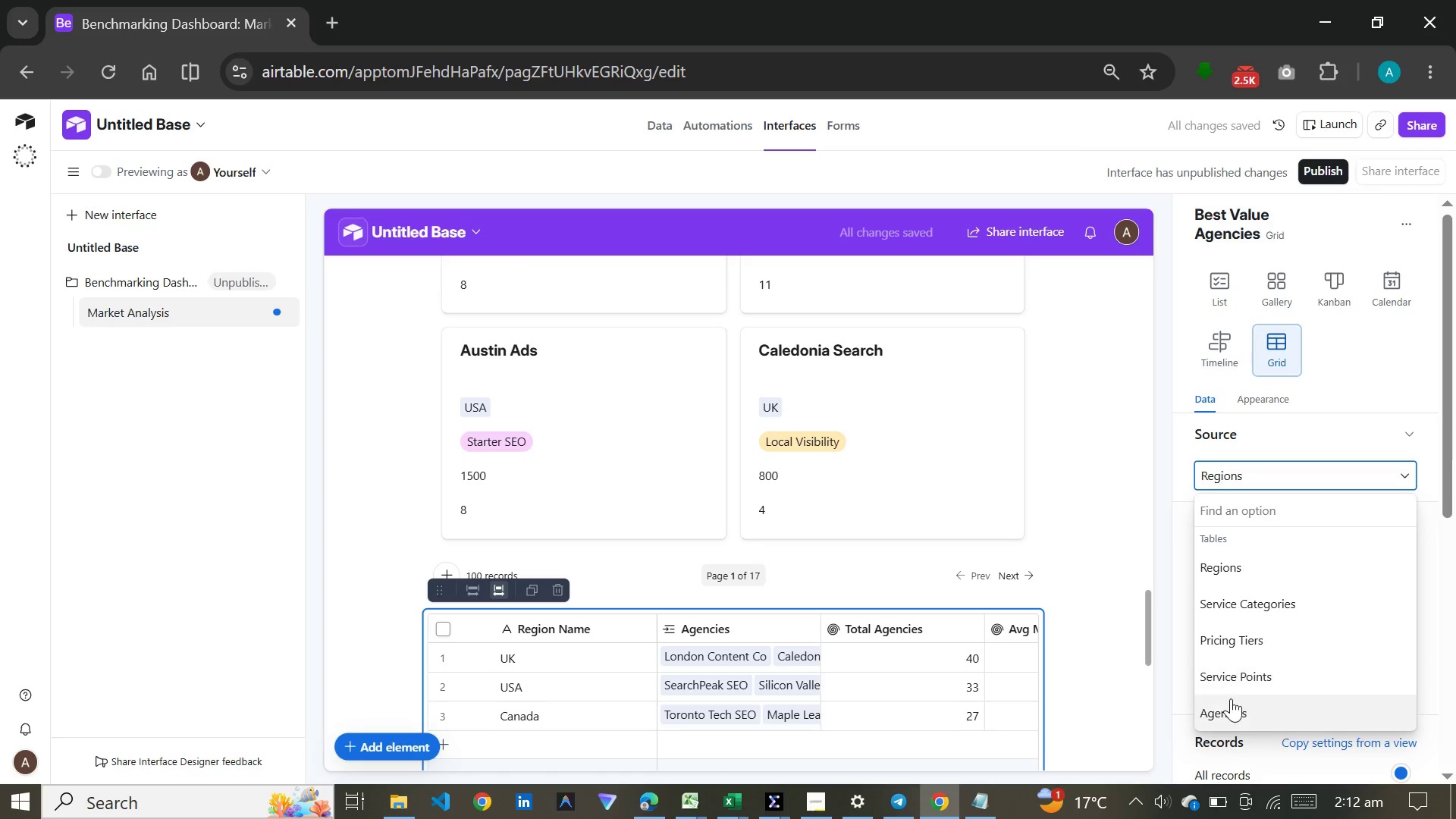 
left_click([1229, 702])
 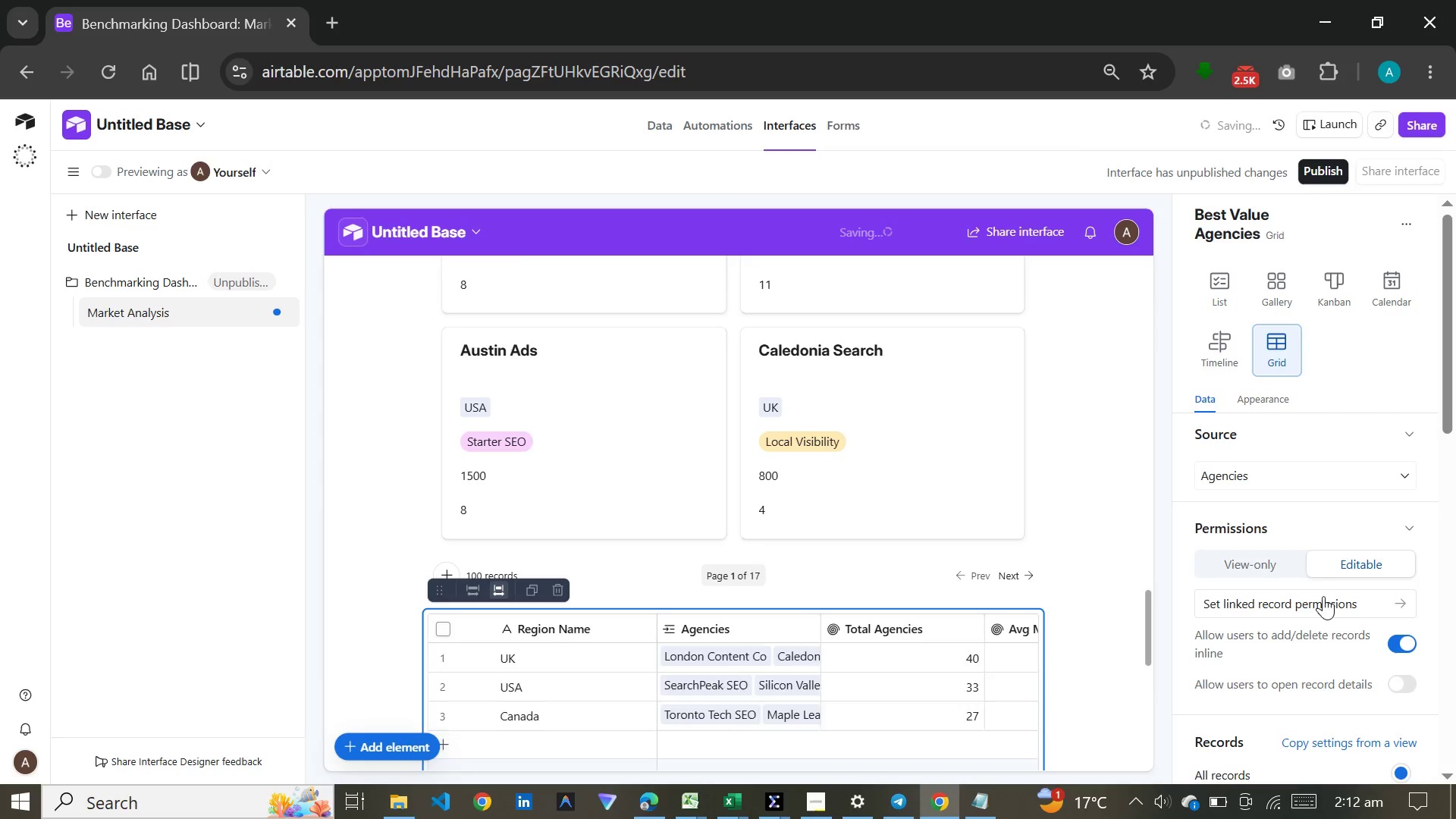 
scroll: coordinate [1287, 718], scroll_direction: down, amount: 4.0
 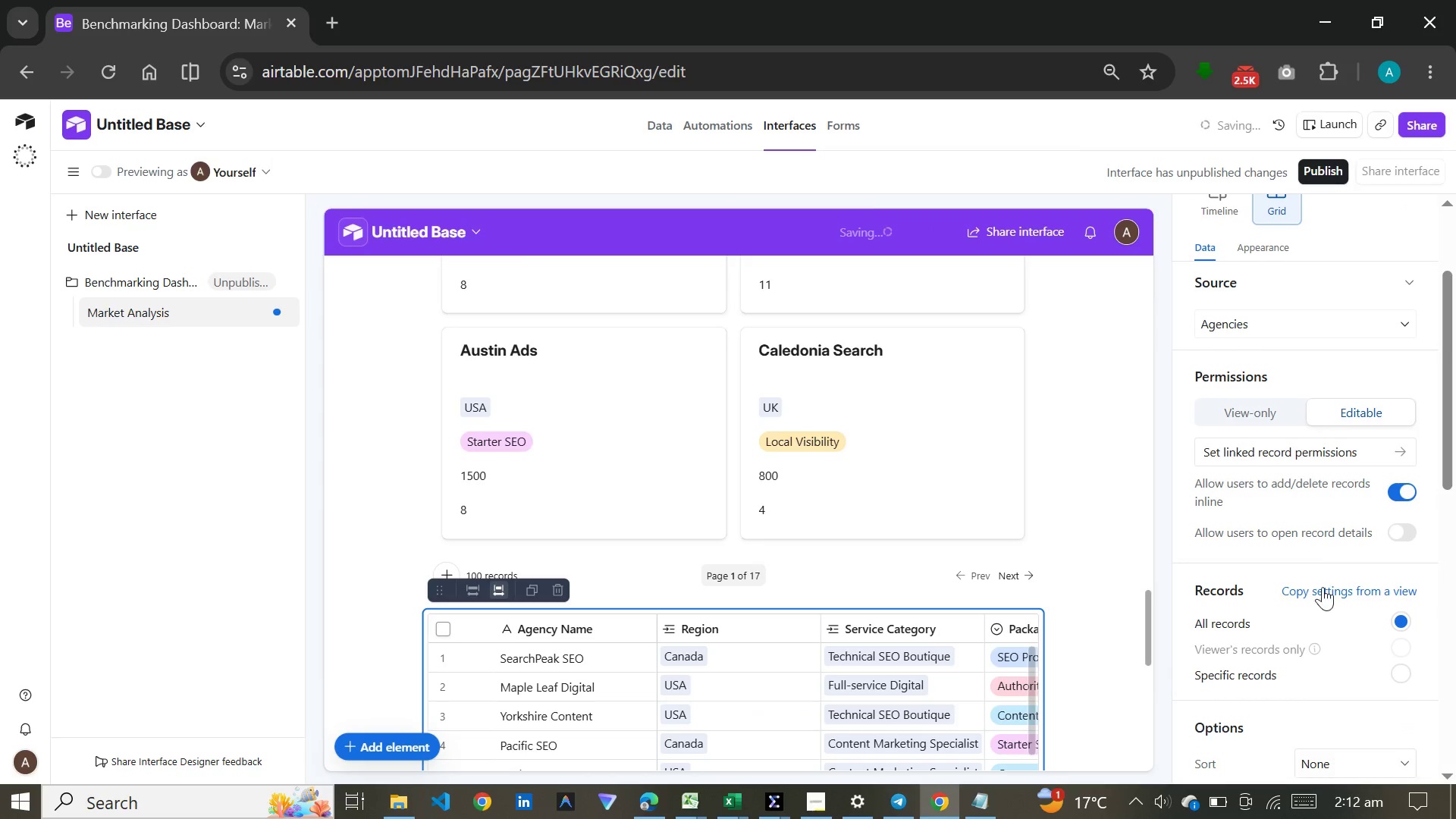 
left_click([1323, 589])
 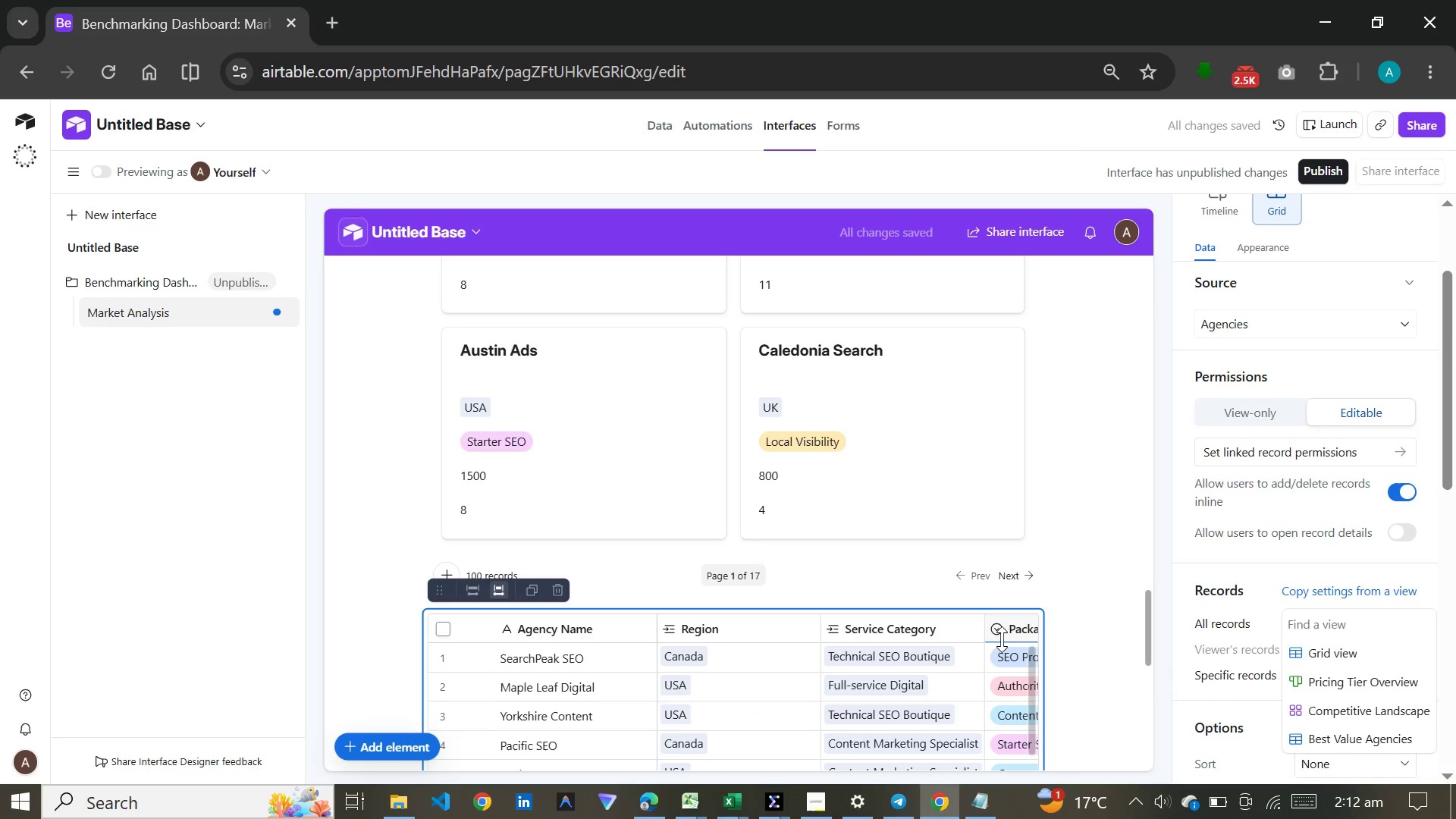 
scroll: coordinate [932, 633], scroll_direction: down, amount: 13.0
 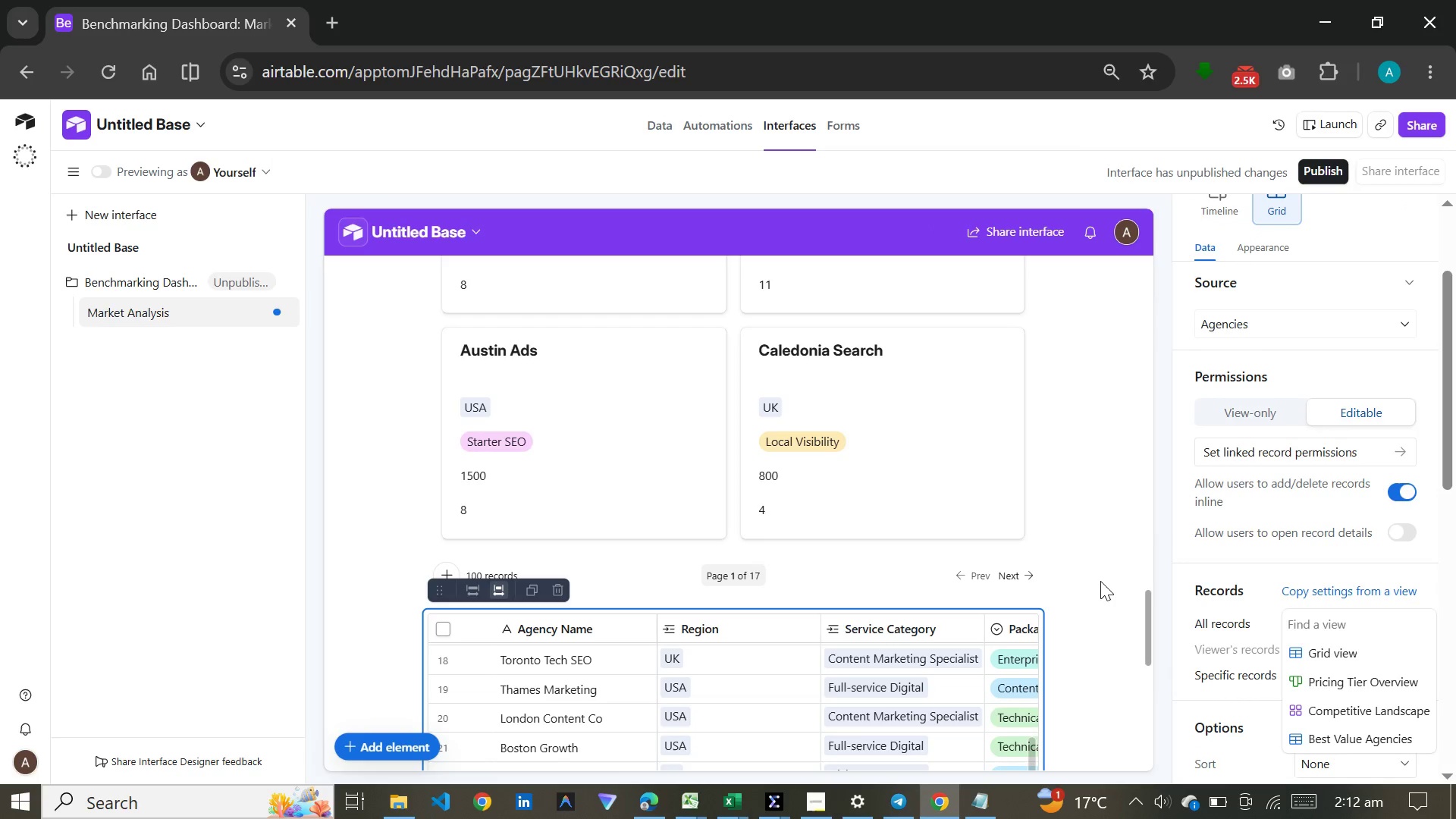 
left_click([1099, 583])
 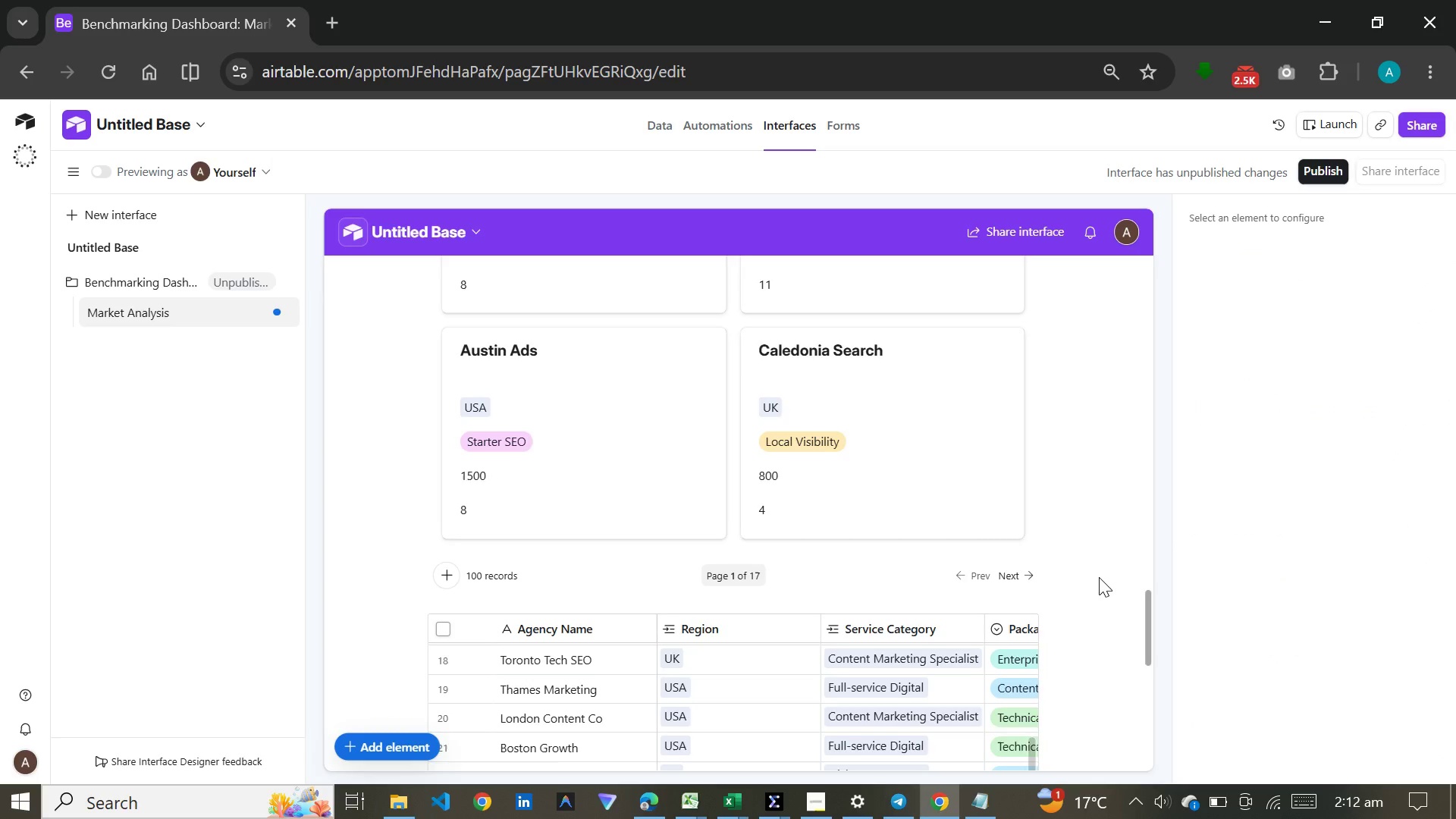 
scroll: coordinate [1099, 576], scroll_direction: down, amount: 14.0
 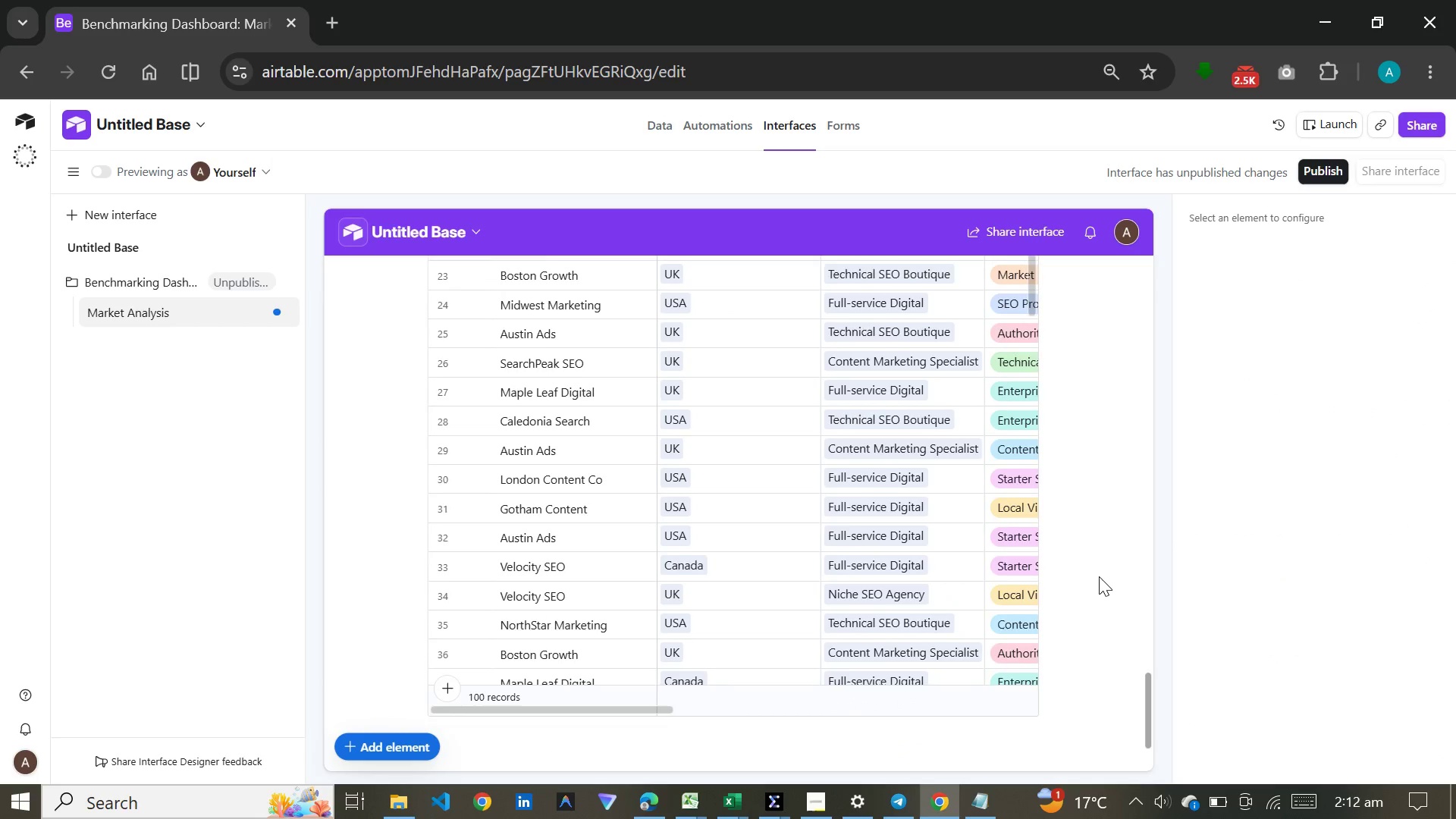 
scroll: coordinate [1099, 575], scroll_direction: up, amount: 9.0
 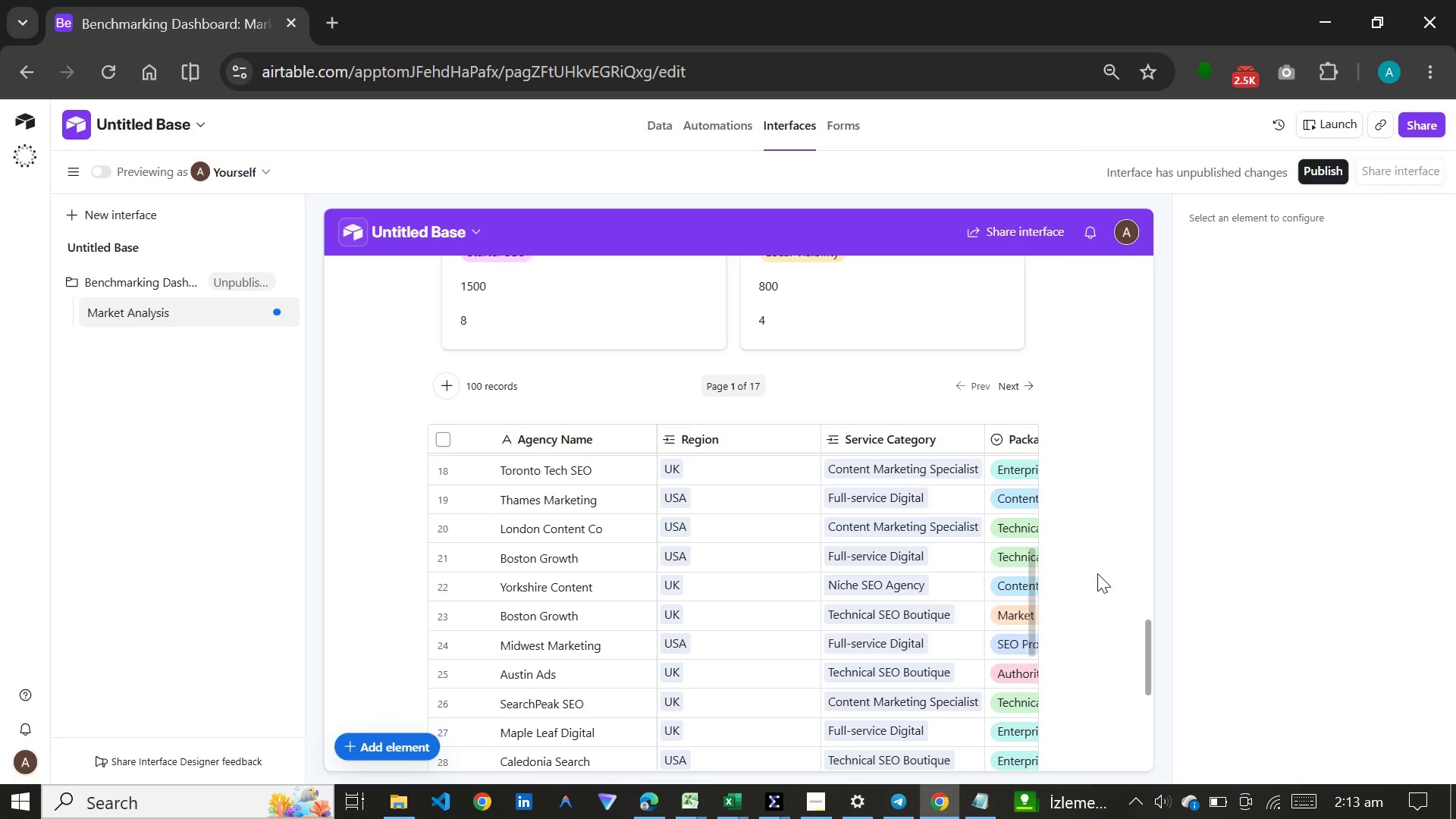 
wait(34.09)
 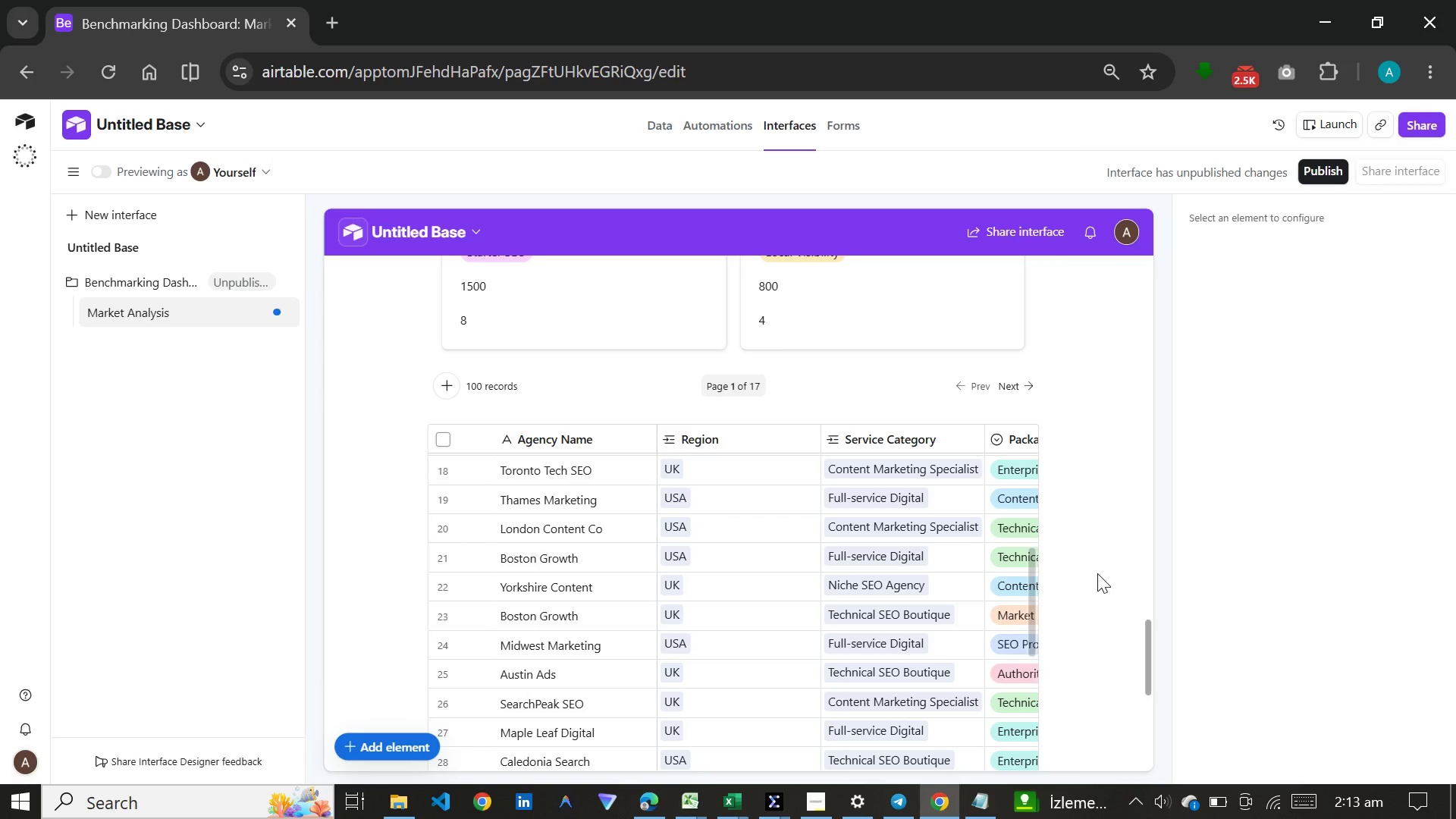 
left_click([896, 817])
 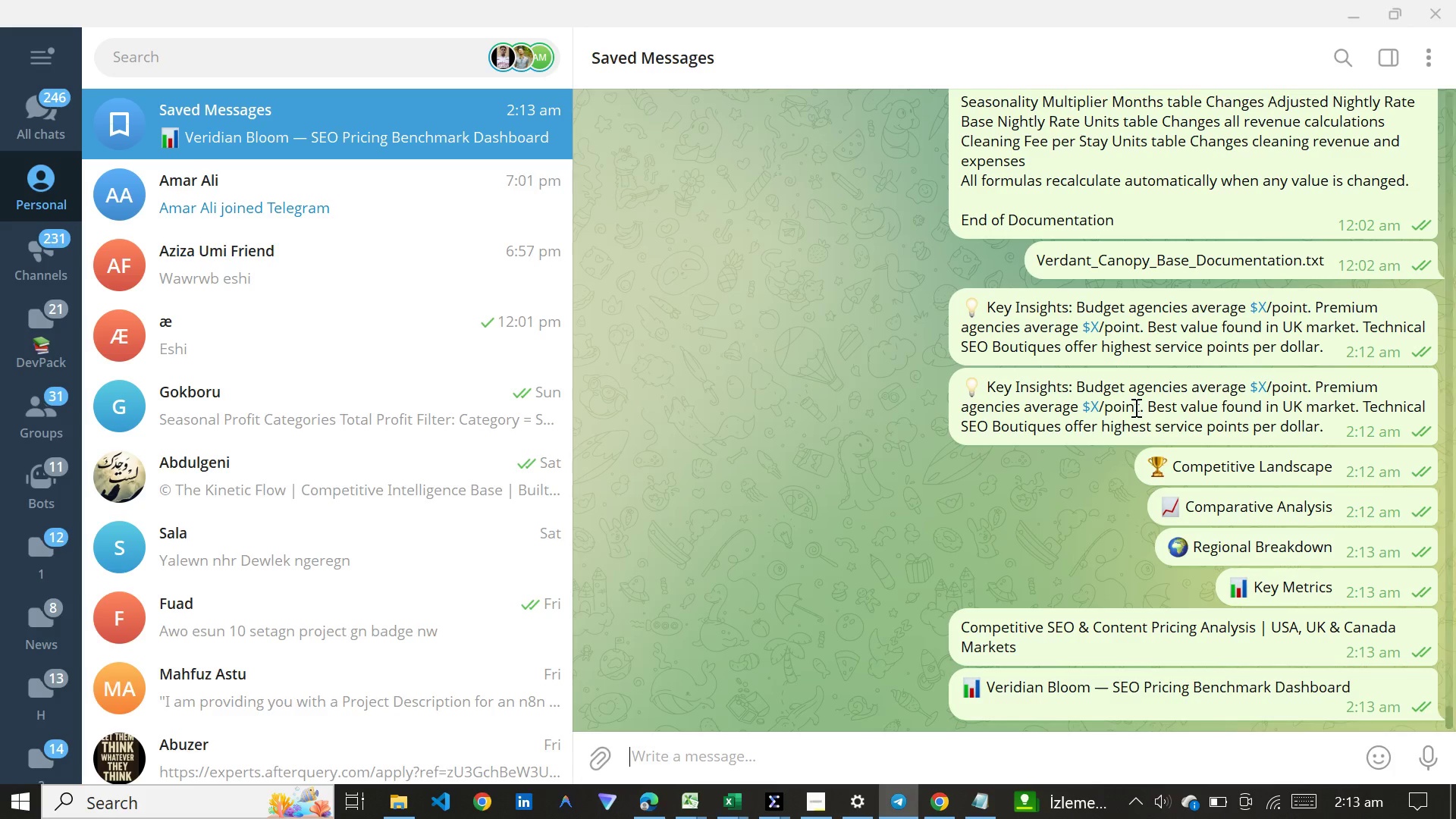 
right_click([1134, 407])
 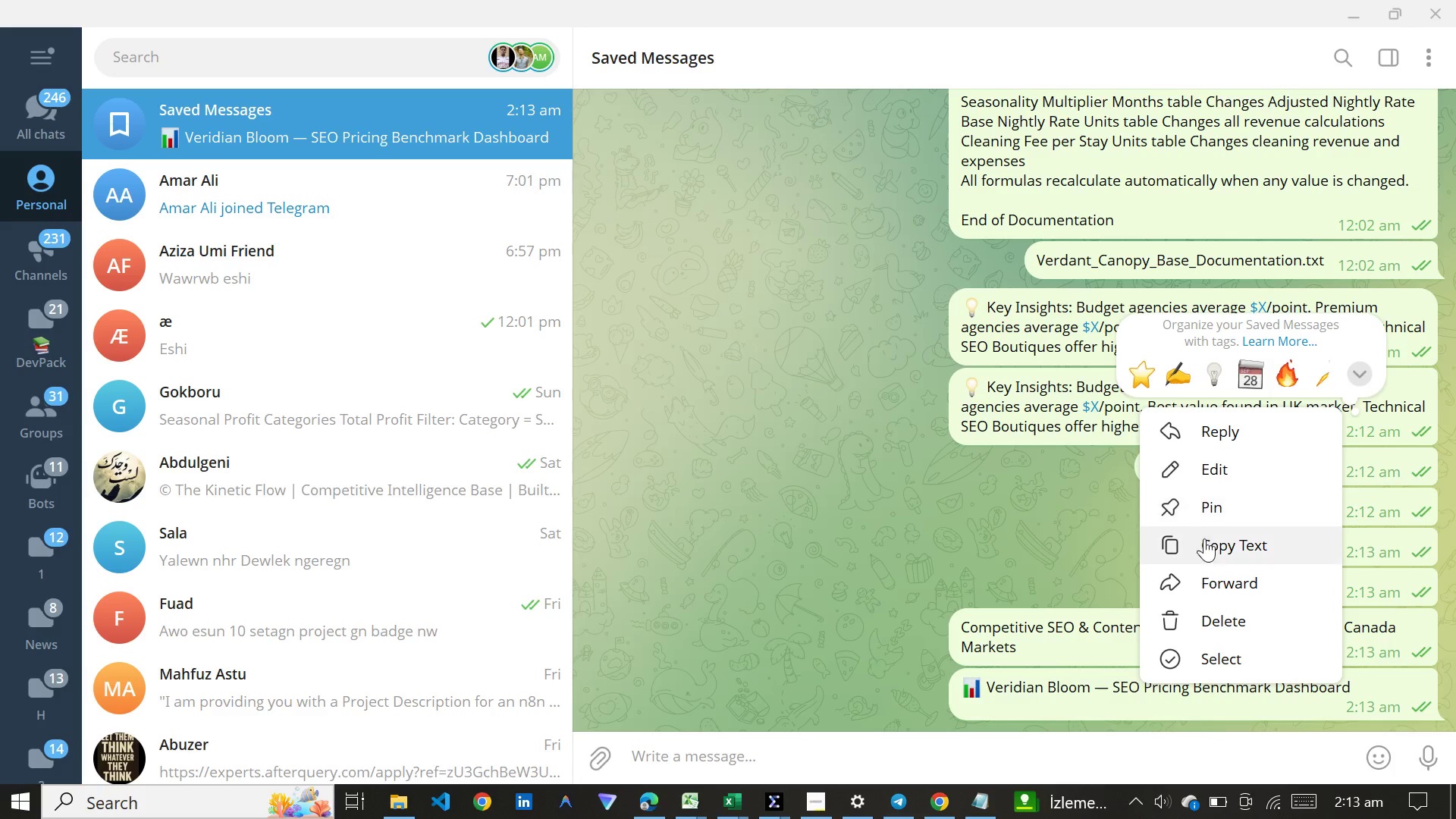 
left_click([1206, 546])
 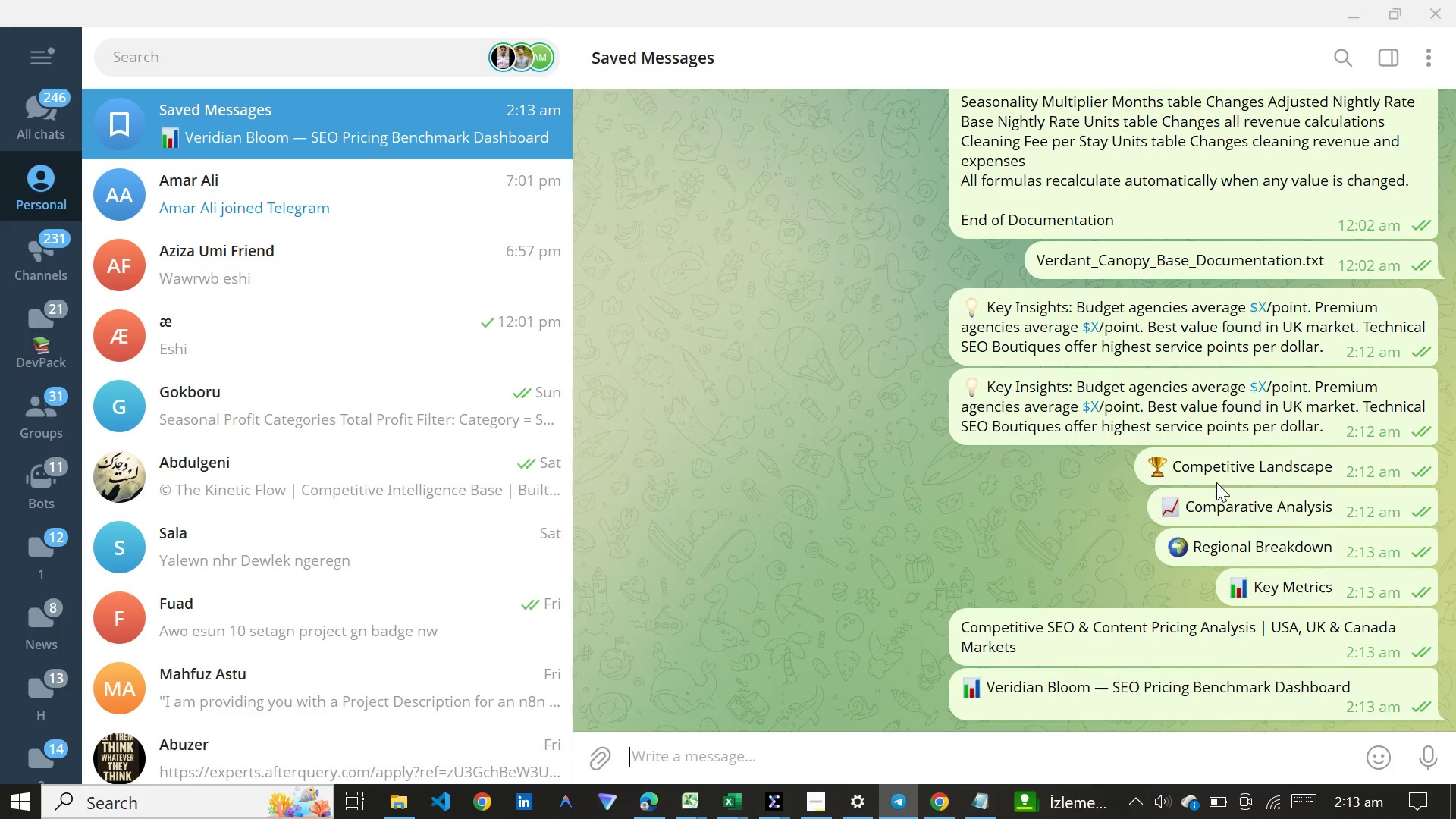 
right_click([1219, 464])
 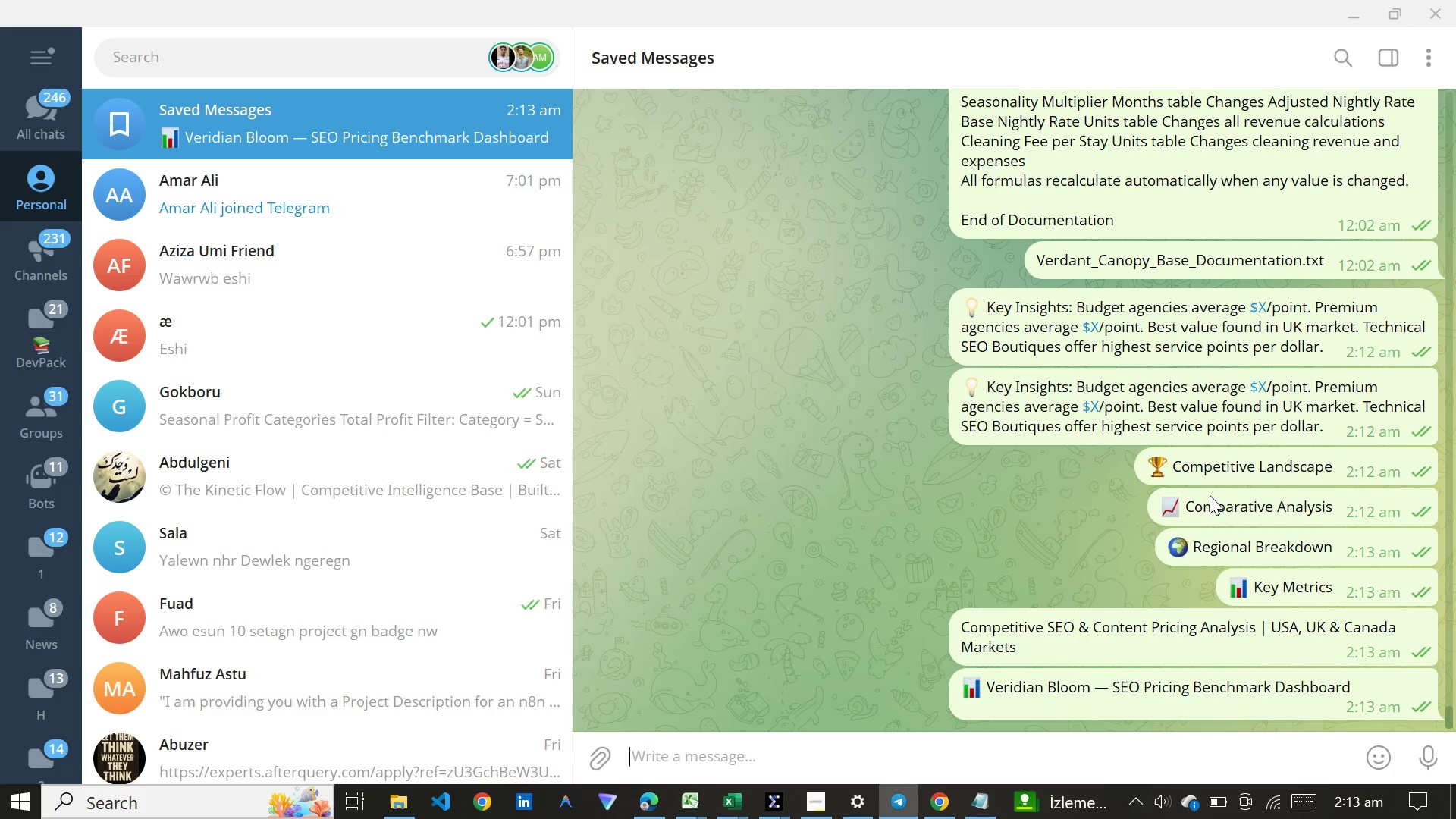 
right_click([1211, 507])
 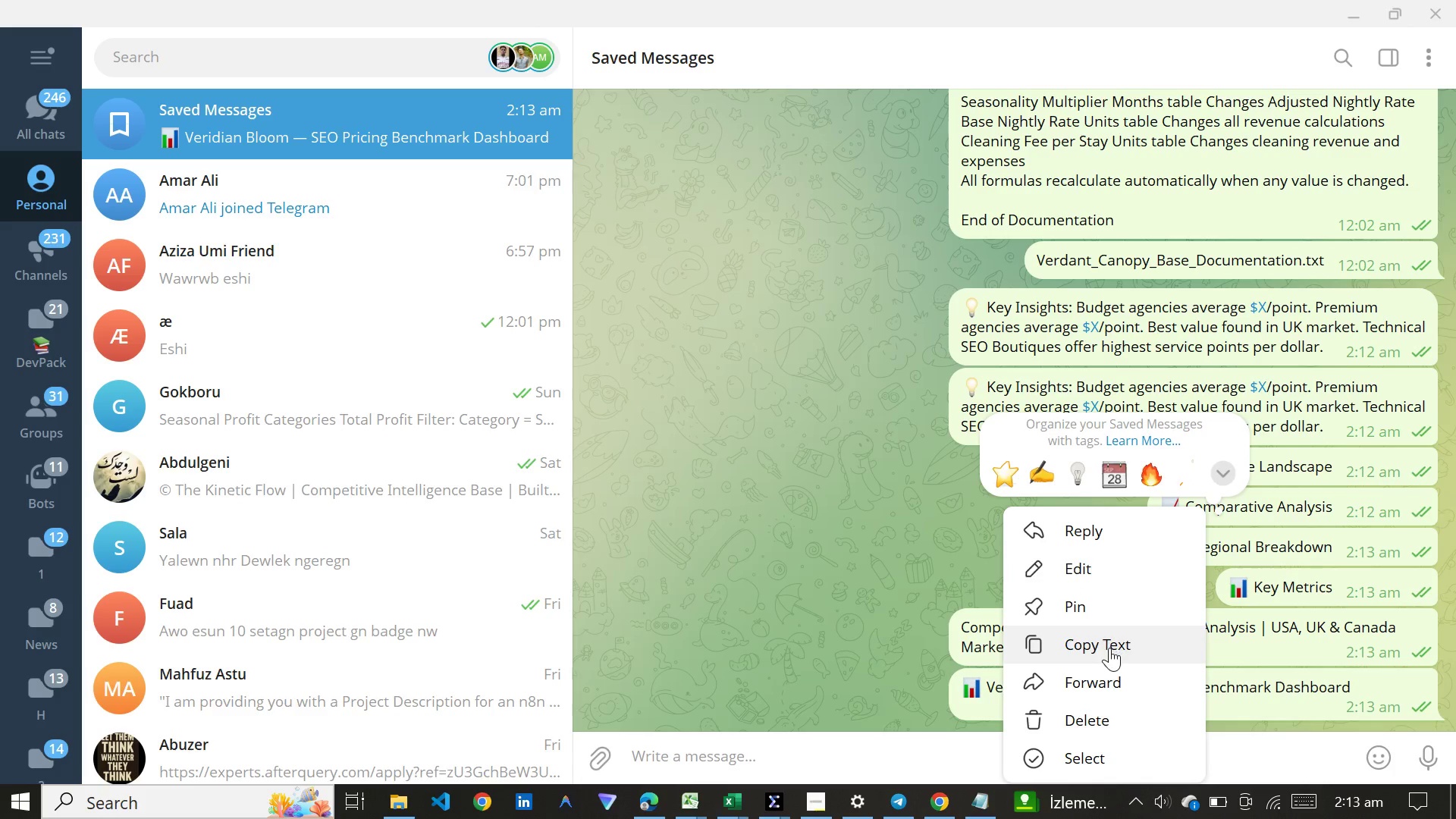 
left_click([1109, 648])
 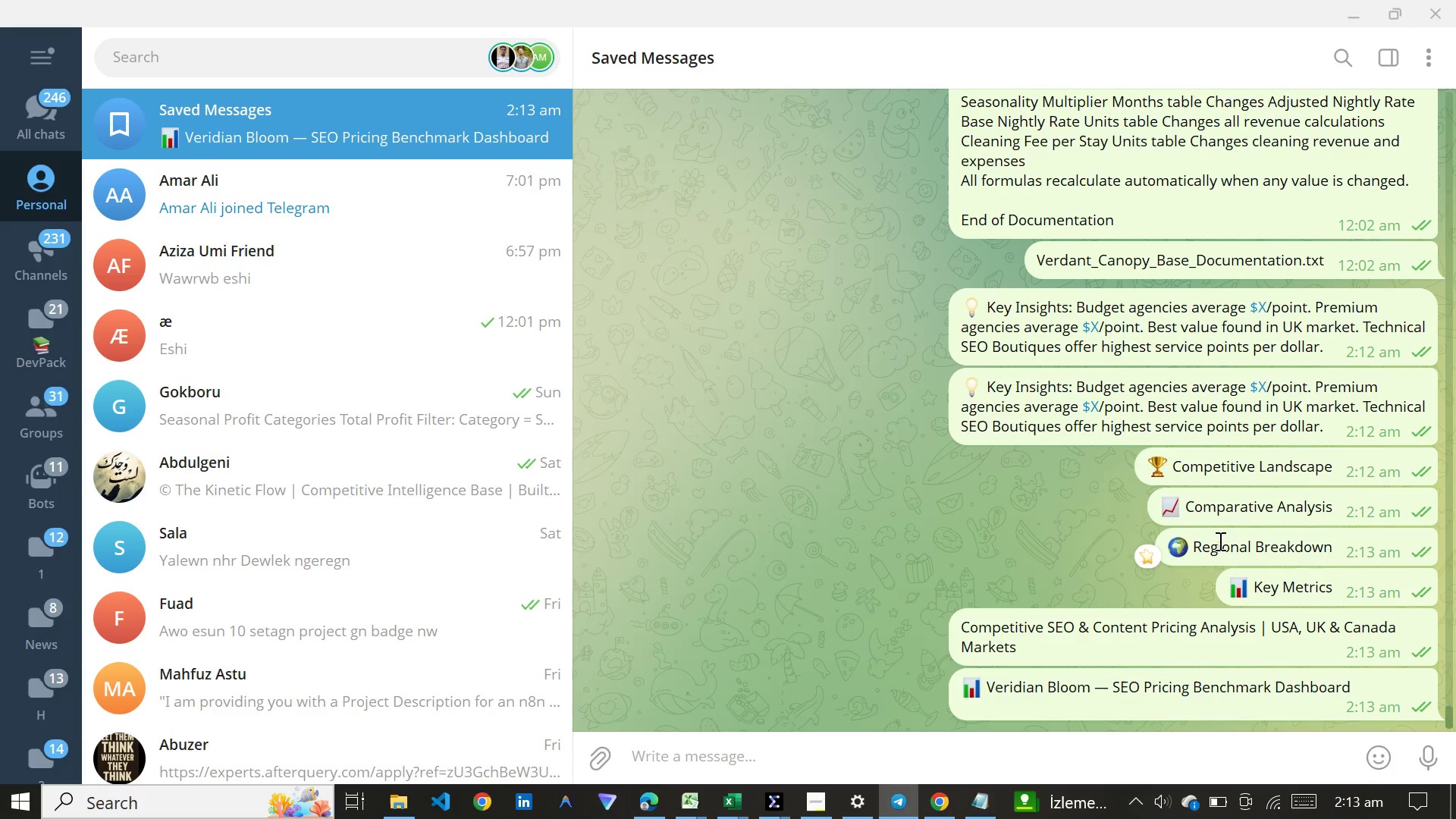 
right_click([1219, 541])
 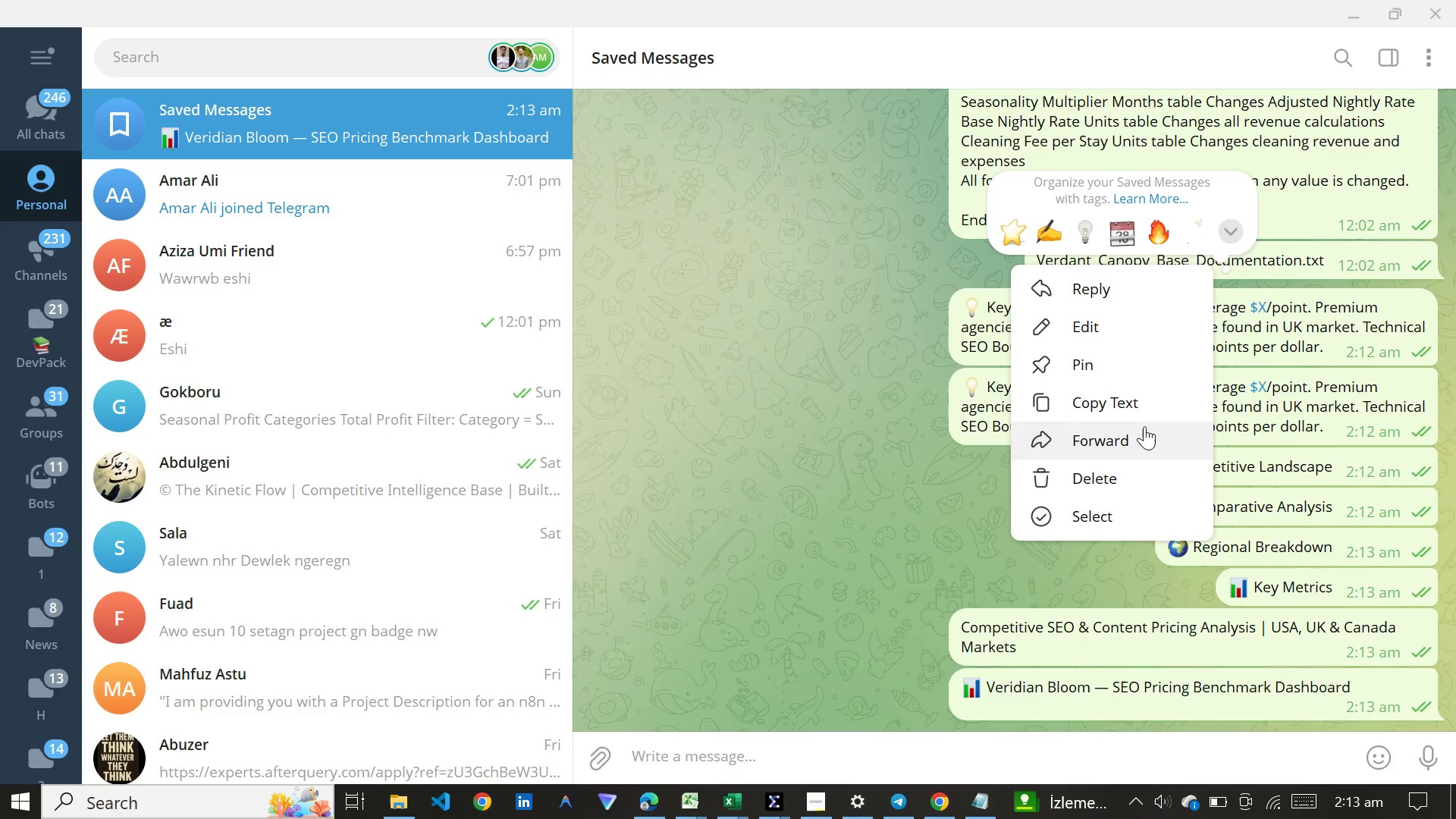 
left_click([1139, 406])
 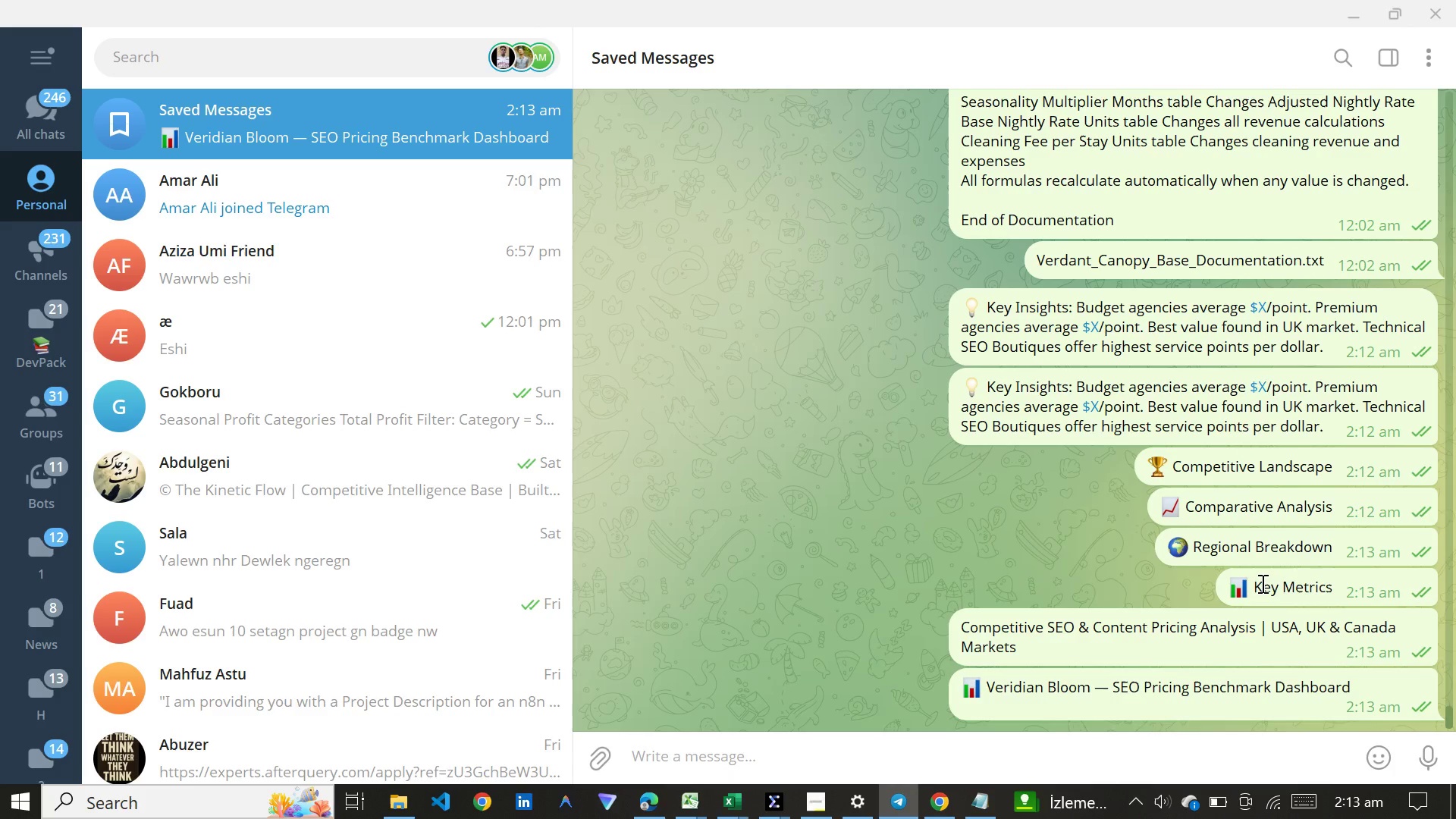 
right_click([1261, 583])
 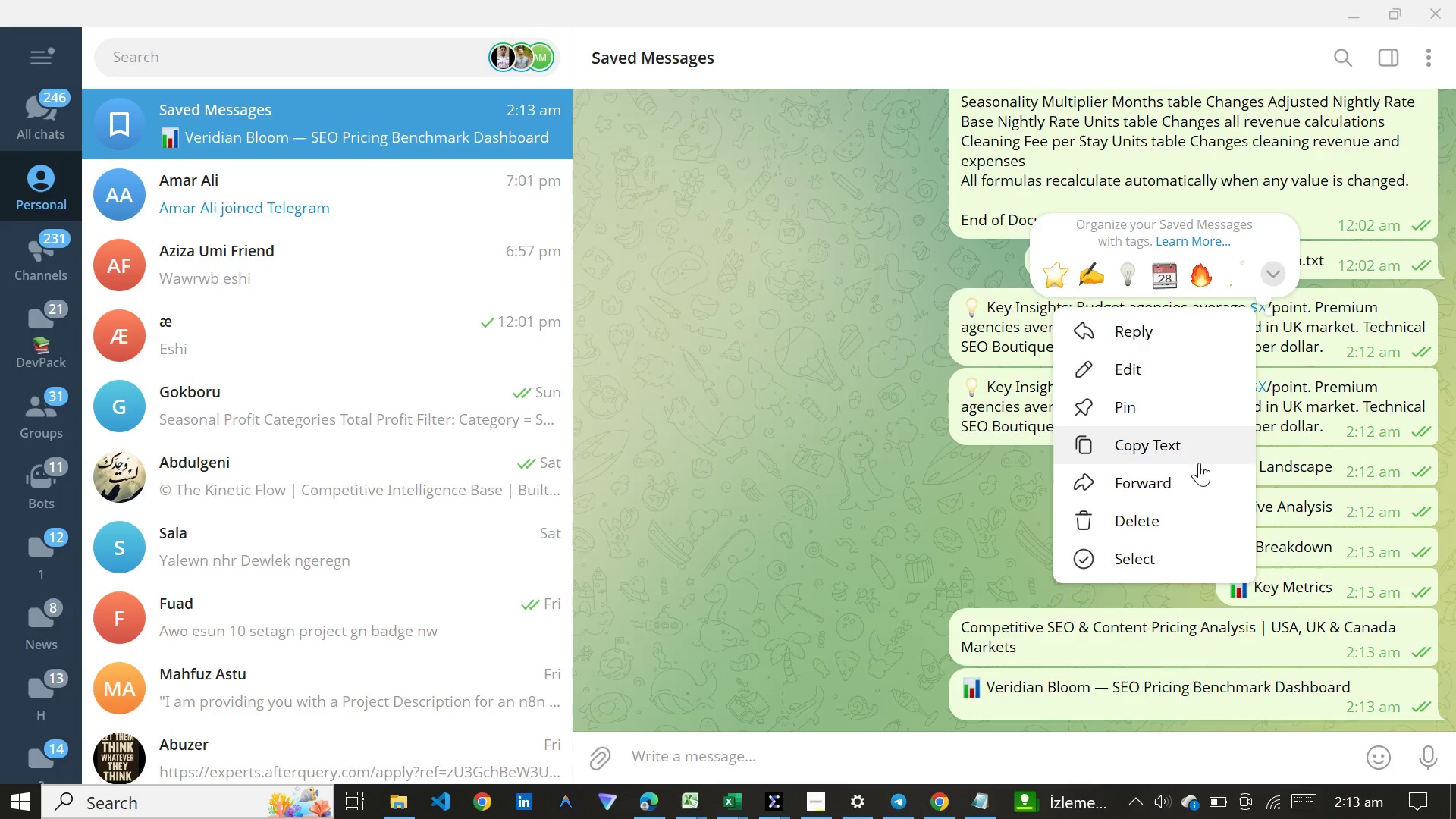 
left_click([1195, 457])
 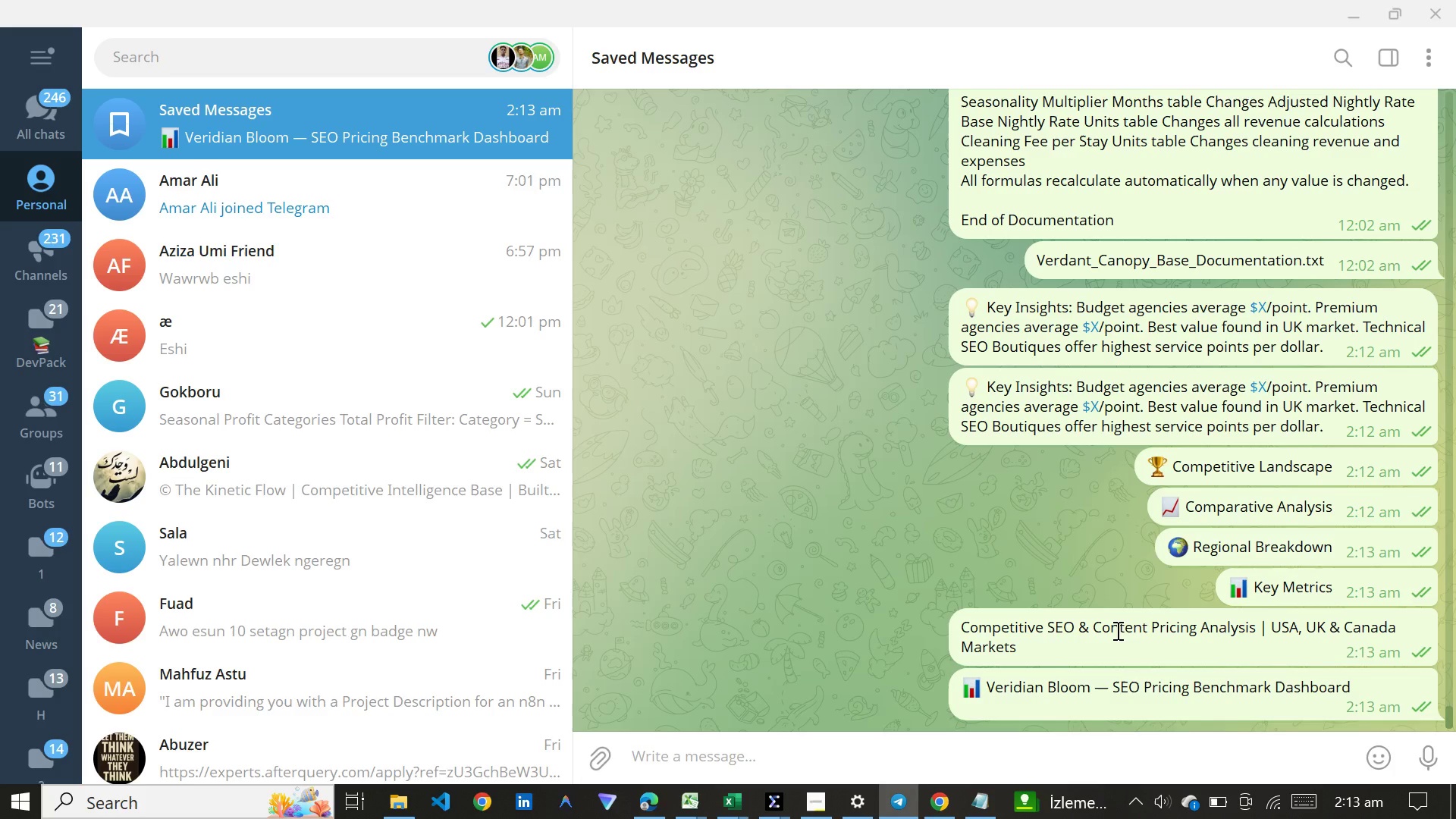 
right_click([1116, 630])
 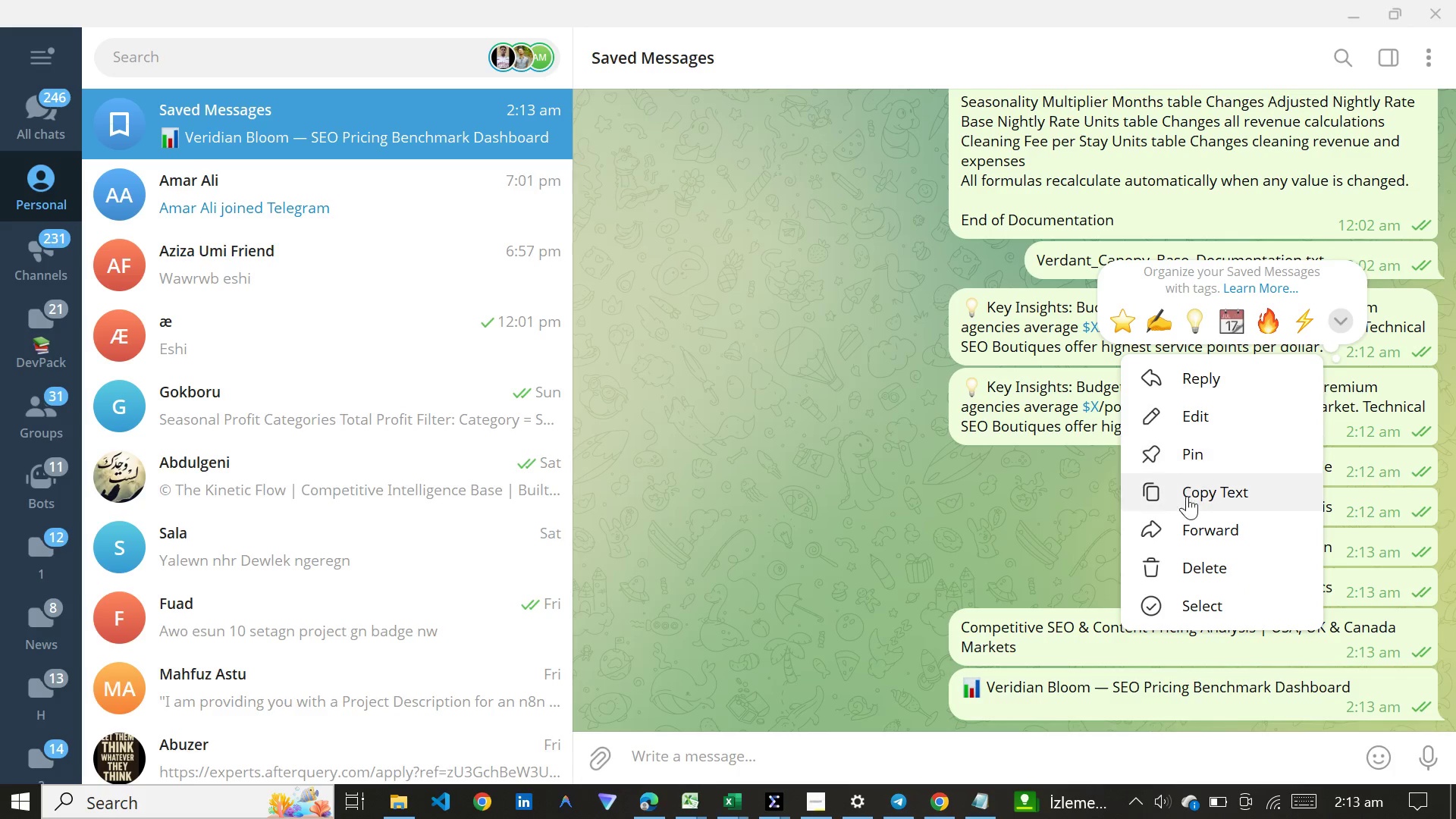 
left_click([1194, 498])
 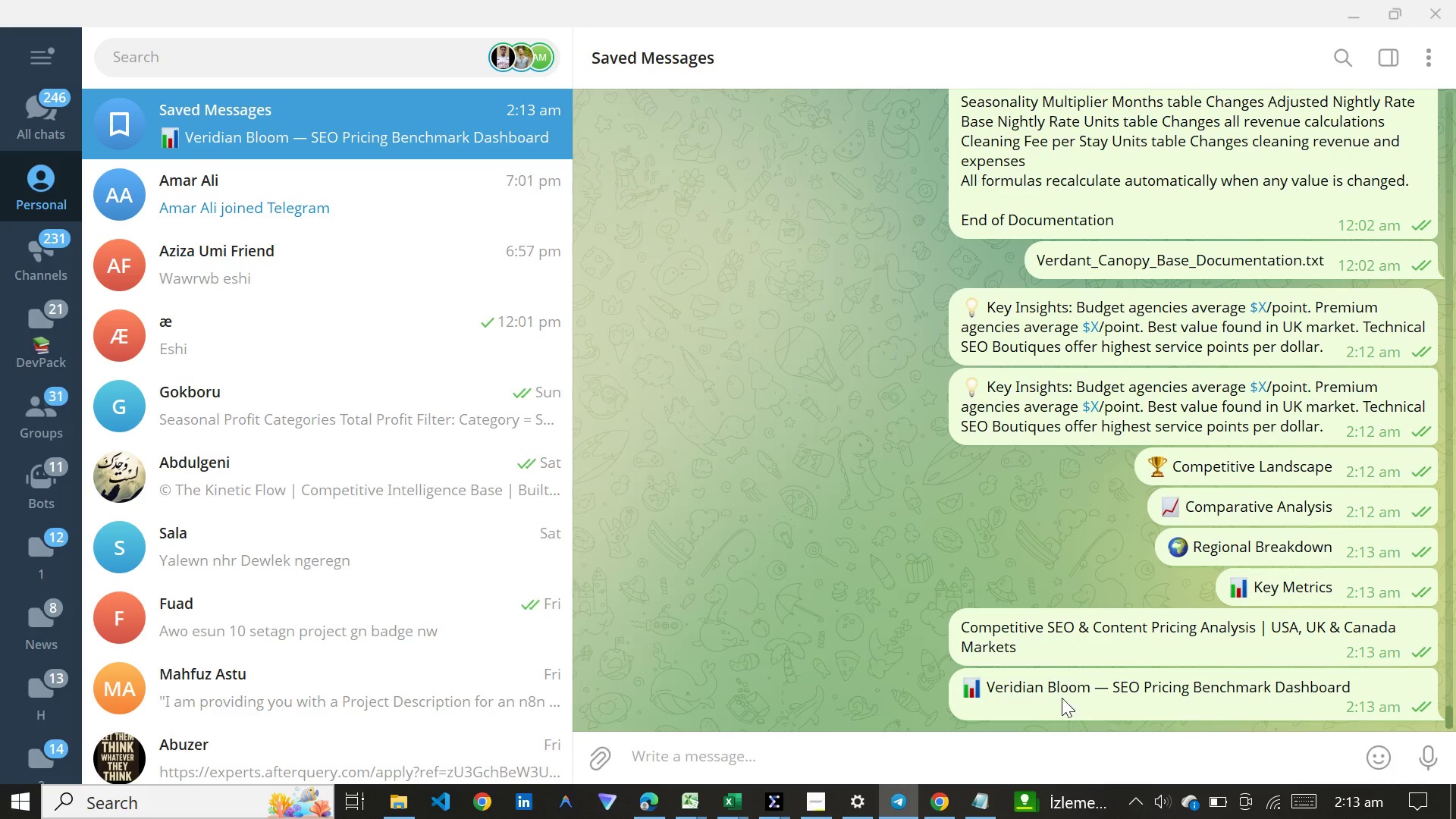 
right_click([1061, 705])
 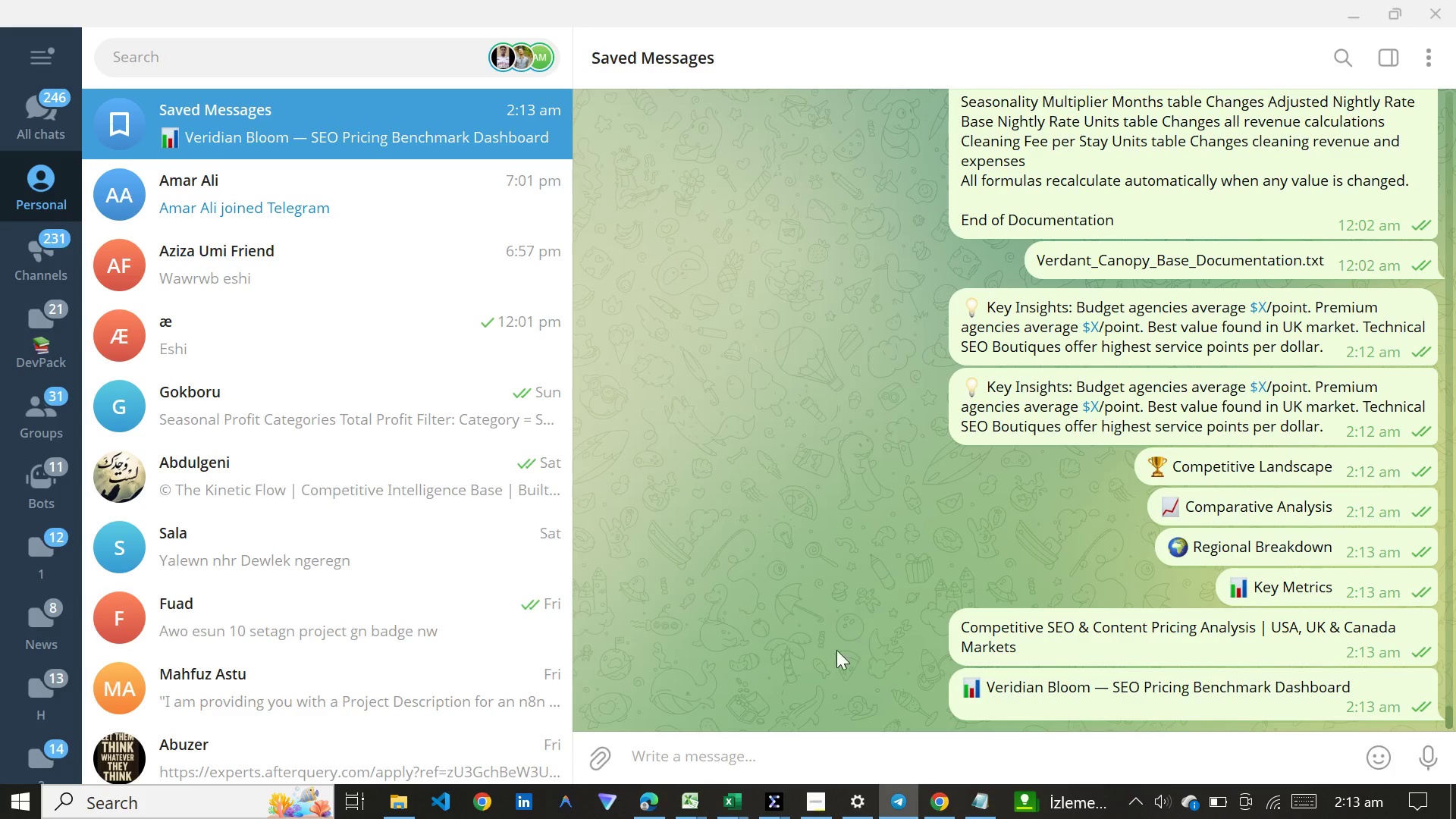 
left_click([836, 763])
 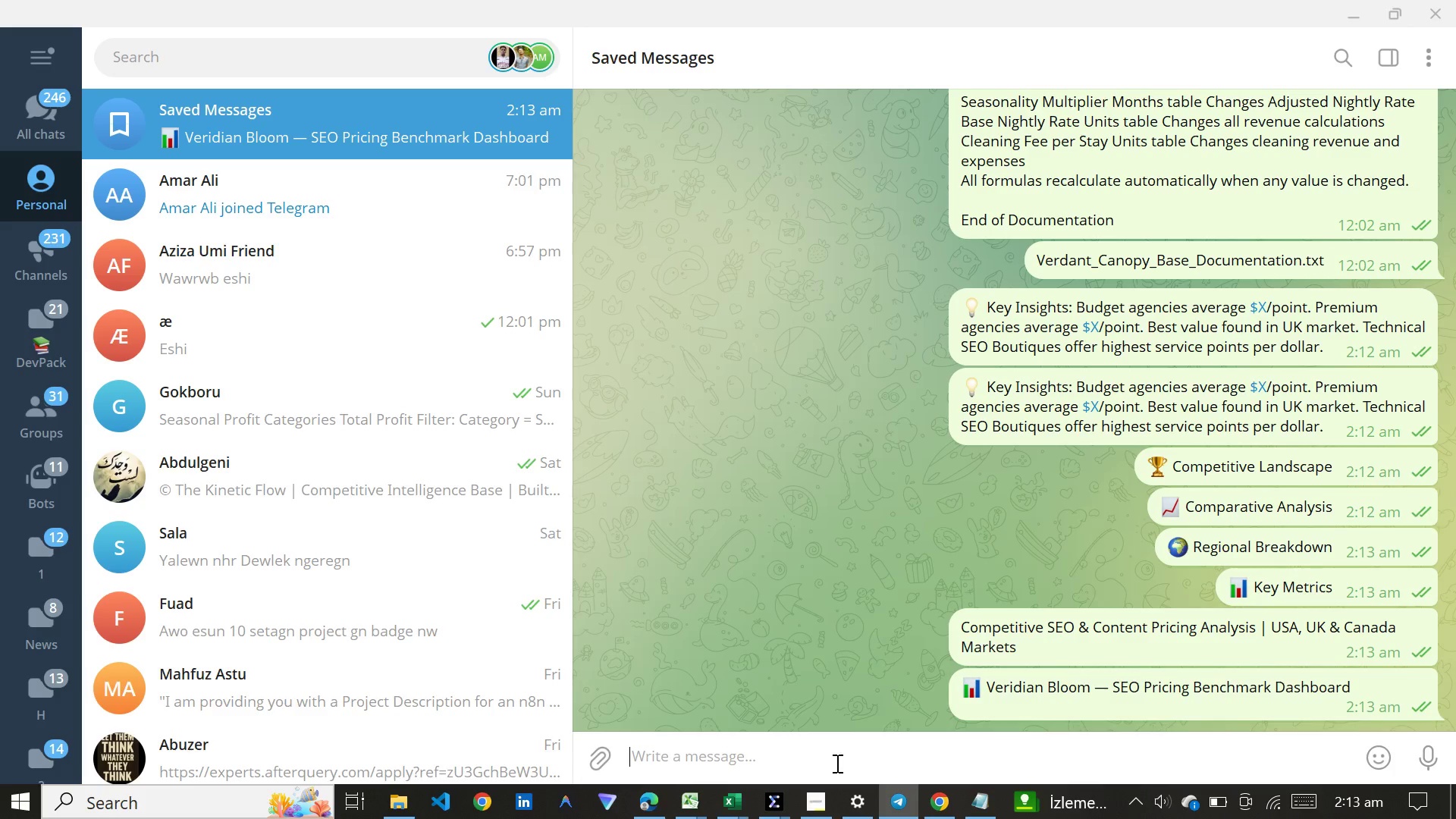 
key(Meta+V)
 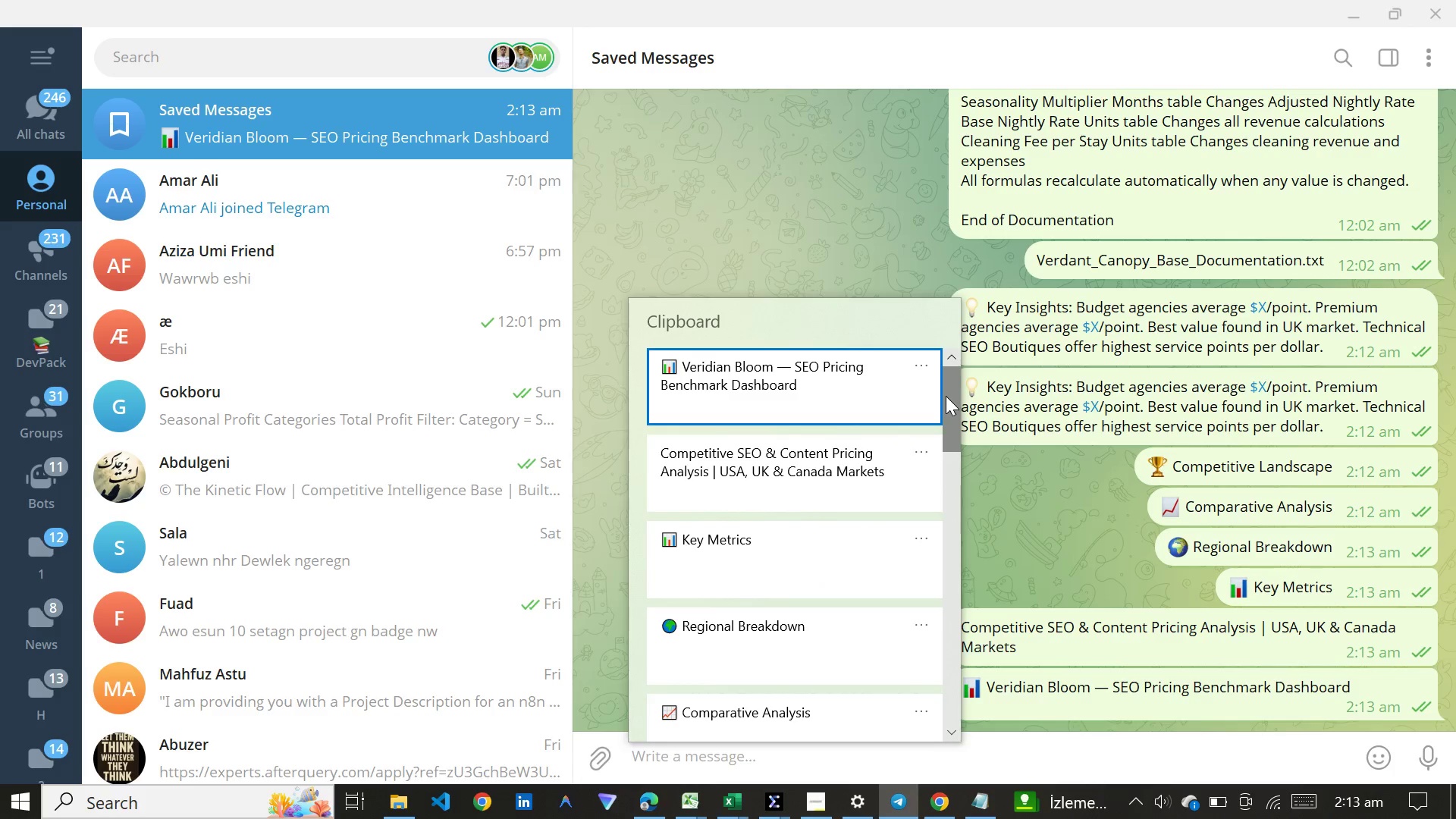 
left_click_drag(start_coordinate=[946, 396], to_coordinate=[927, 479])
 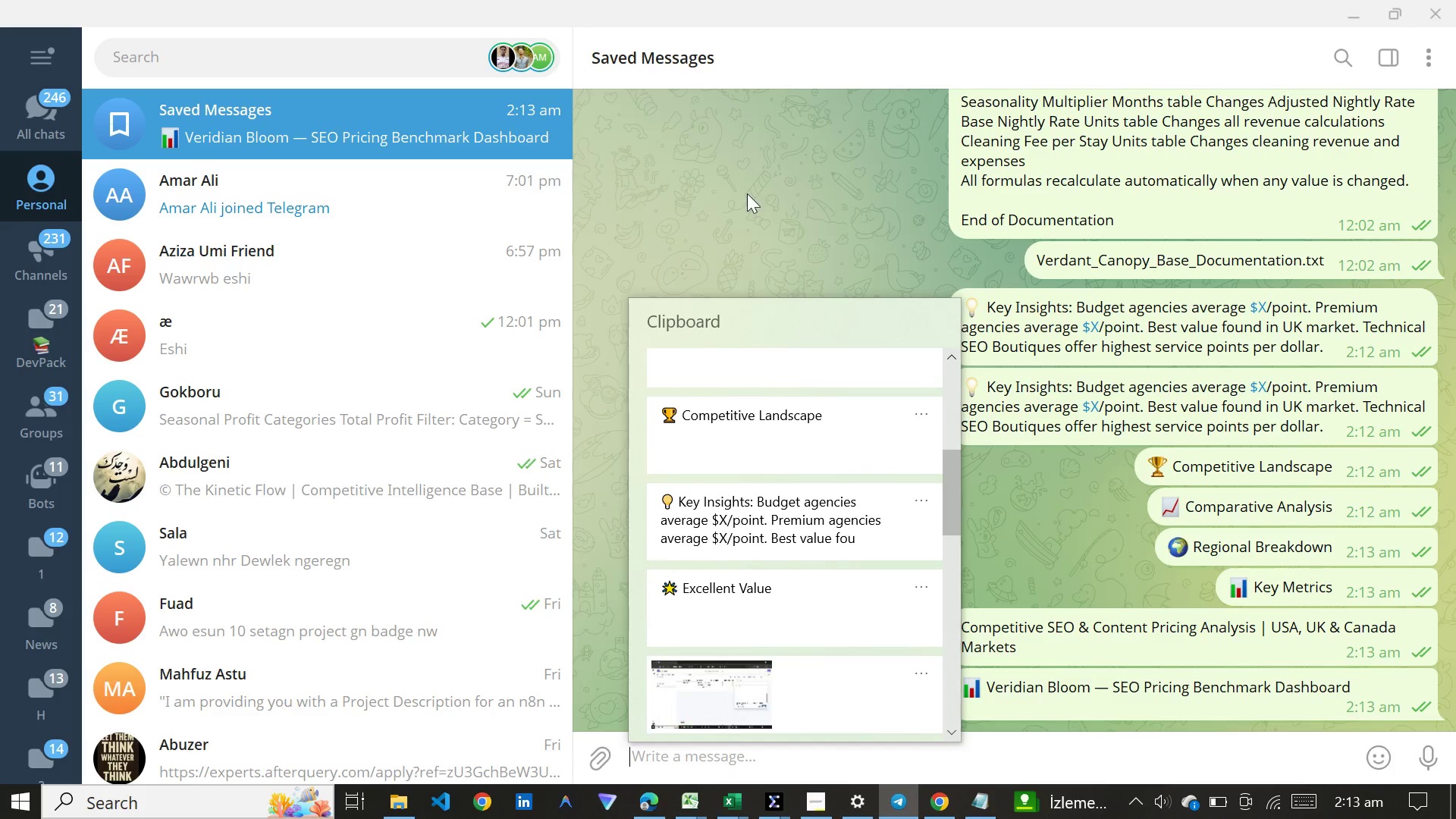 
left_click([712, 138])
 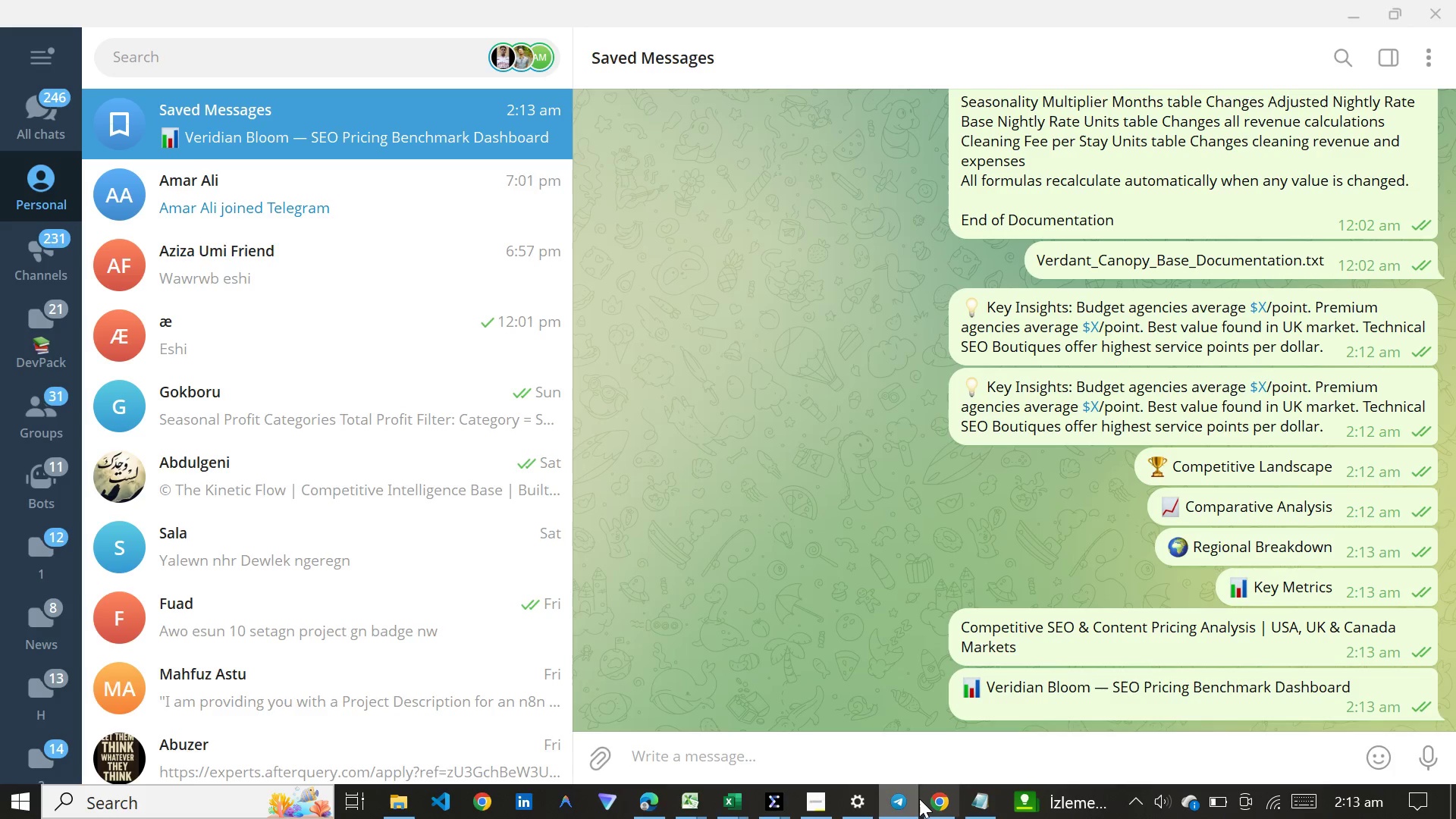 
left_click([921, 799])
 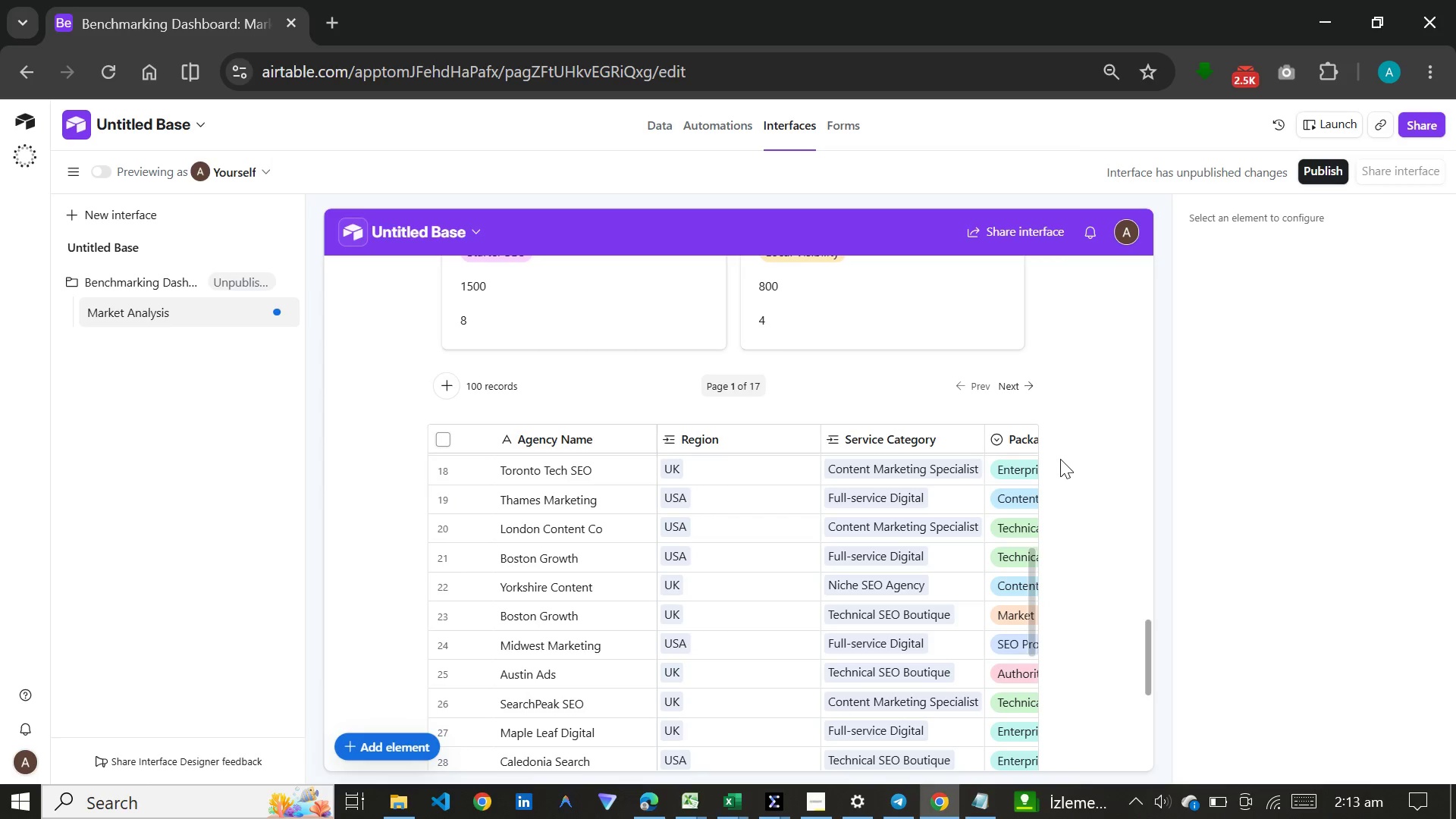 
scroll: coordinate [1068, 469], scroll_direction: up, amount: 29.0
 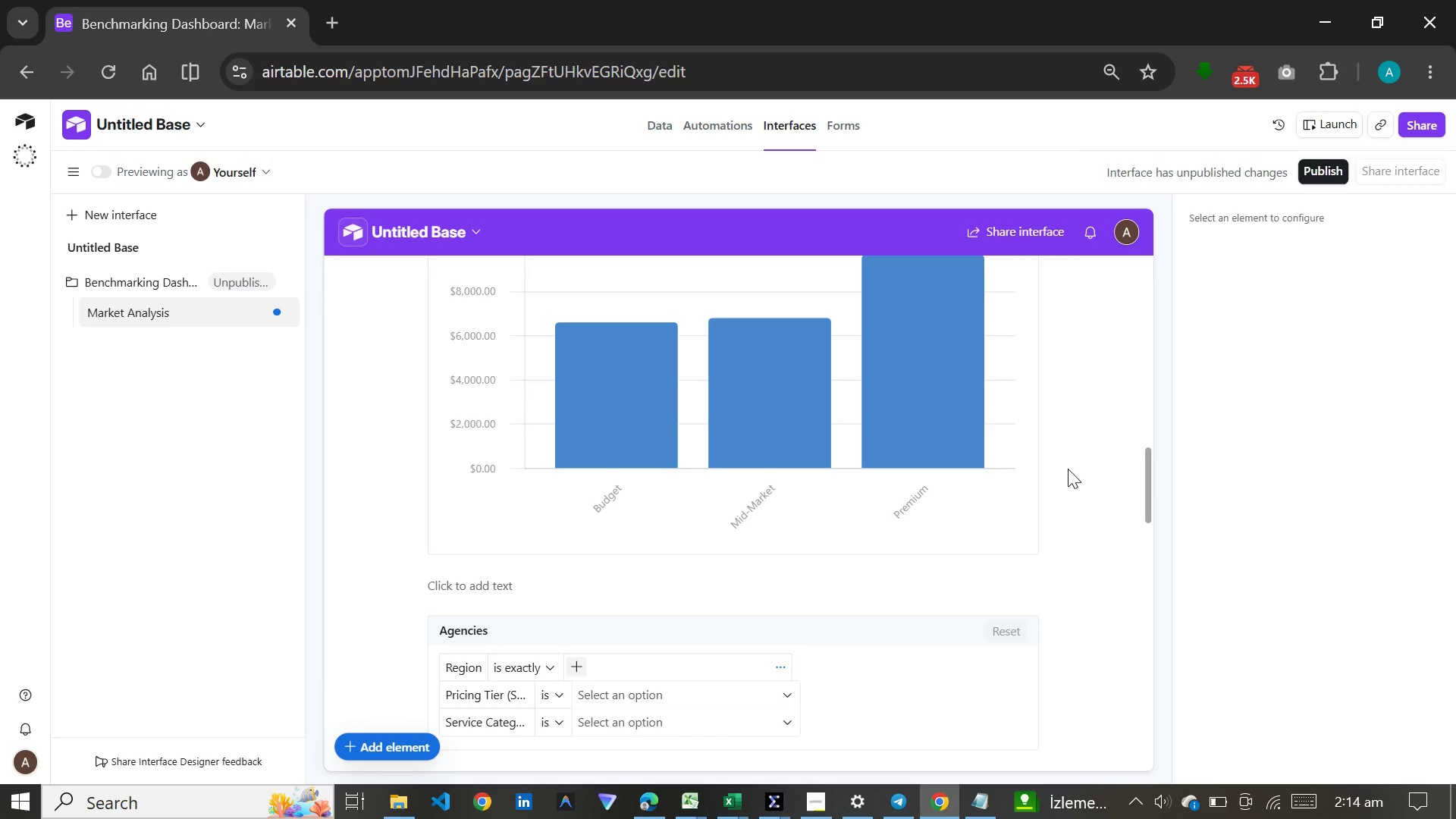 
wait(14.58)
 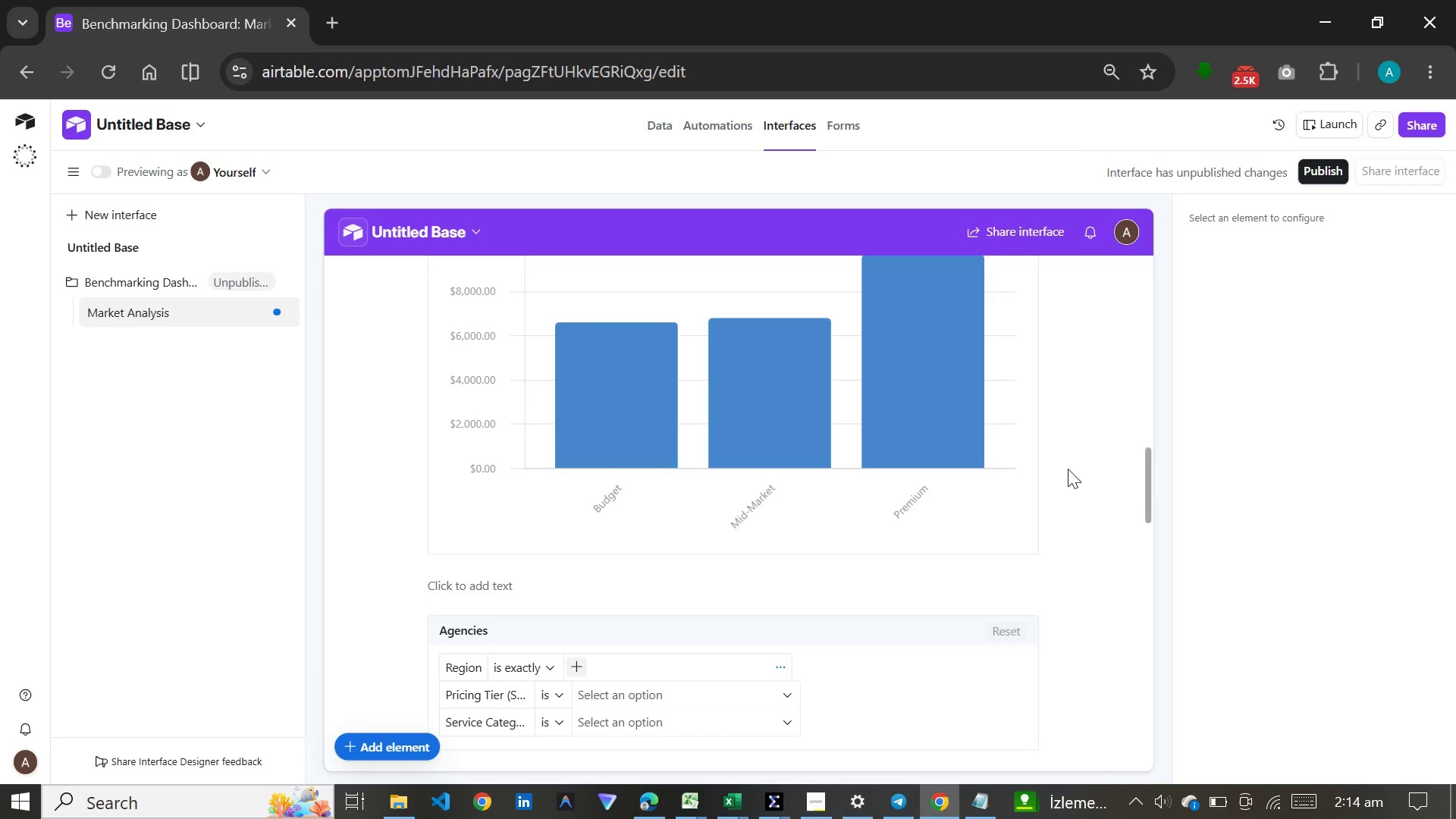 
scroll: coordinate [1068, 469], scroll_direction: up, amount: 41.0
 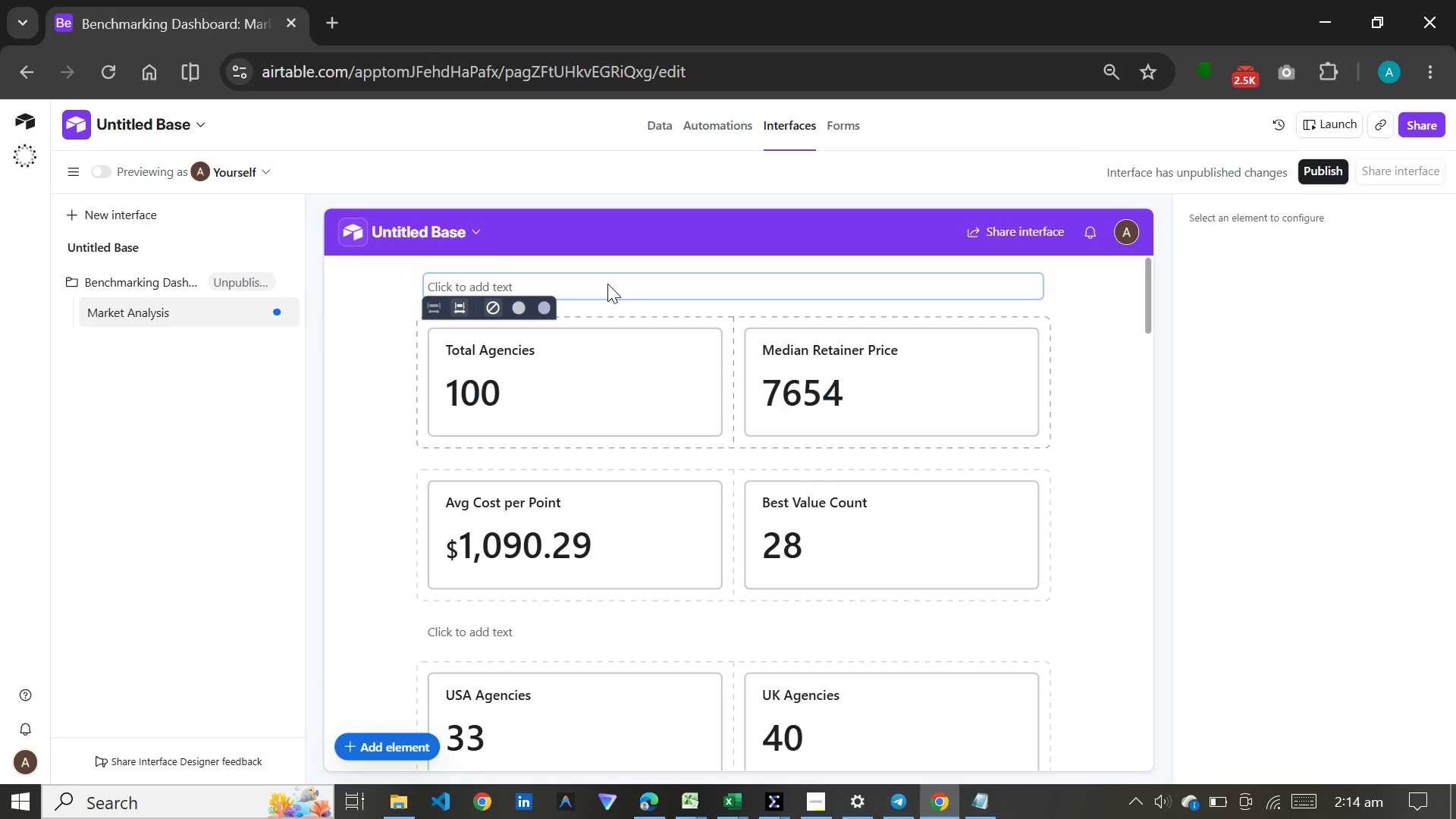 
left_click([607, 284])
 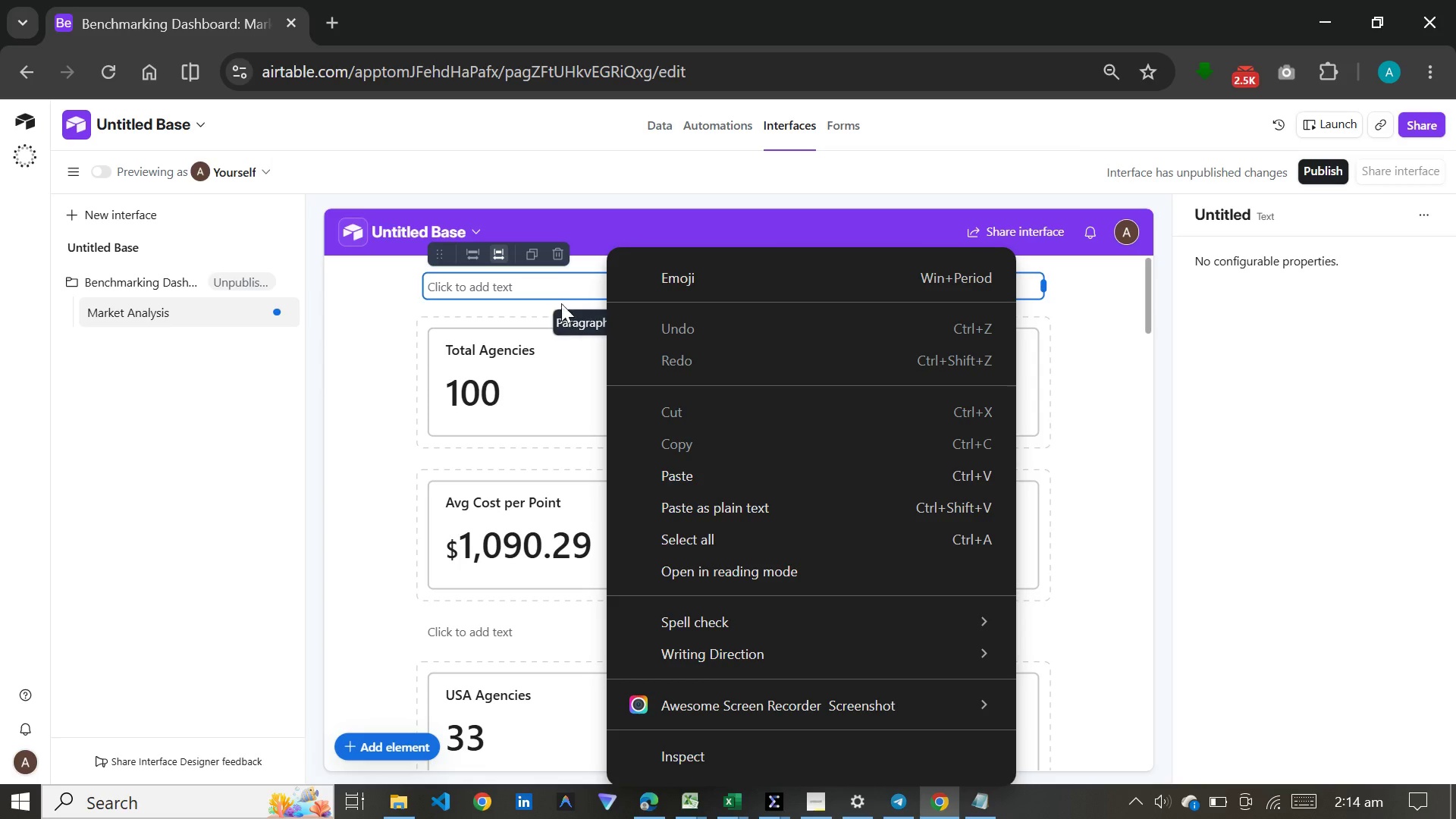 
left_click([562, 287])
 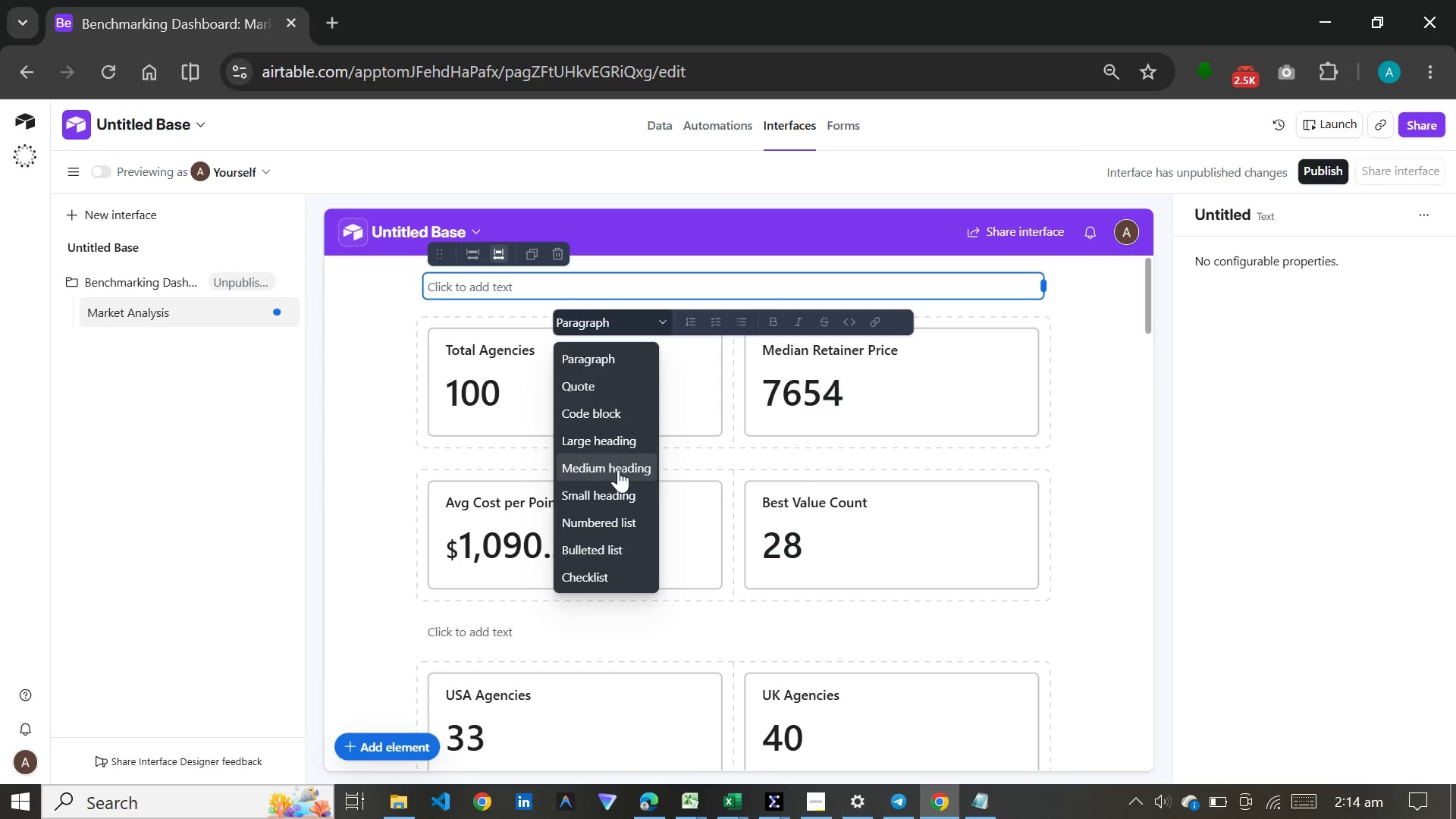 
left_click([617, 451])
 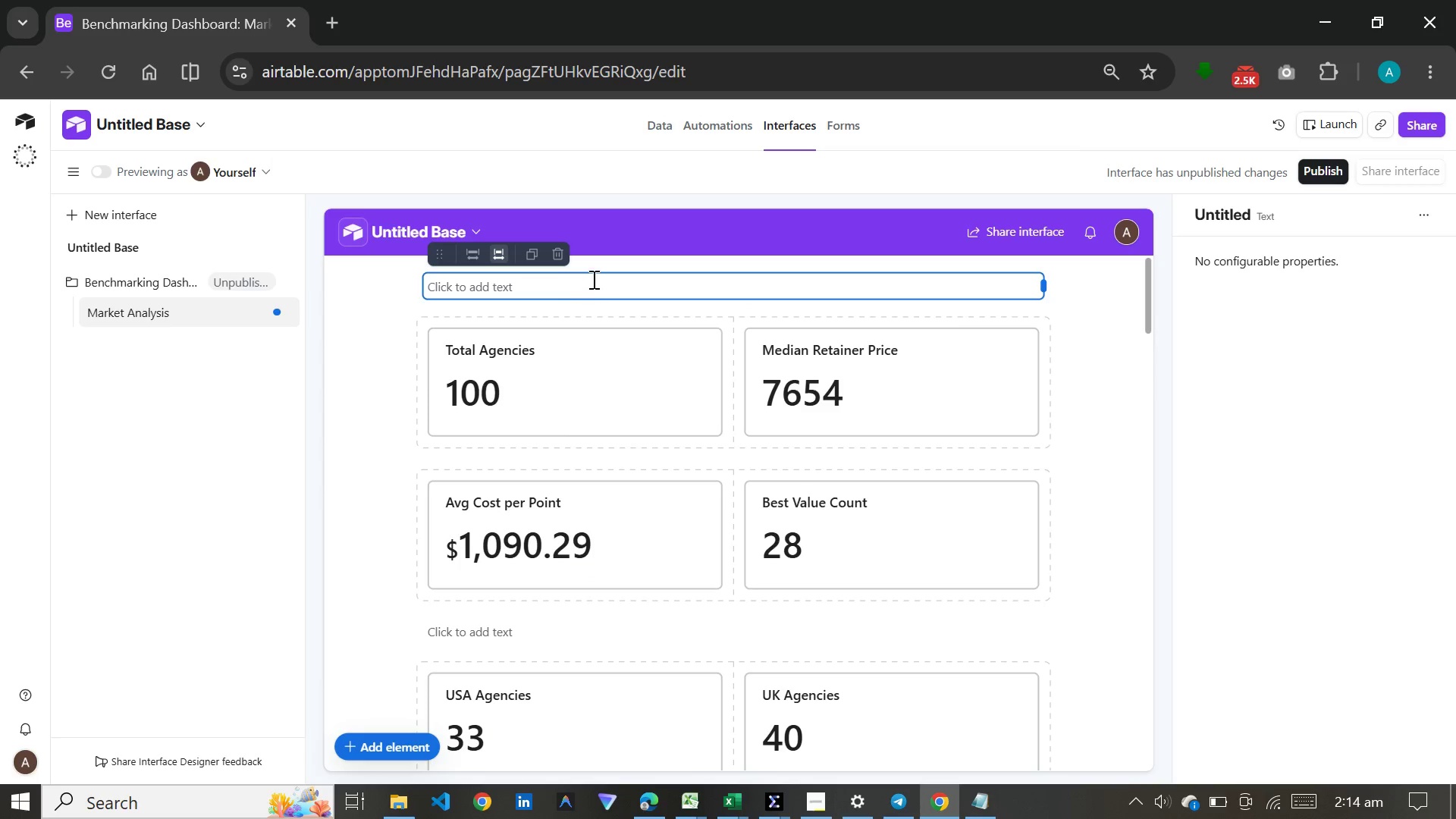 
left_click([592, 288])
 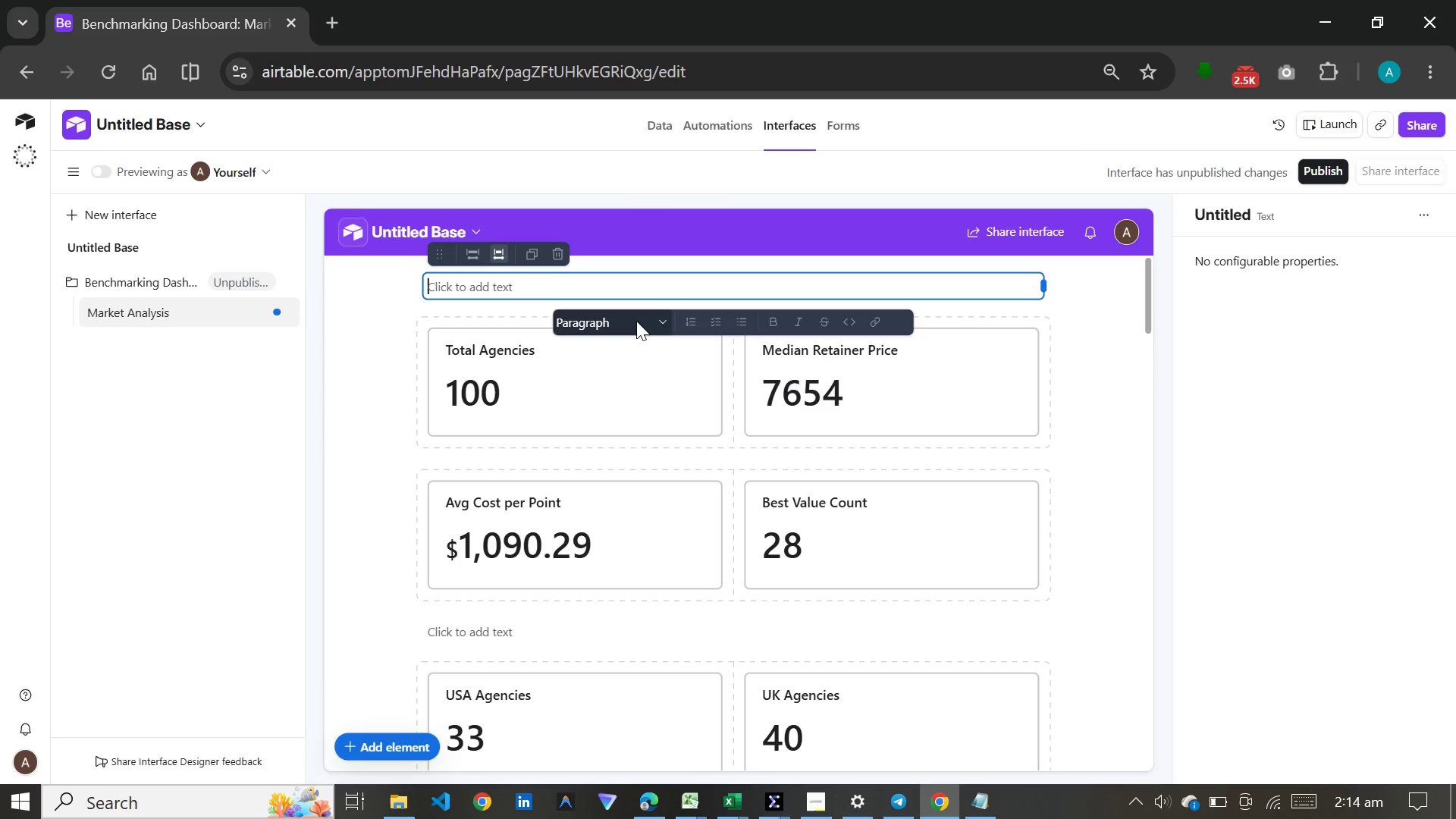 
left_click([660, 319])
 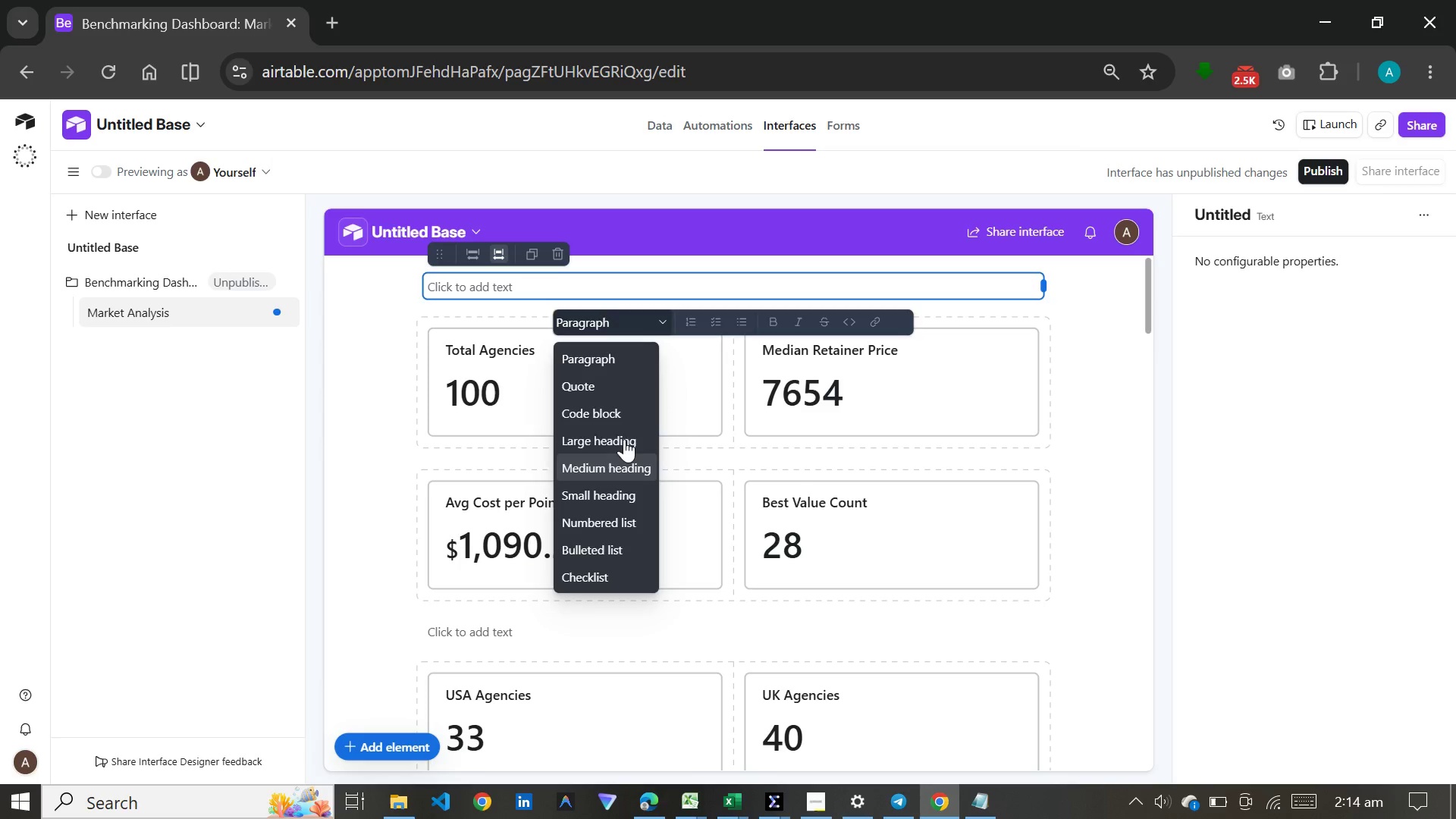 
left_click([624, 431])
 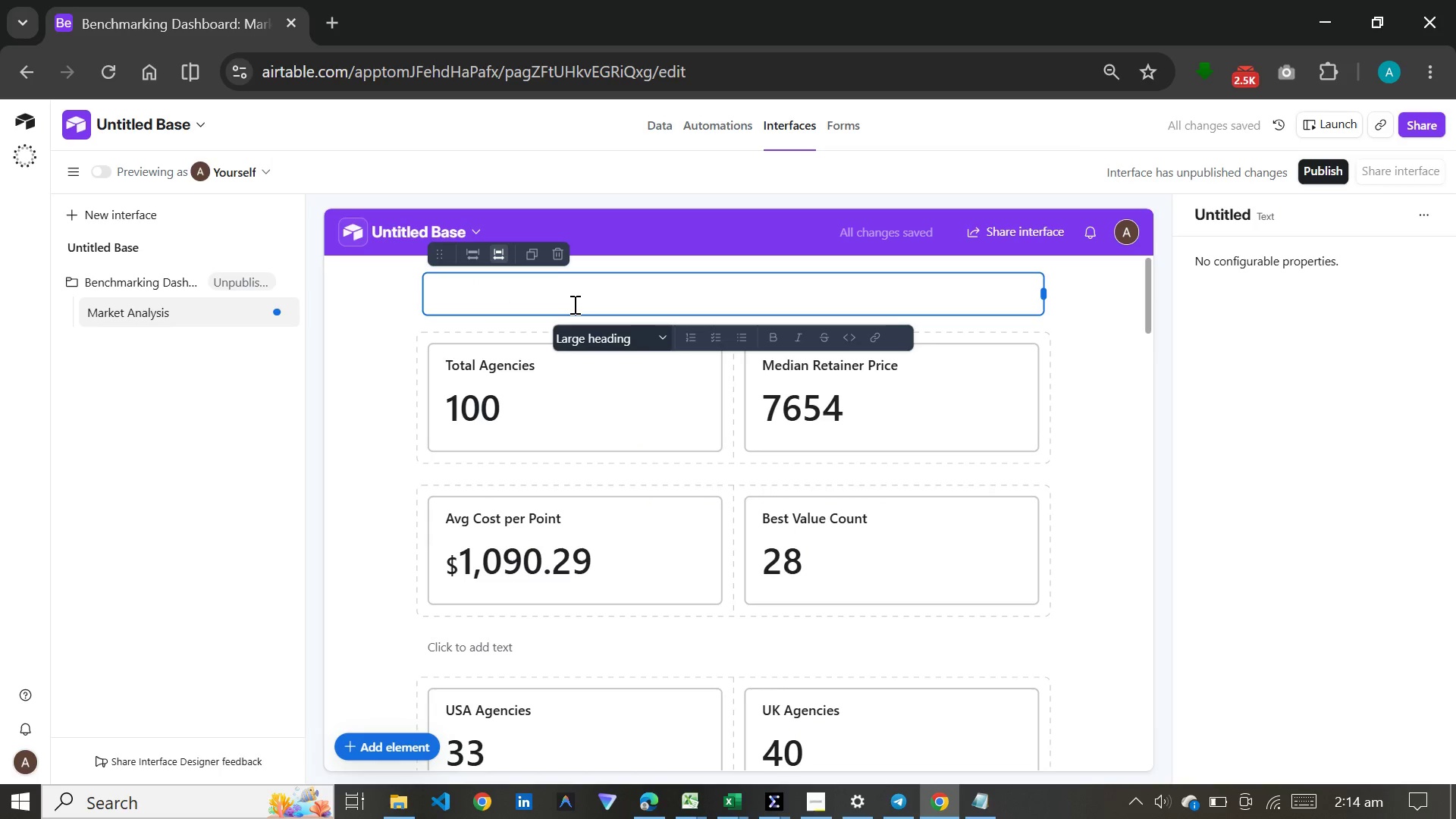 
key(Meta+V)
 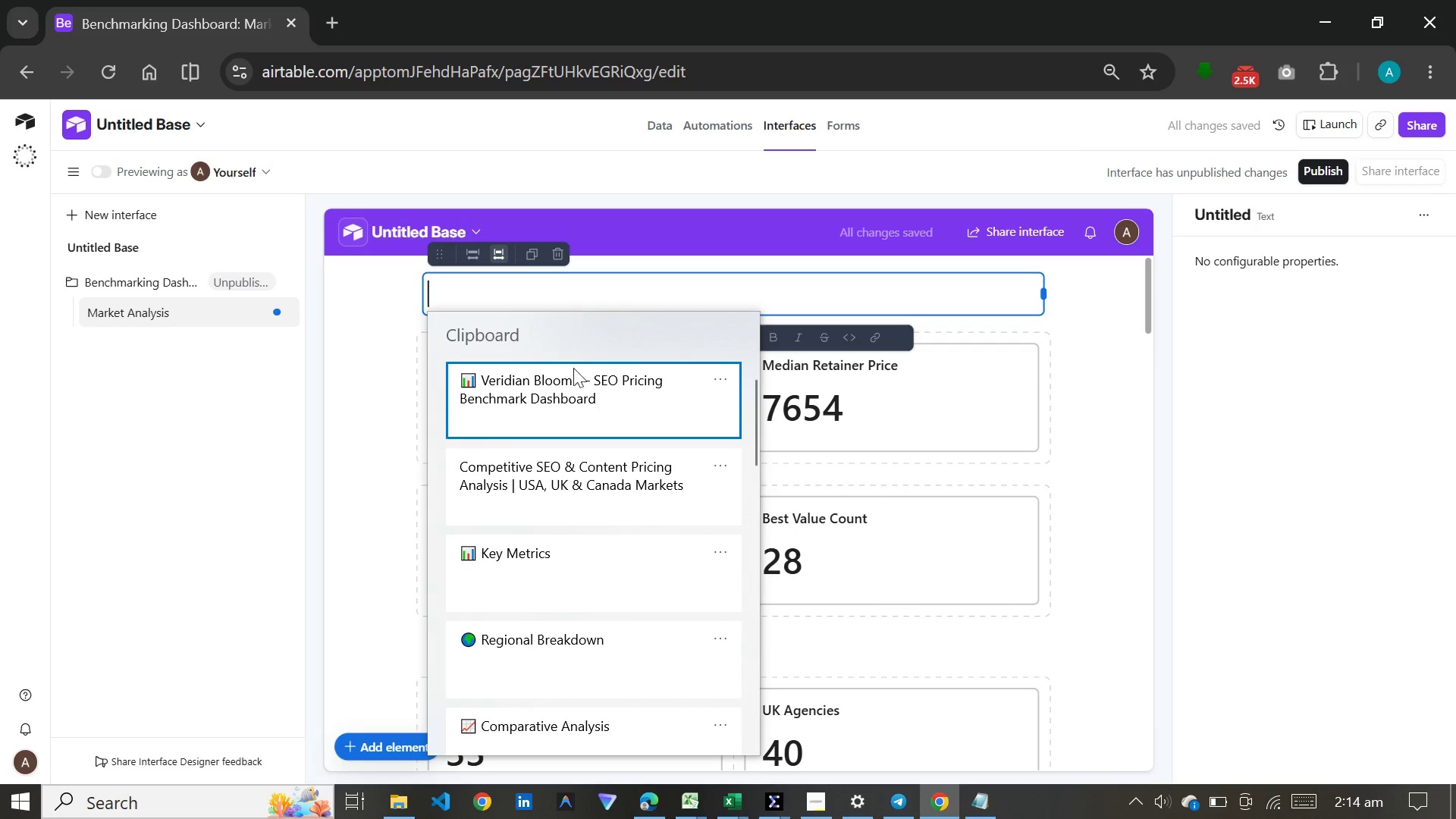 
left_click([569, 398])
 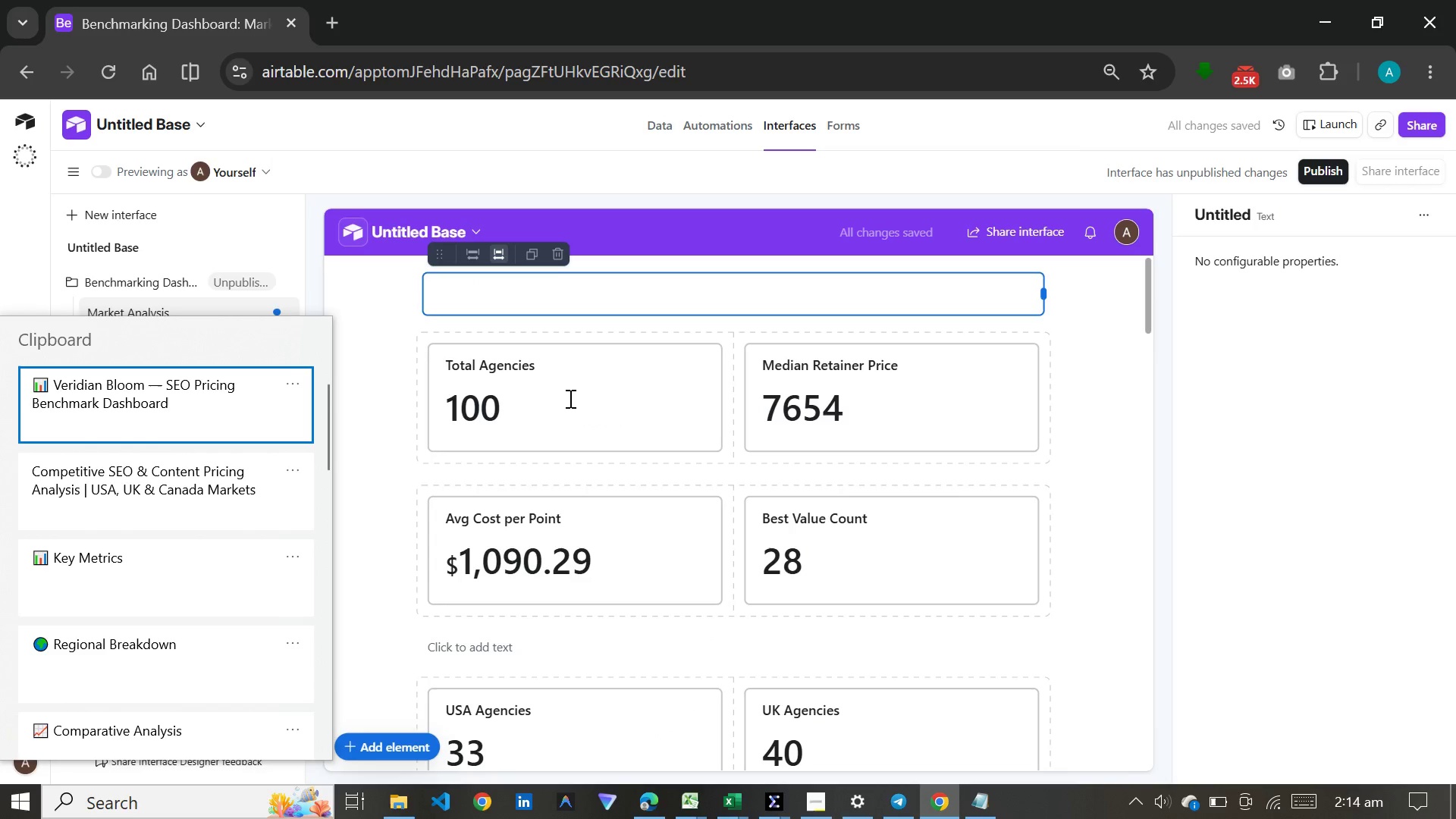 
key(Control+ControlLeft)
 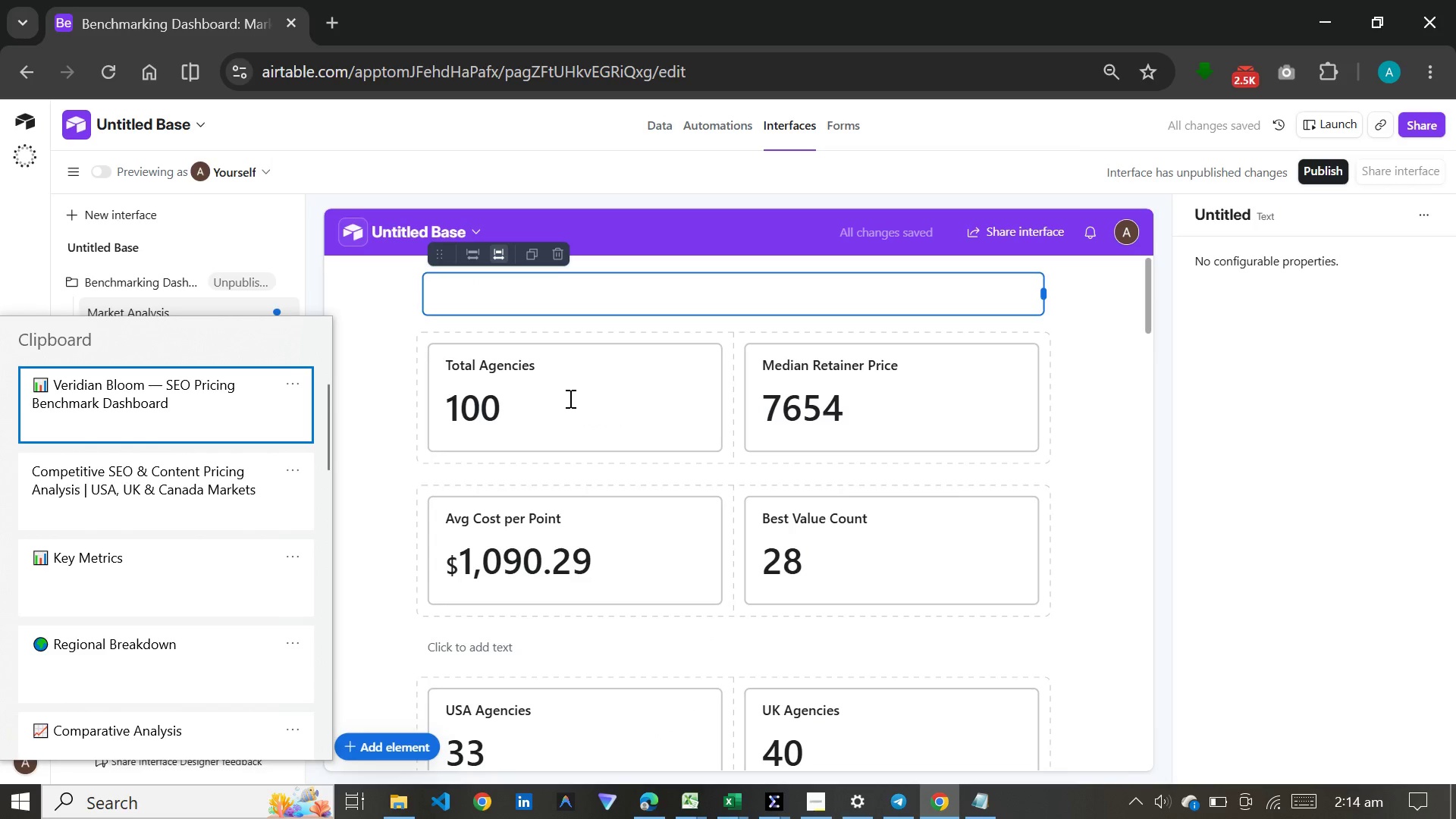 
left_click([430, 300])
 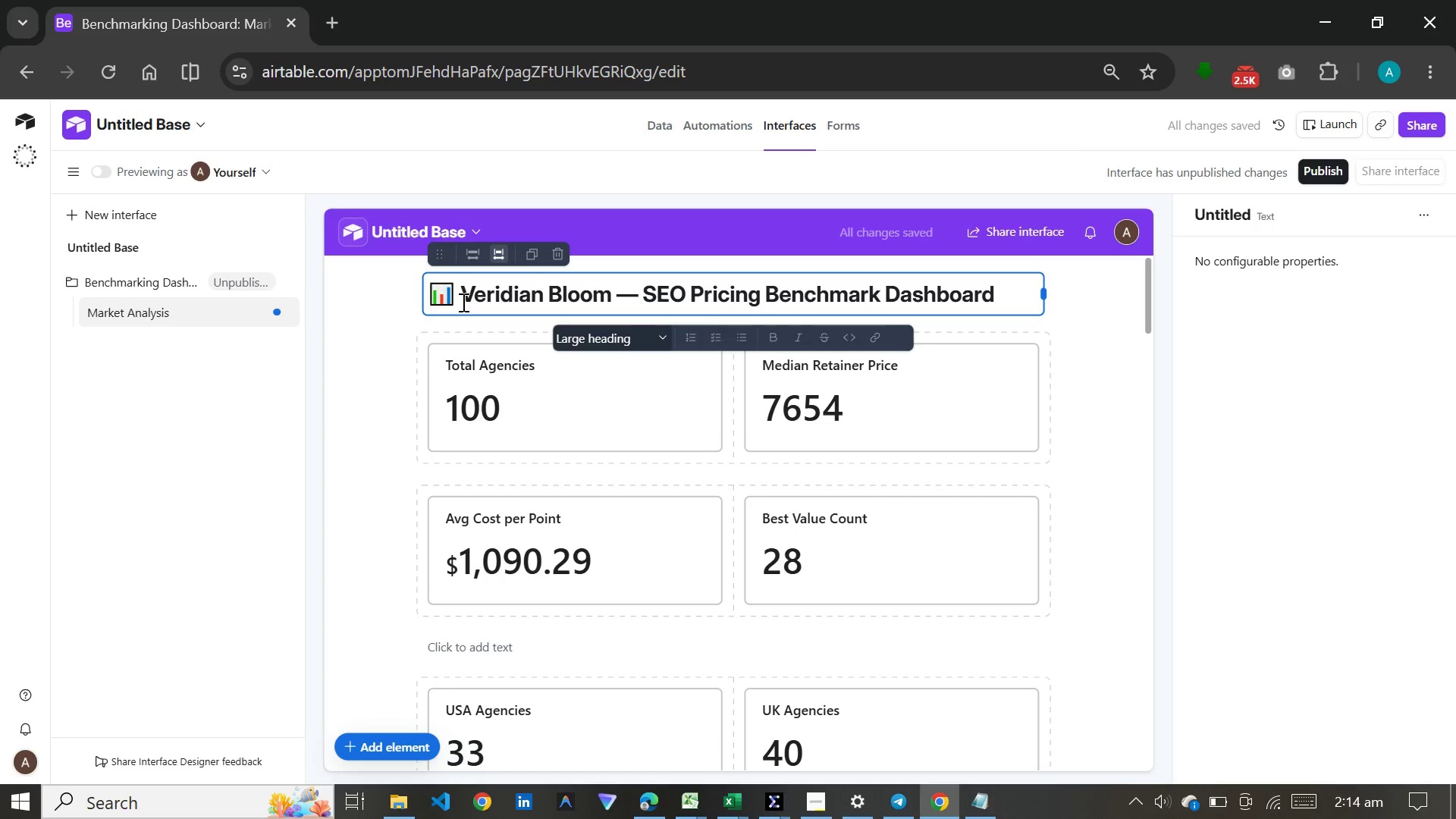 
key(Space)
 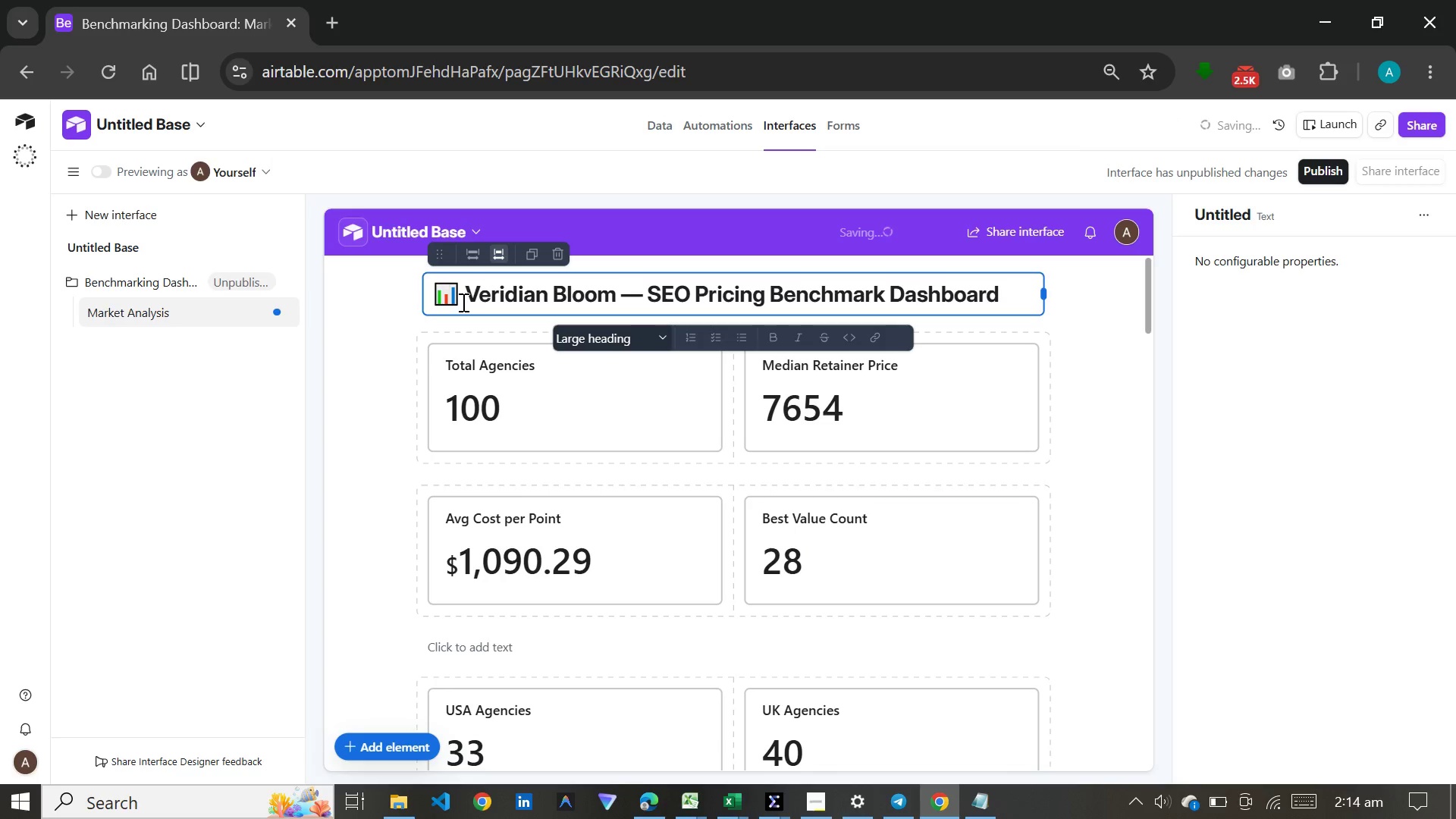 
key(Space)
 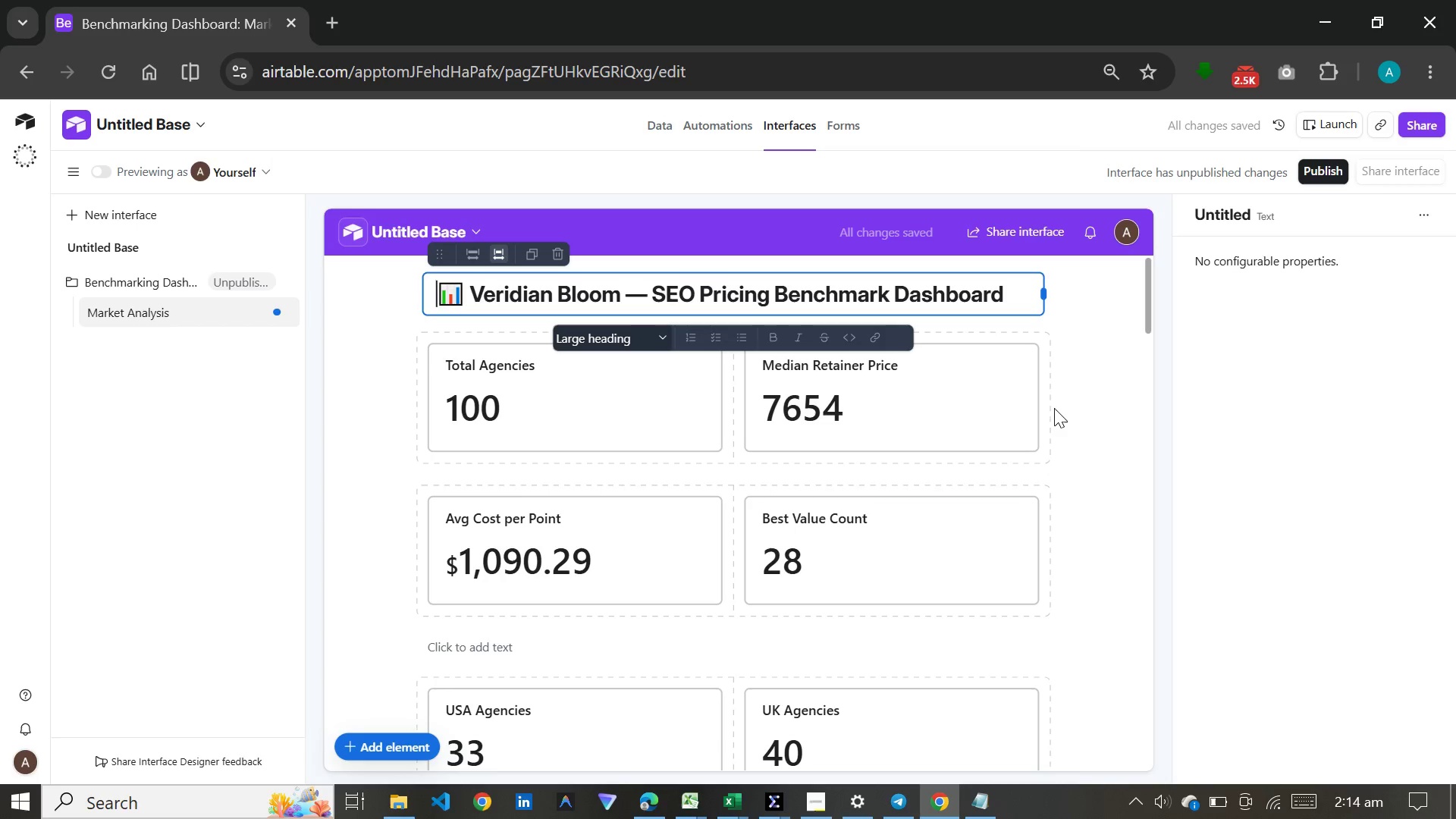 
key(Space)
 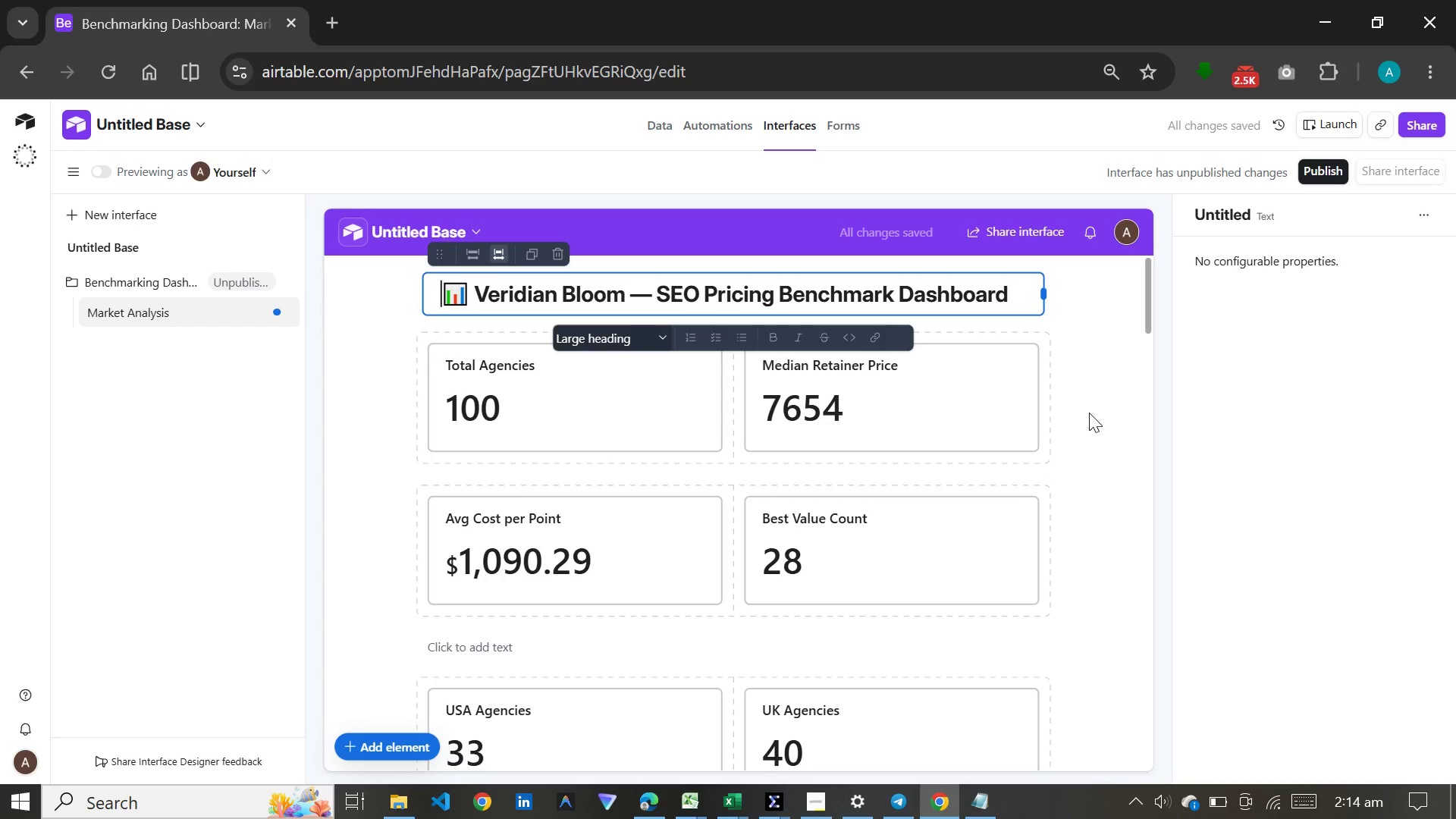 
key(Space)
 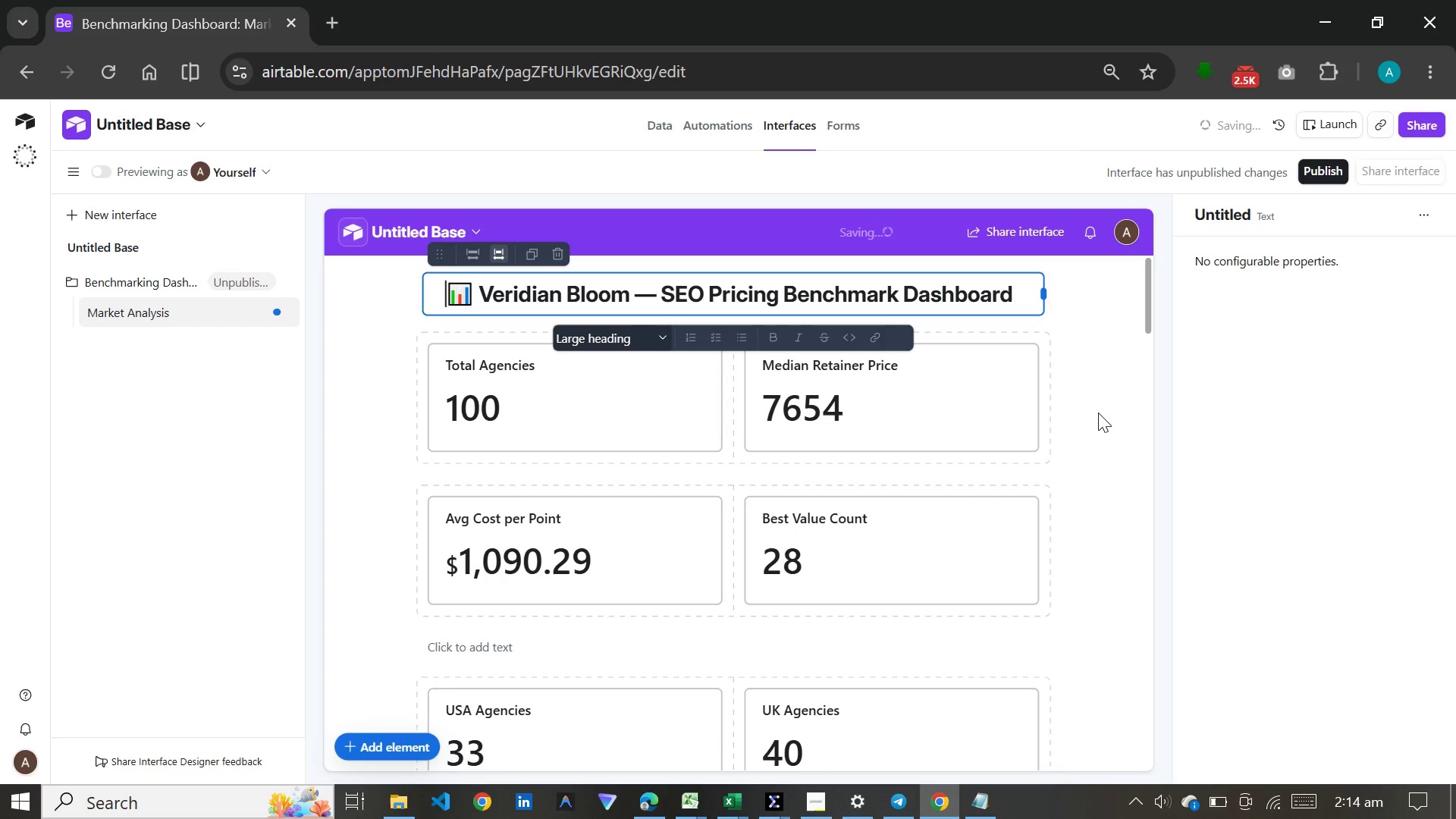 
left_click([1098, 413])
 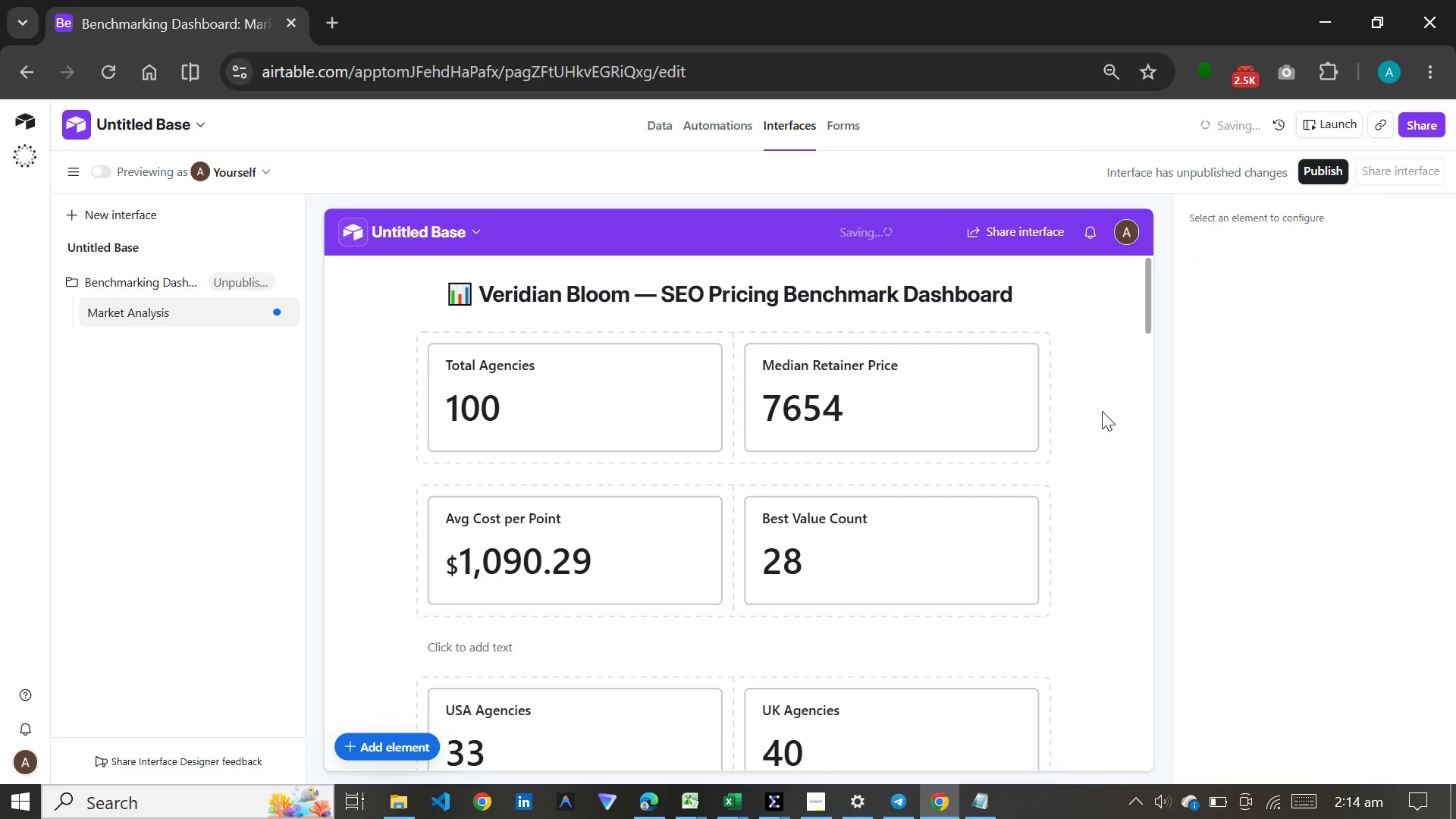 
scroll: coordinate [1102, 410], scroll_direction: down, amount: 7.0
 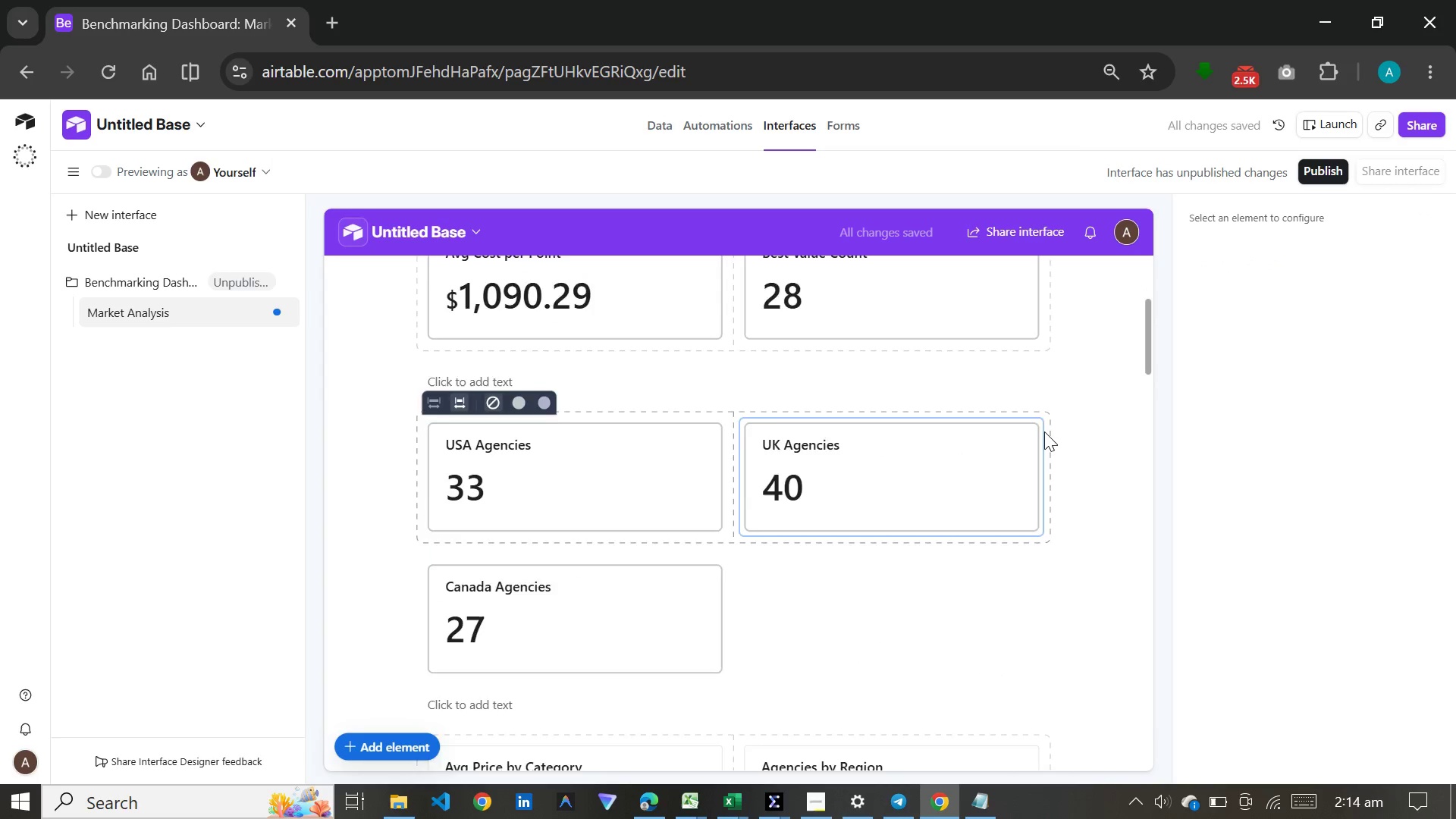 
scroll: coordinate [1044, 431], scroll_direction: up, amount: 9.0
 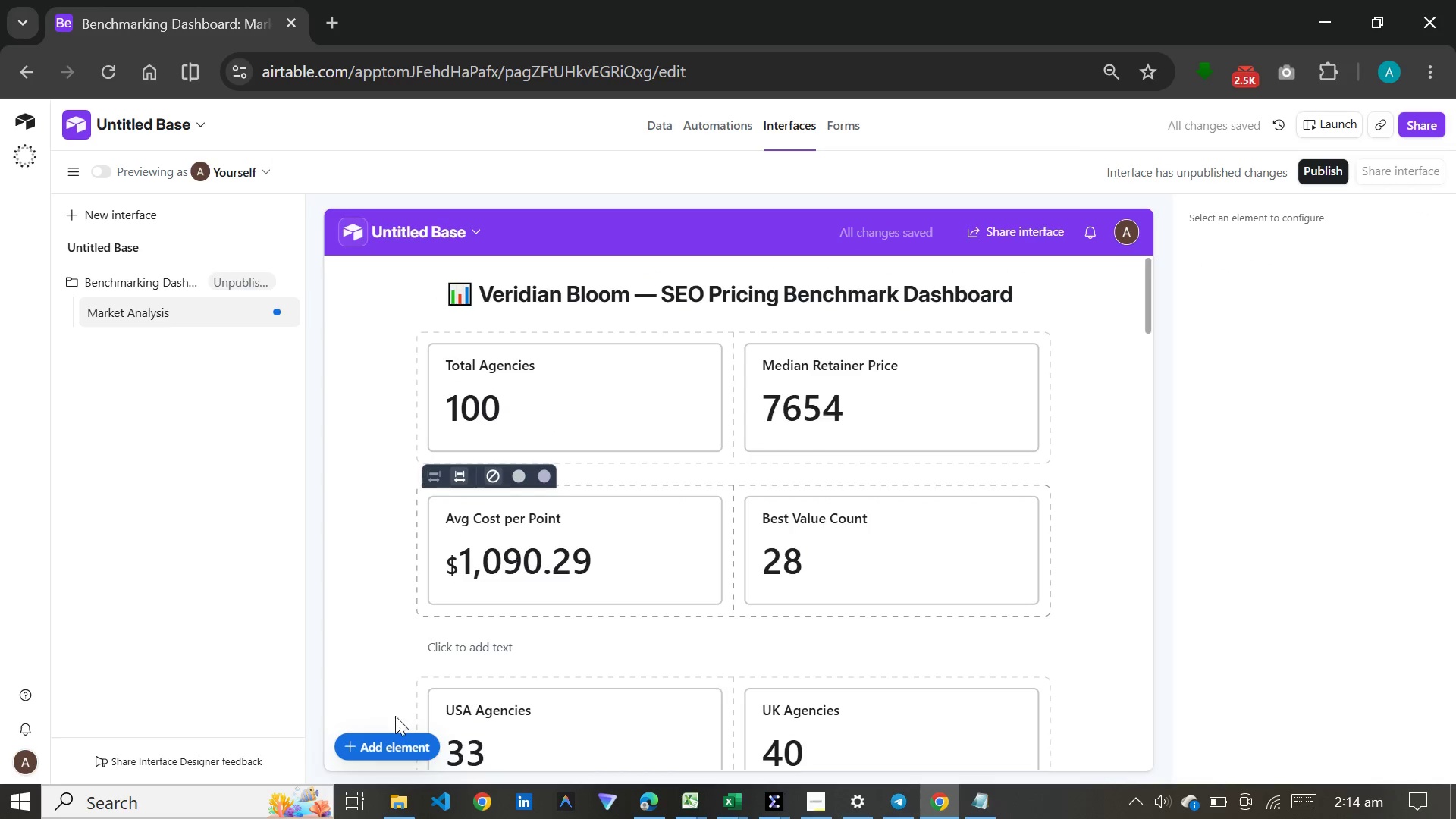 
left_click([395, 745])
 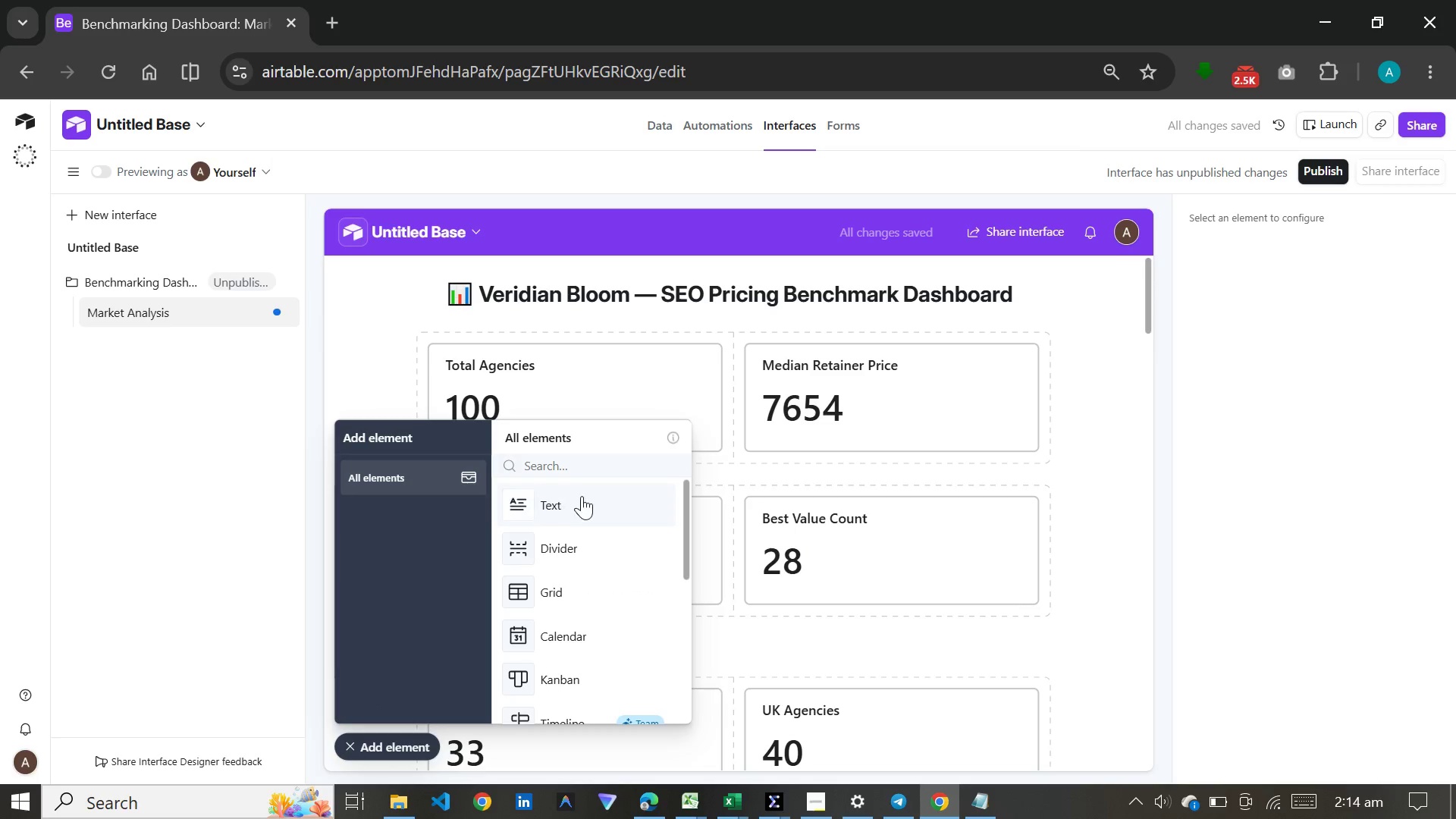 
left_click([582, 496])
 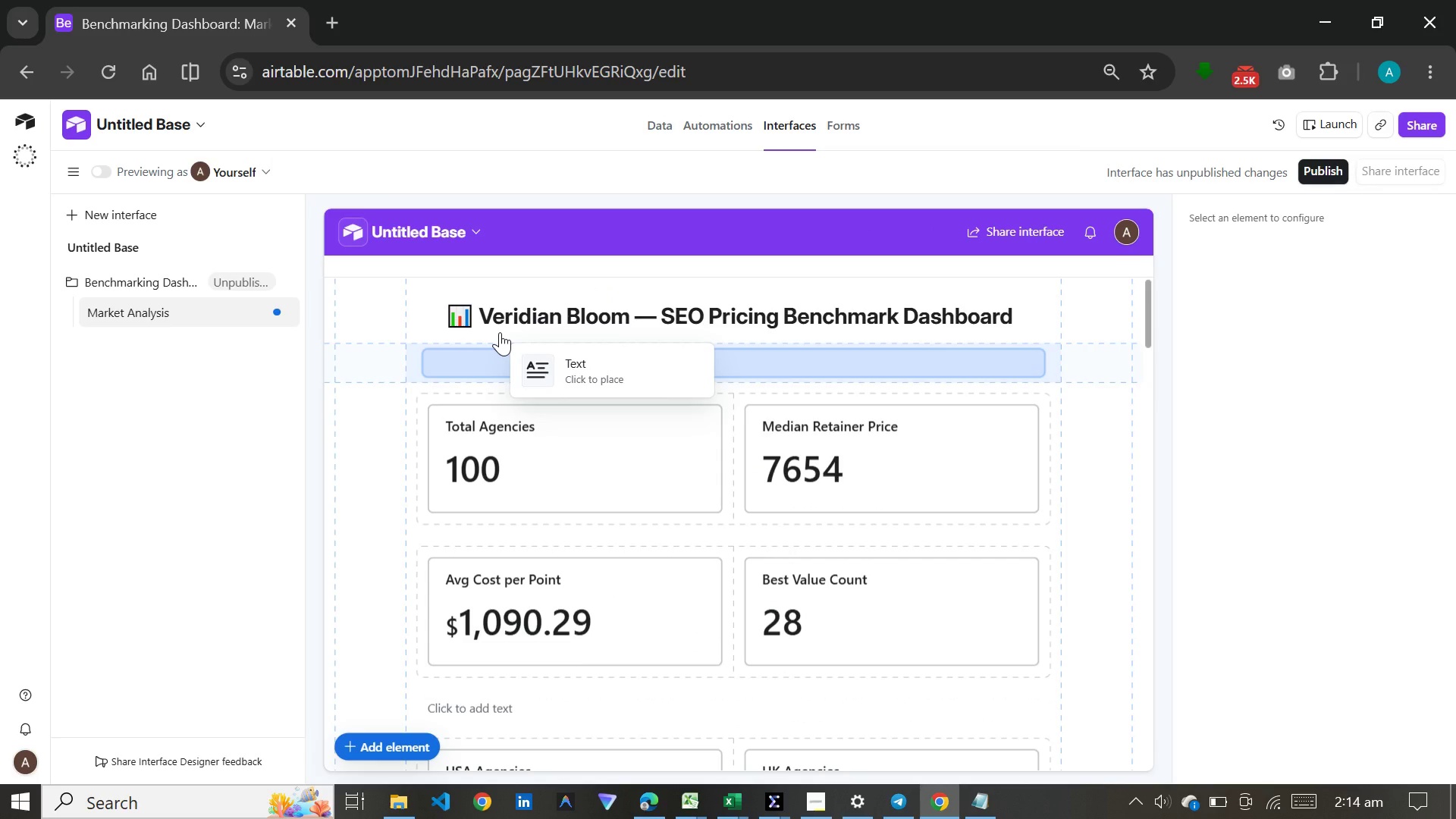 
left_click([500, 332])
 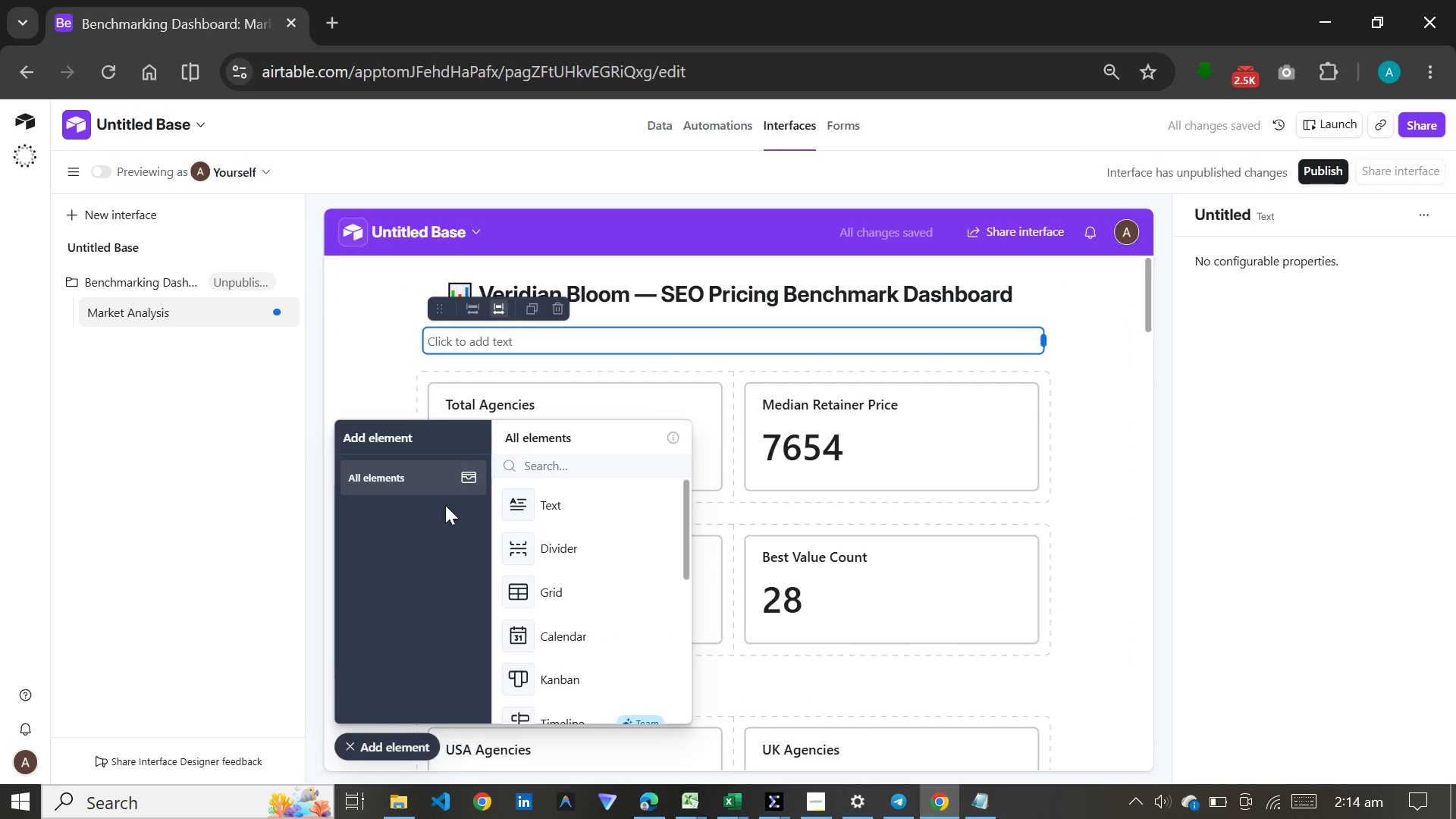 
left_click([392, 740])
 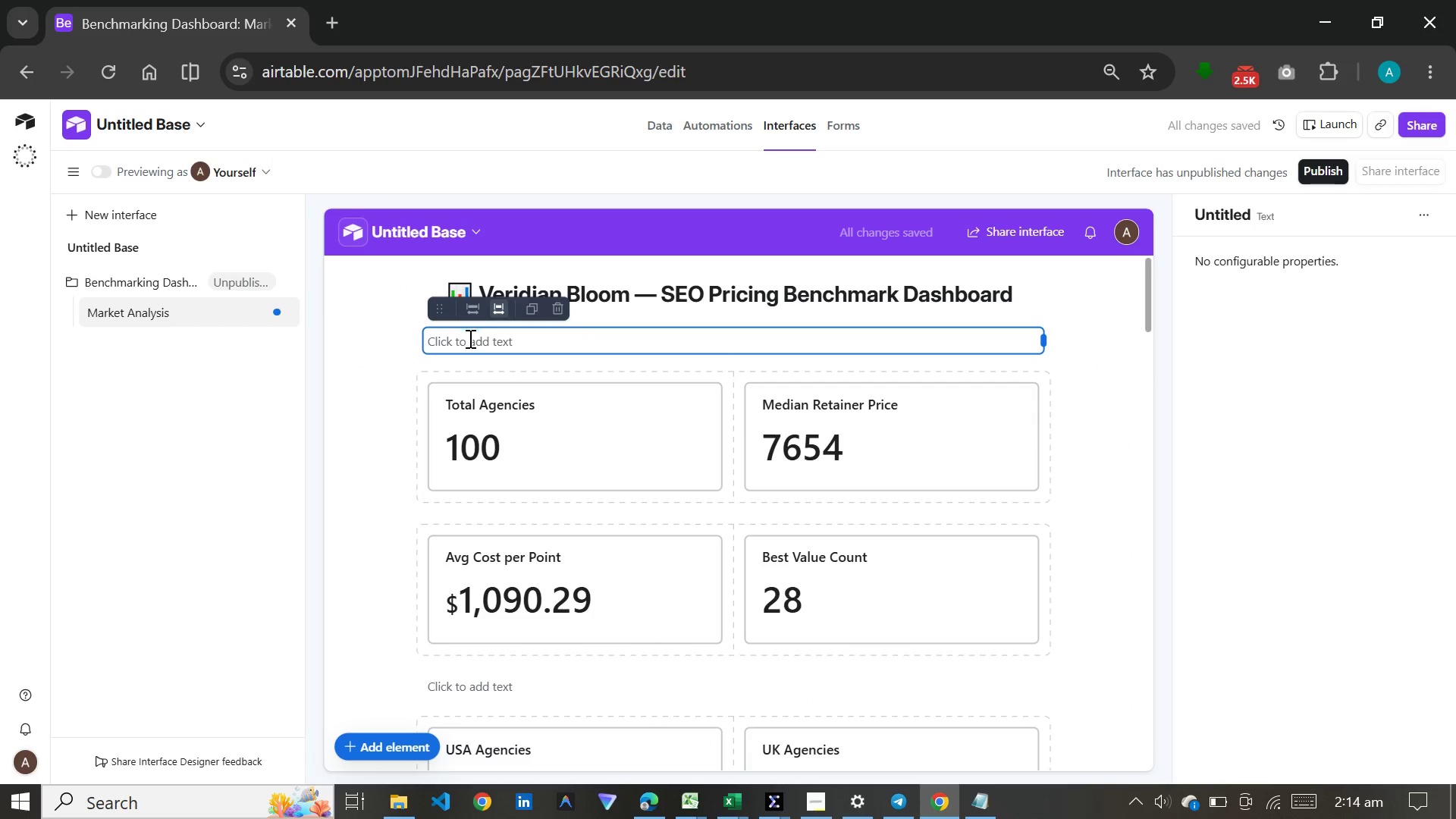 
left_click([469, 346])
 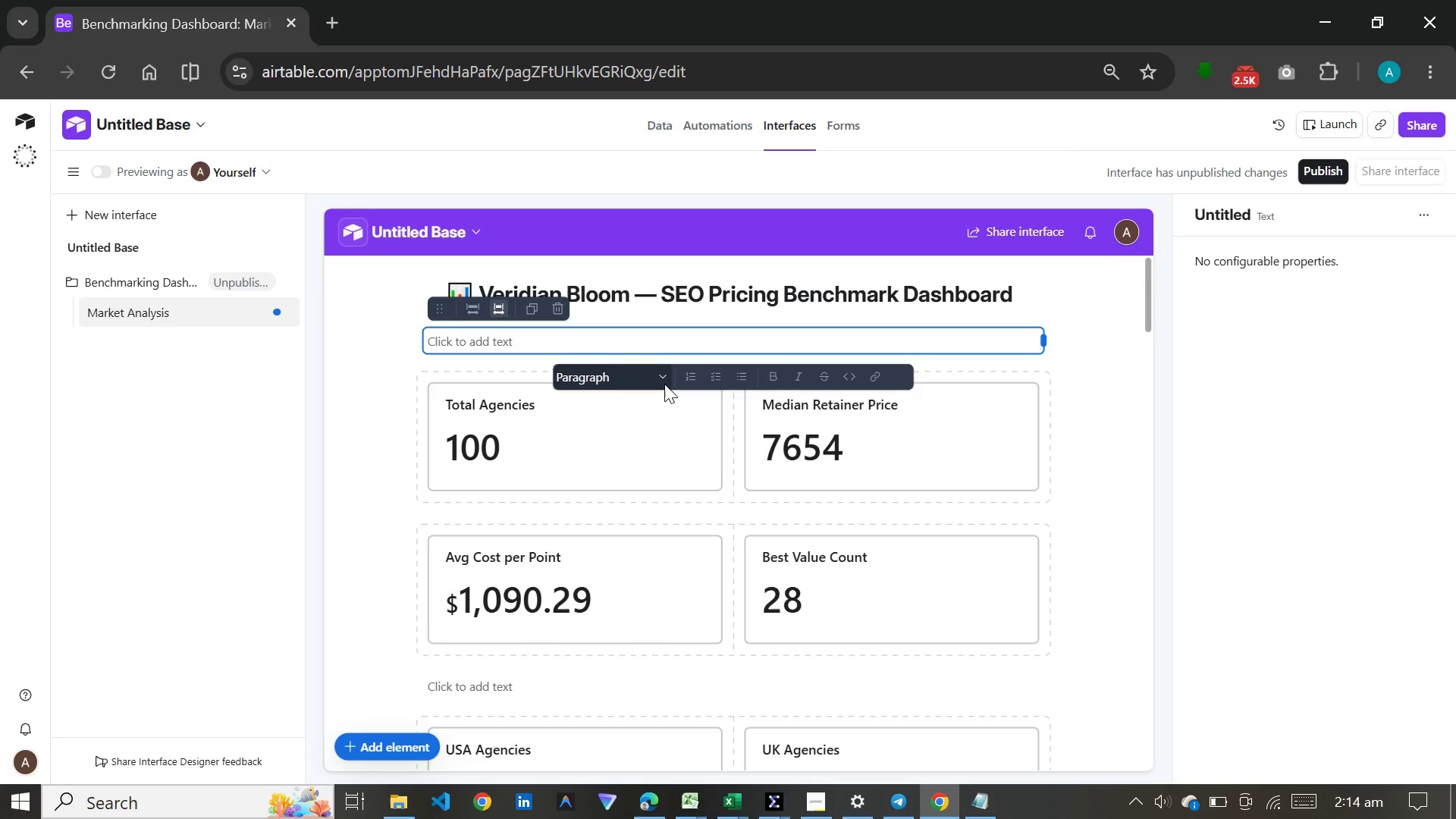 
left_click([664, 382])
 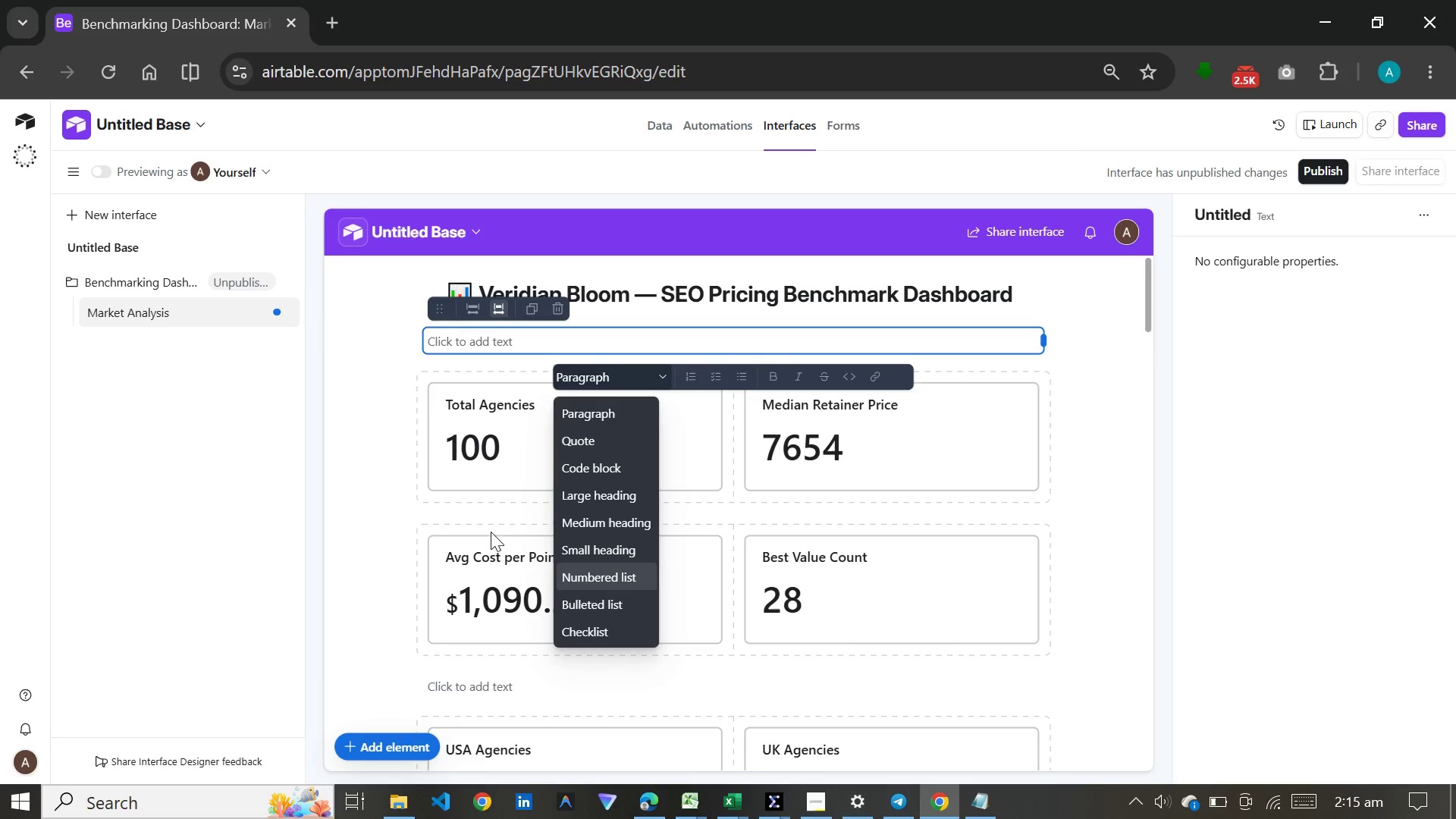 
left_click([297, 408])
 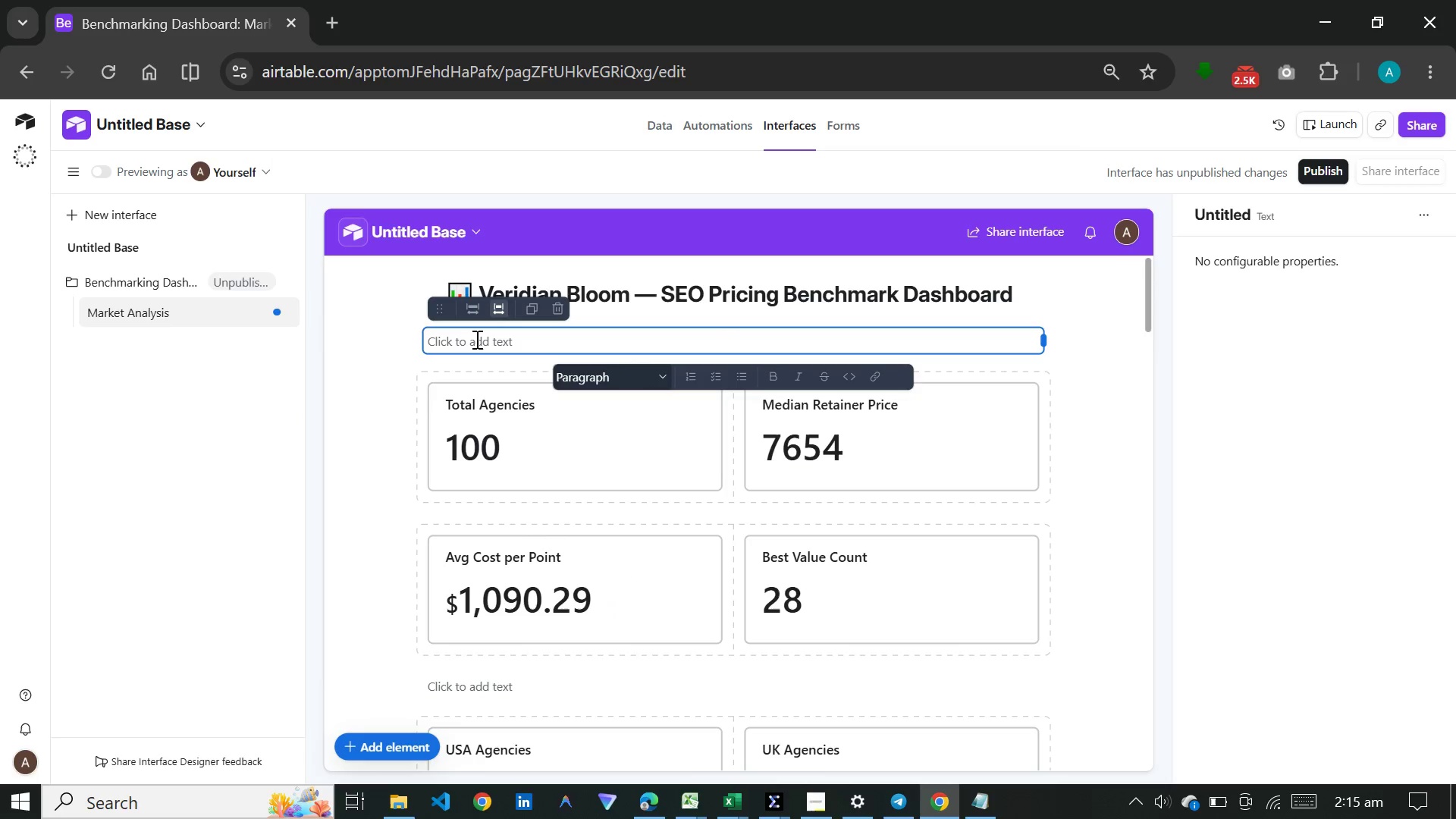 
left_click([475, 339])
 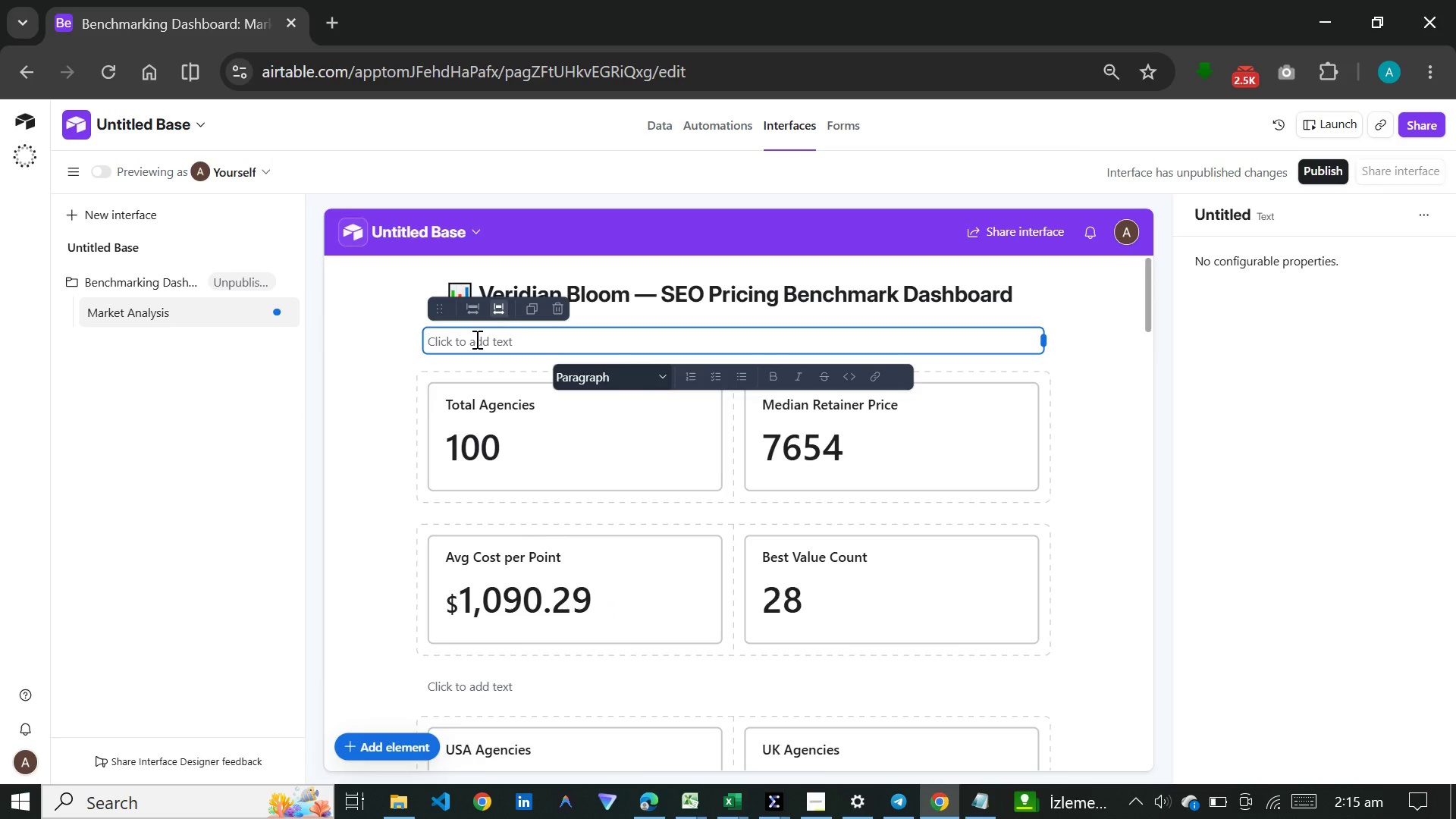 
key(Meta+V)
 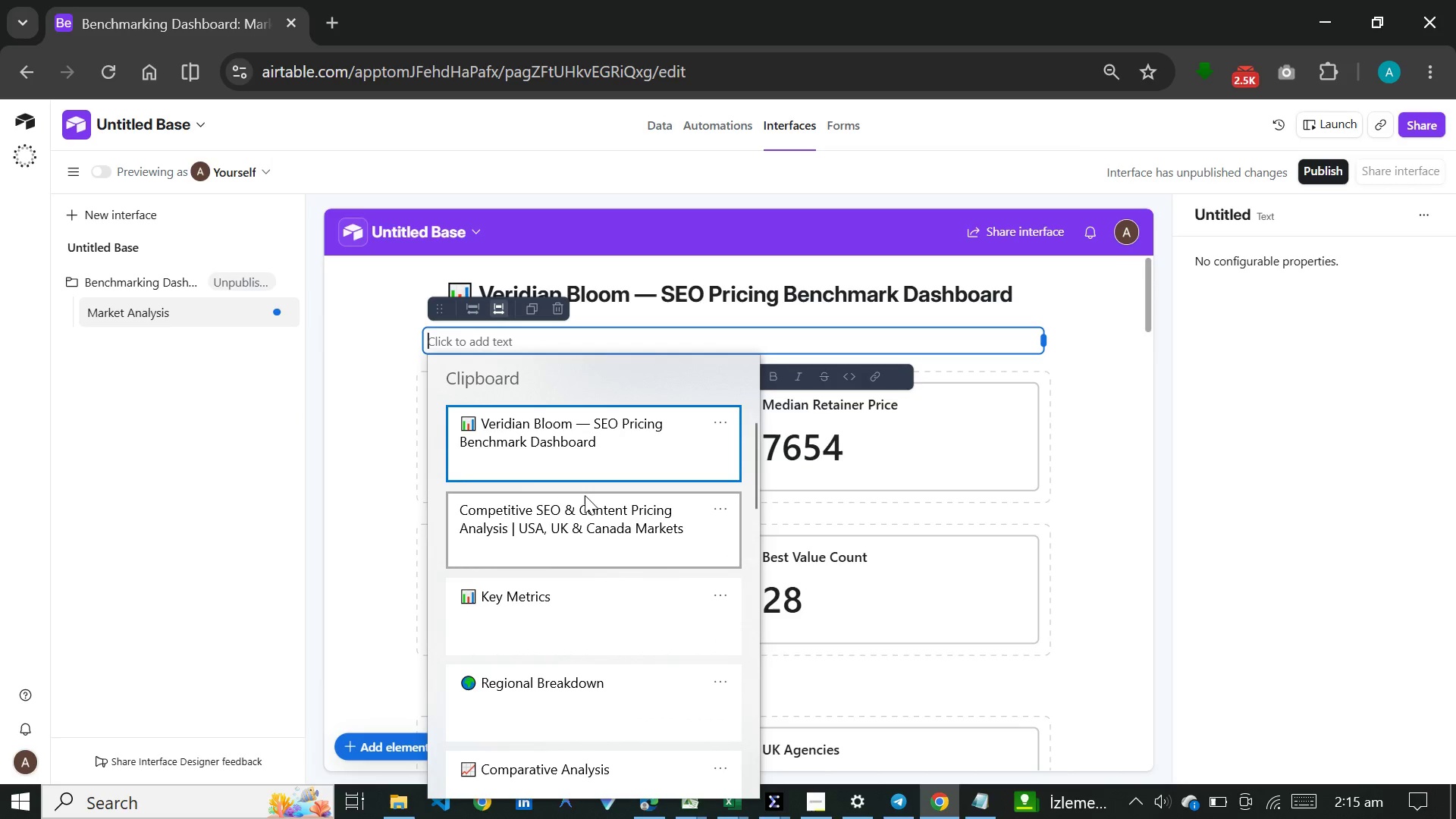 
left_click([585, 495])
 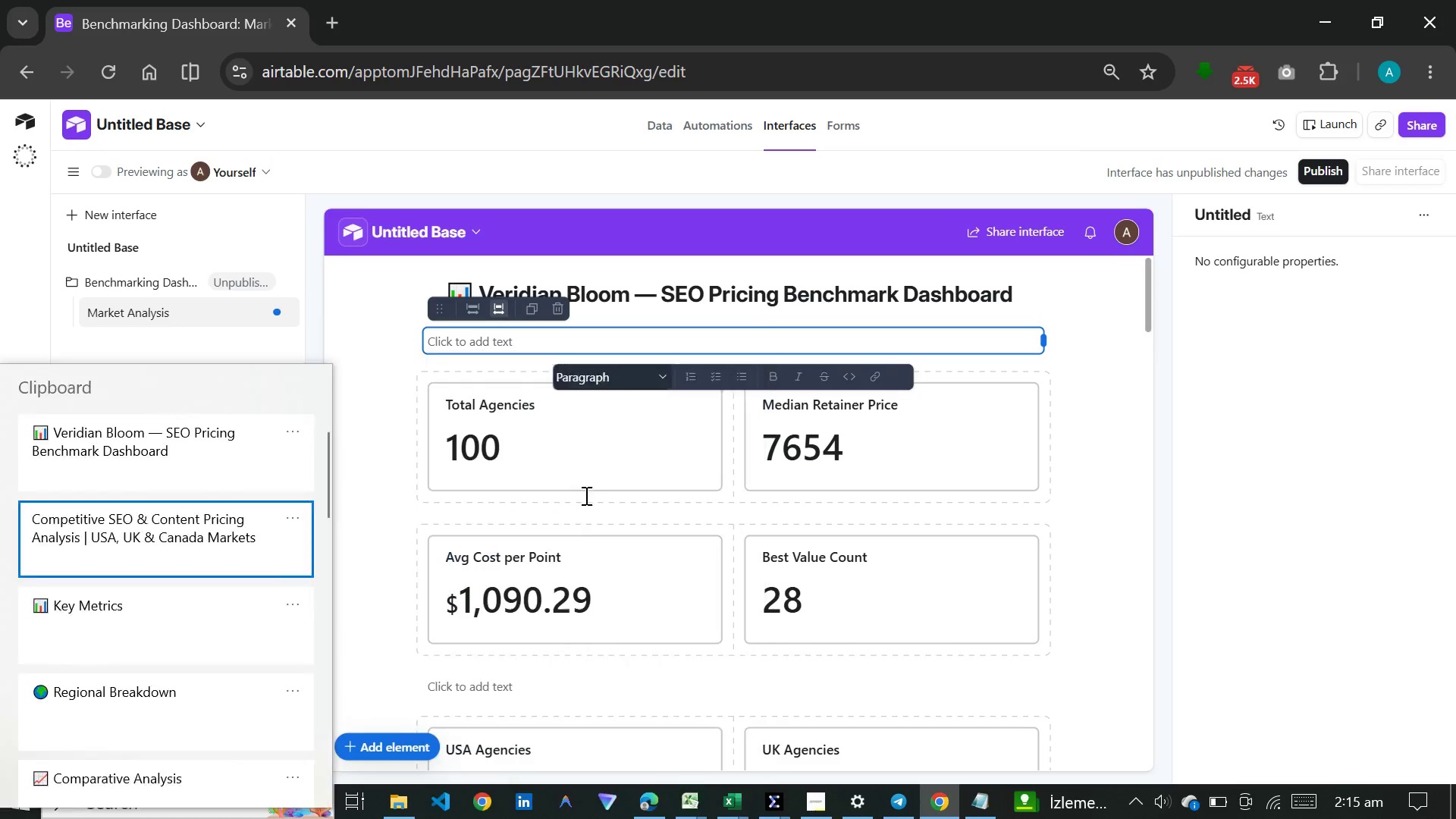 
key(Control+ControlLeft)
 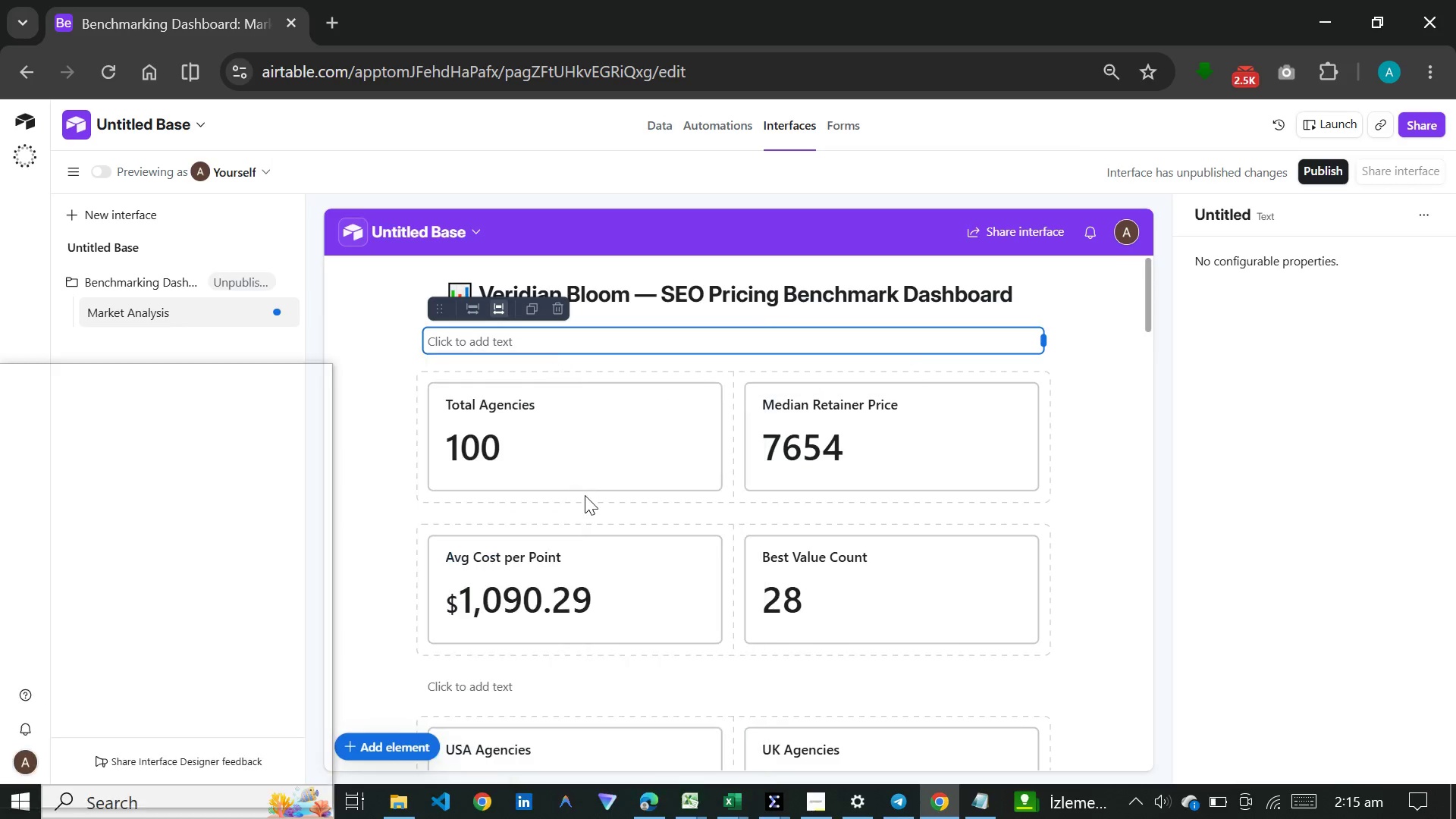 
key(Control+V)
 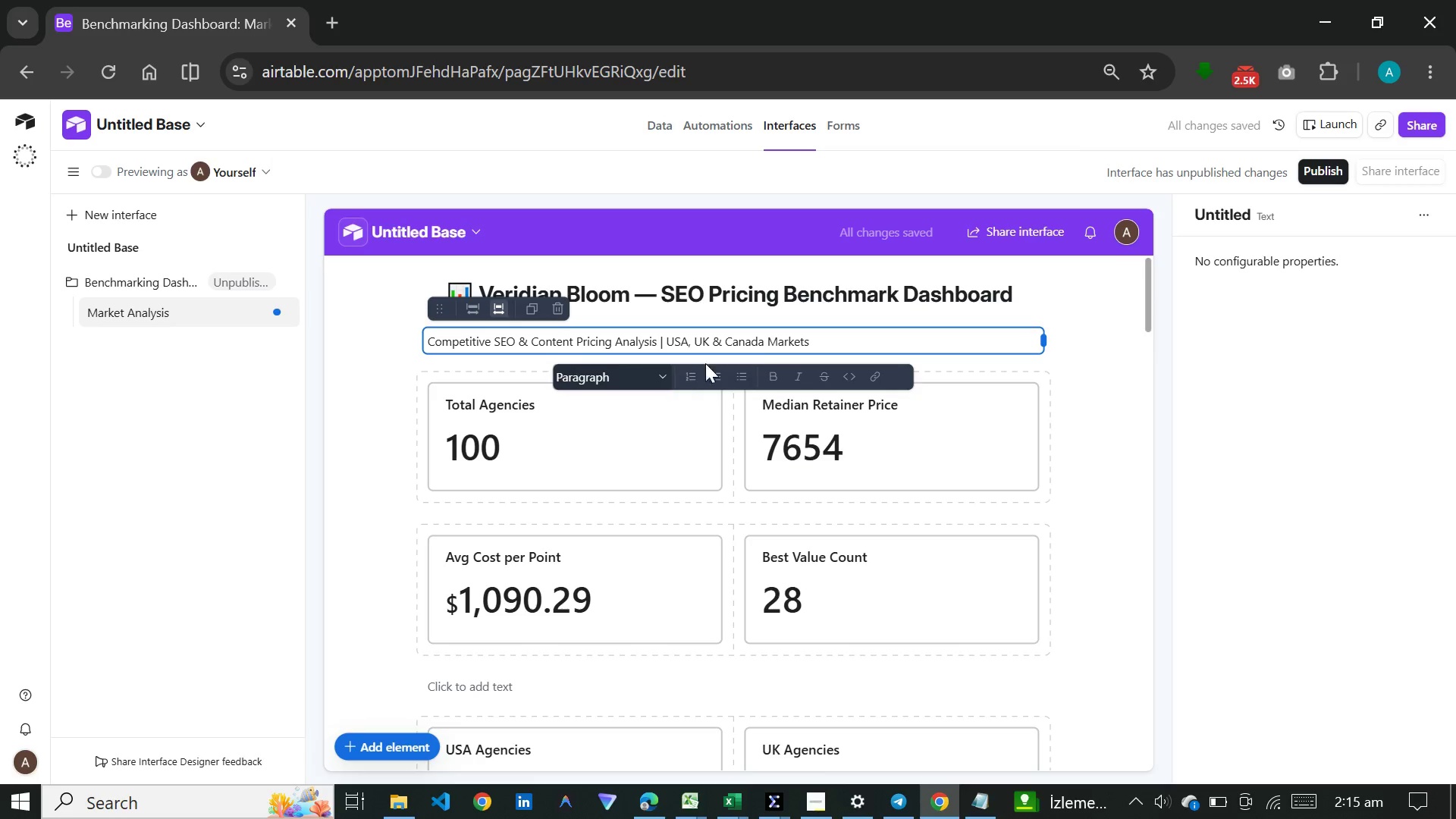 
left_click_drag(start_coordinate=[817, 343], to_coordinate=[424, 347])
 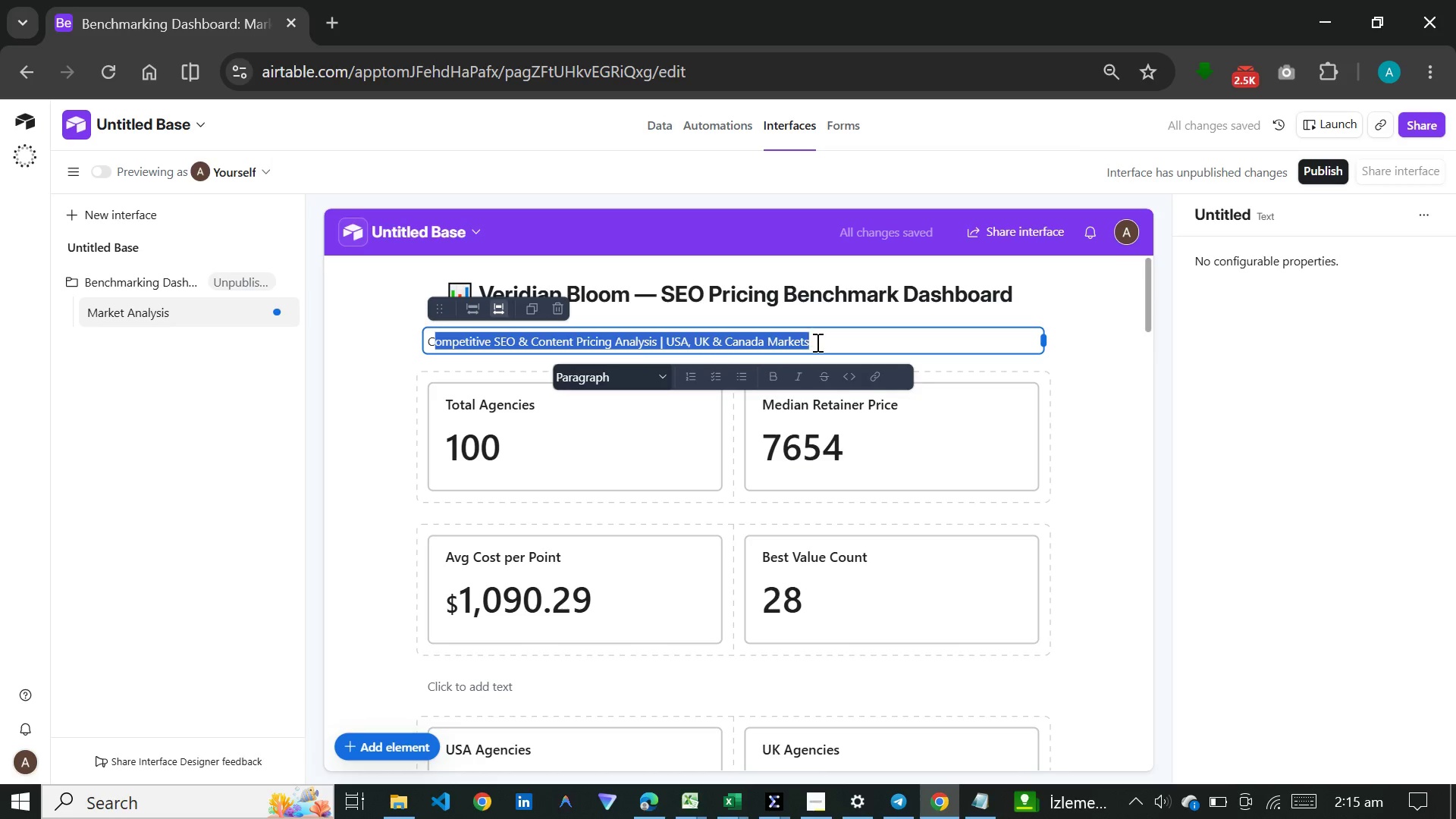 
left_click_drag(start_coordinate=[816, 342], to_coordinate=[680, 342])
 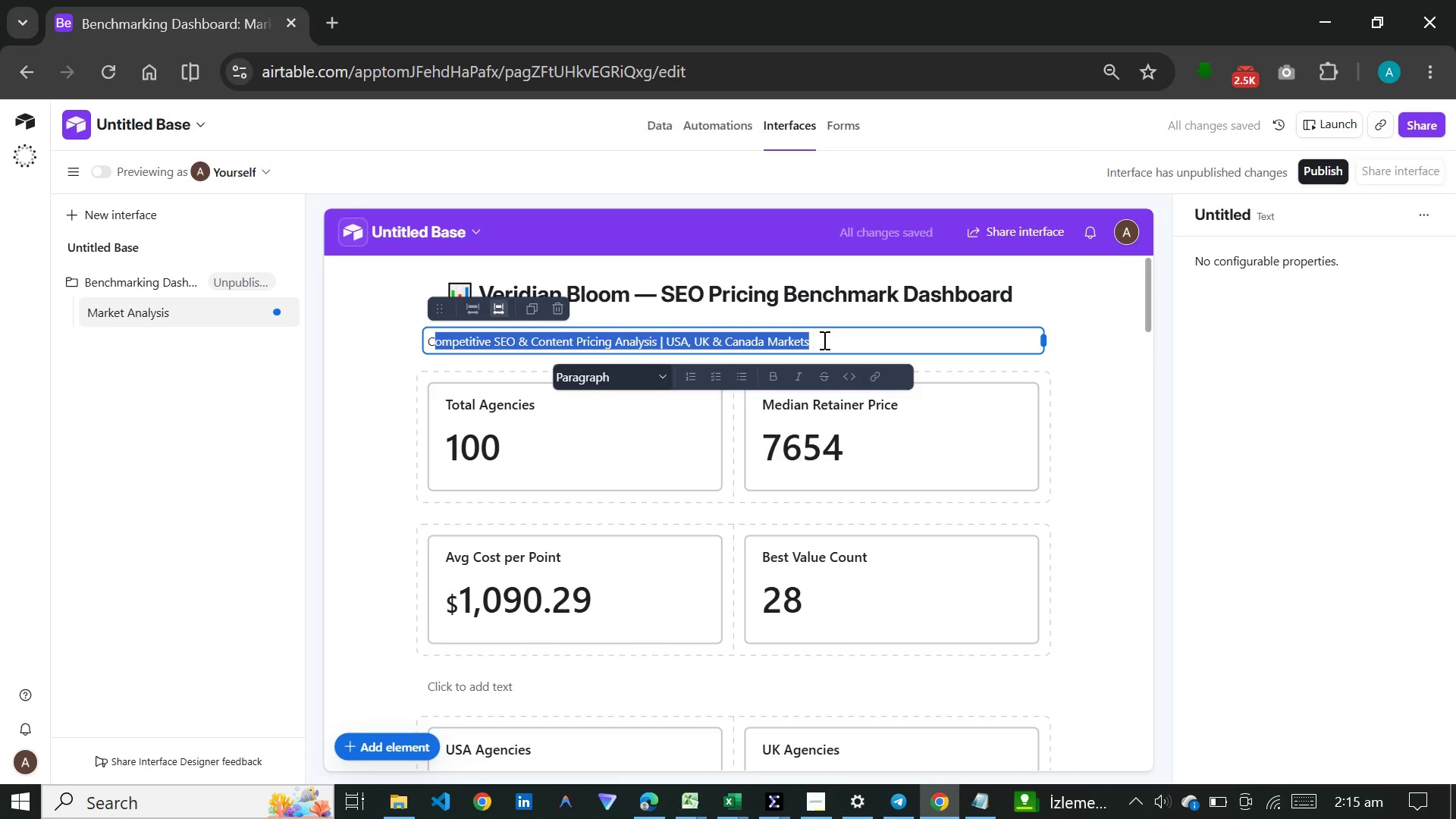 
left_click([825, 340])
 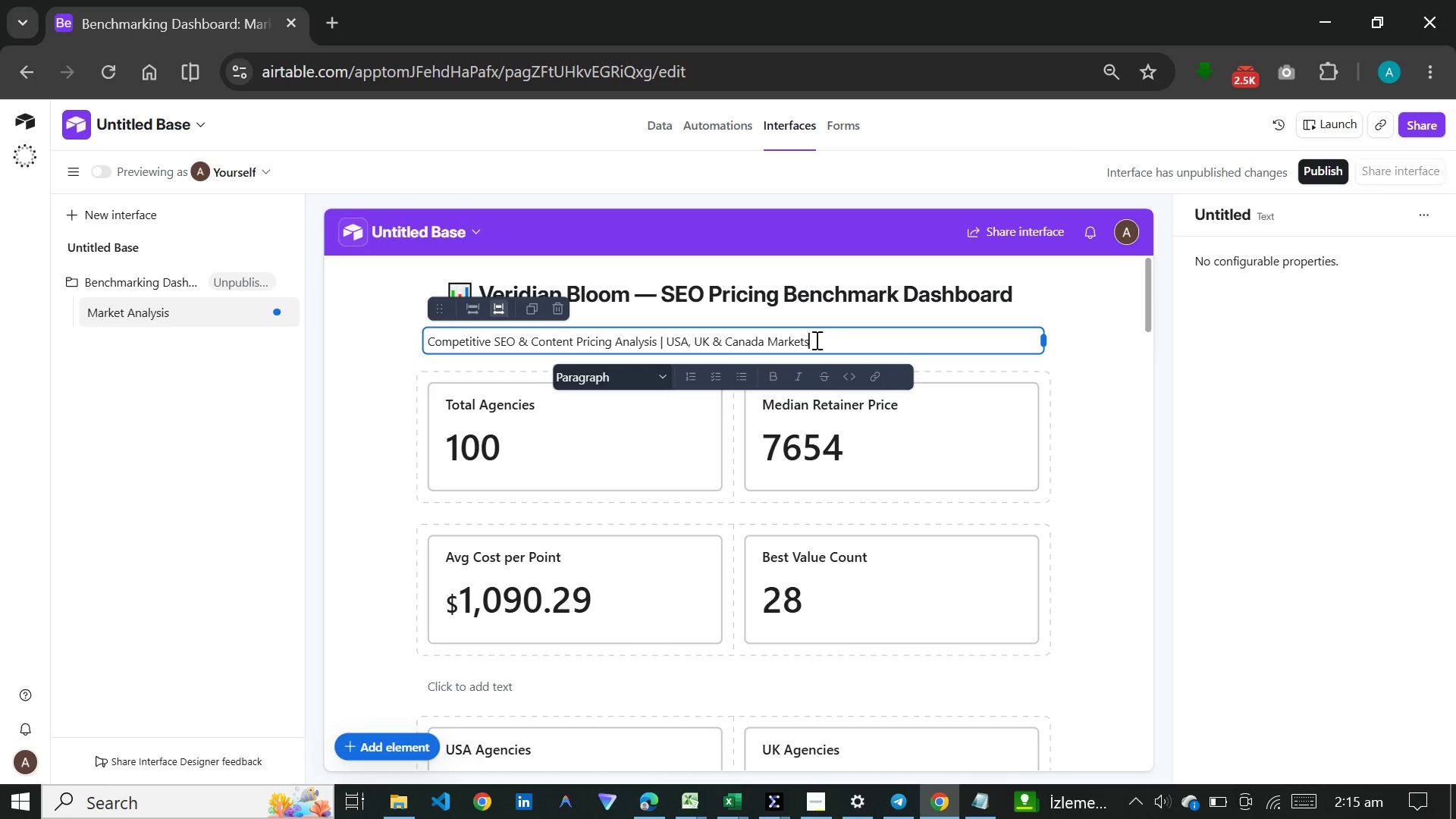 
left_click_drag(start_coordinate=[825, 340], to_coordinate=[428, 349])
 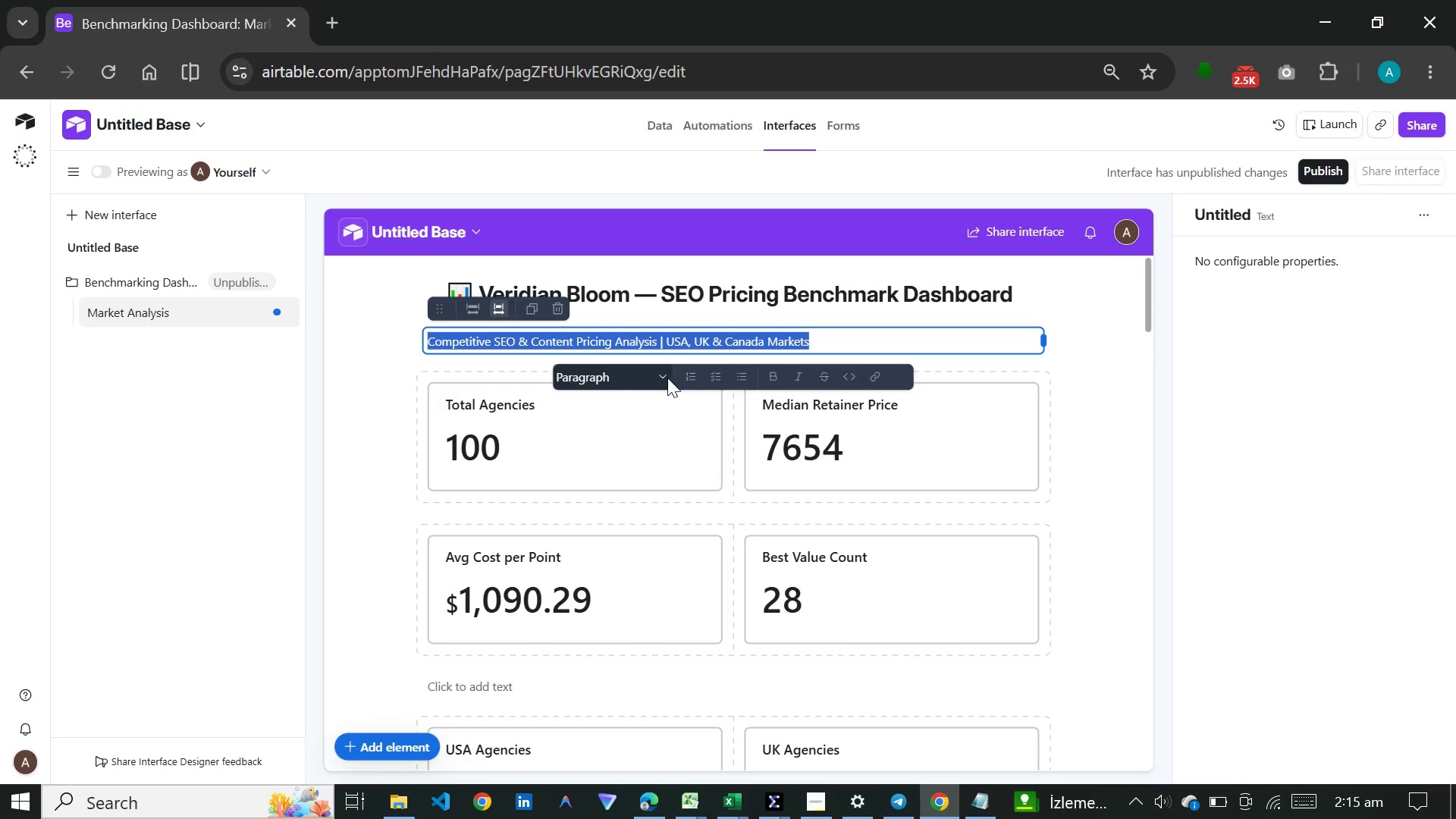 
left_click([664, 374])
 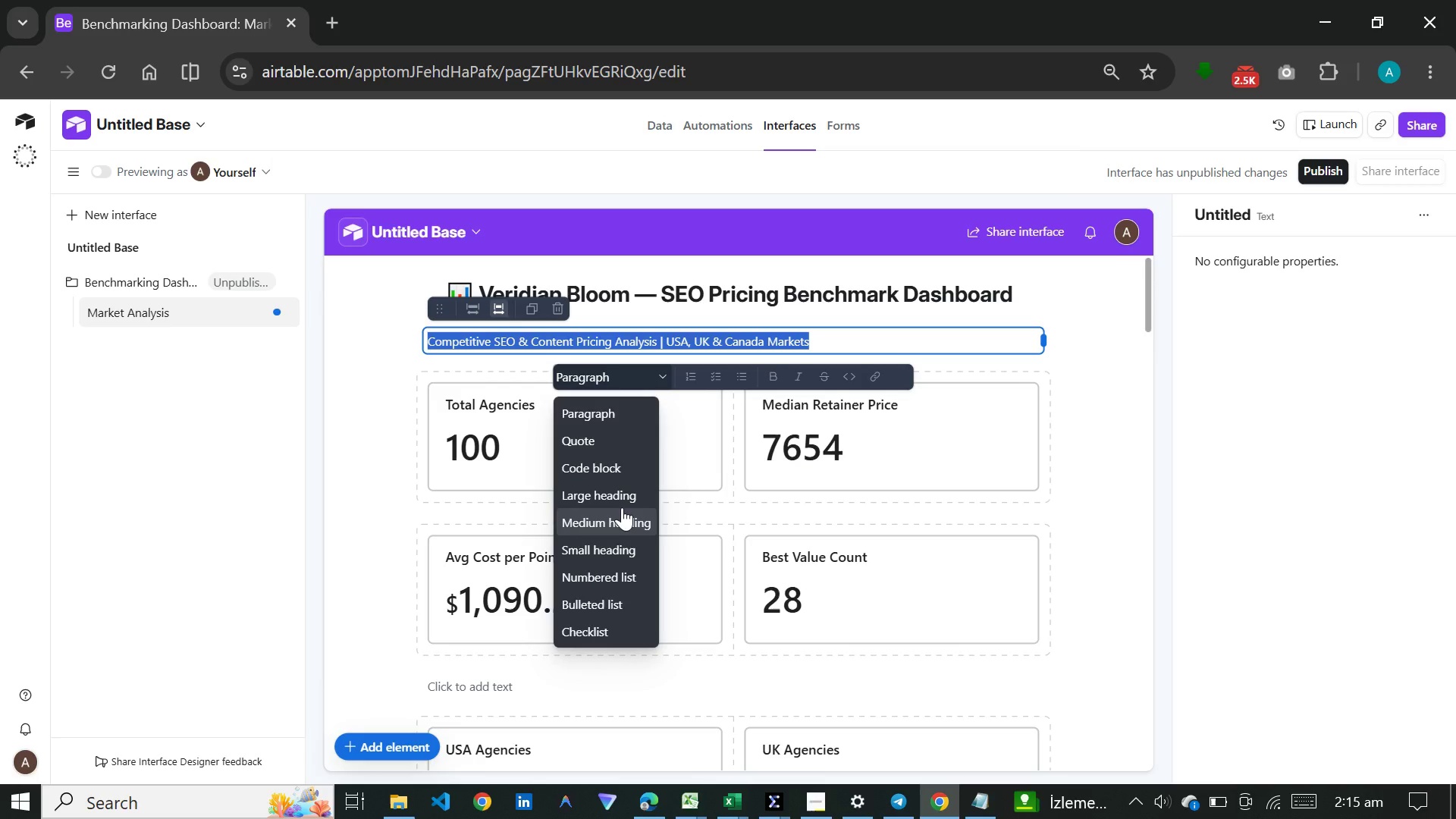 
left_click([622, 507])
 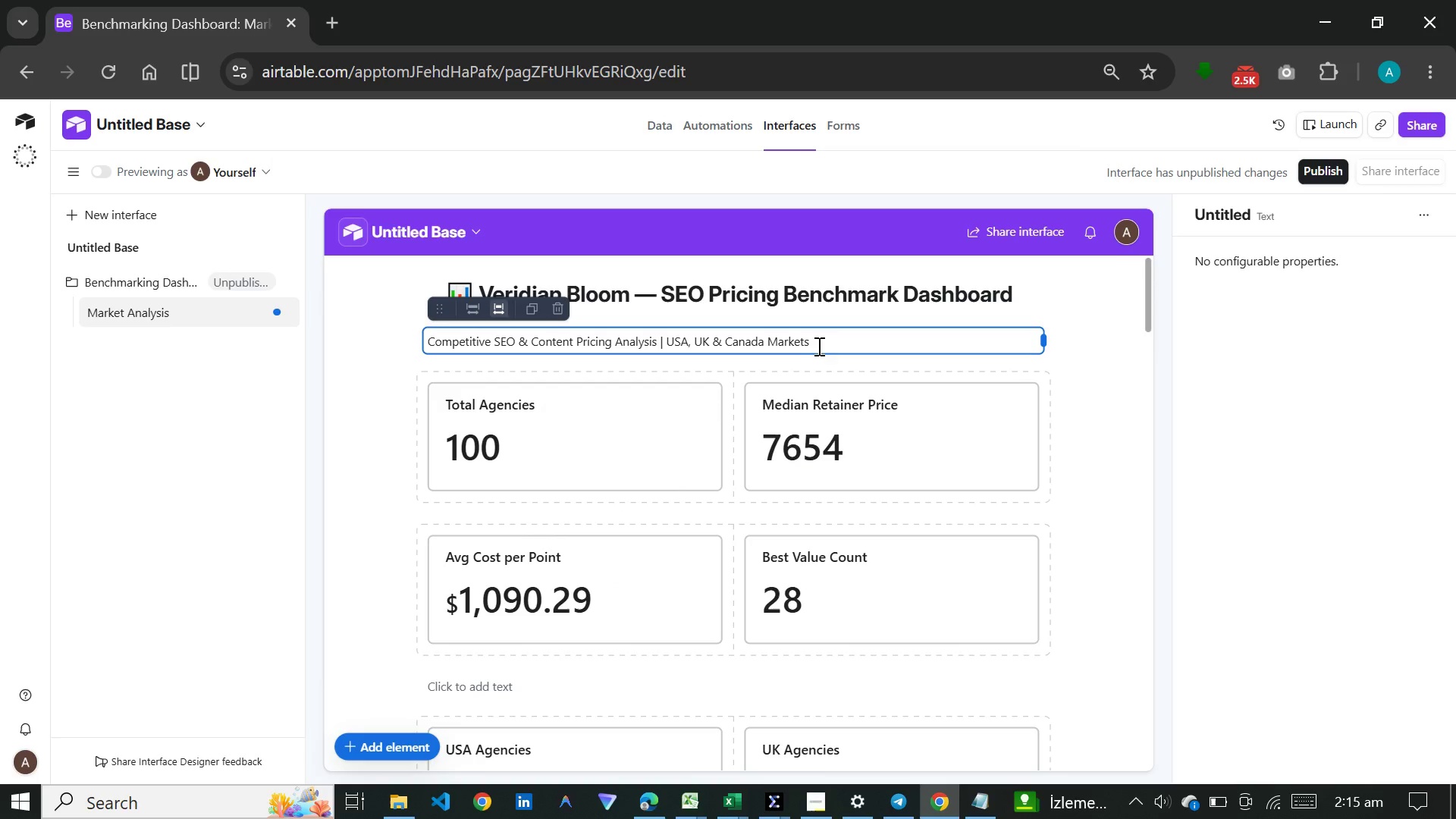 
left_click([814, 346])
 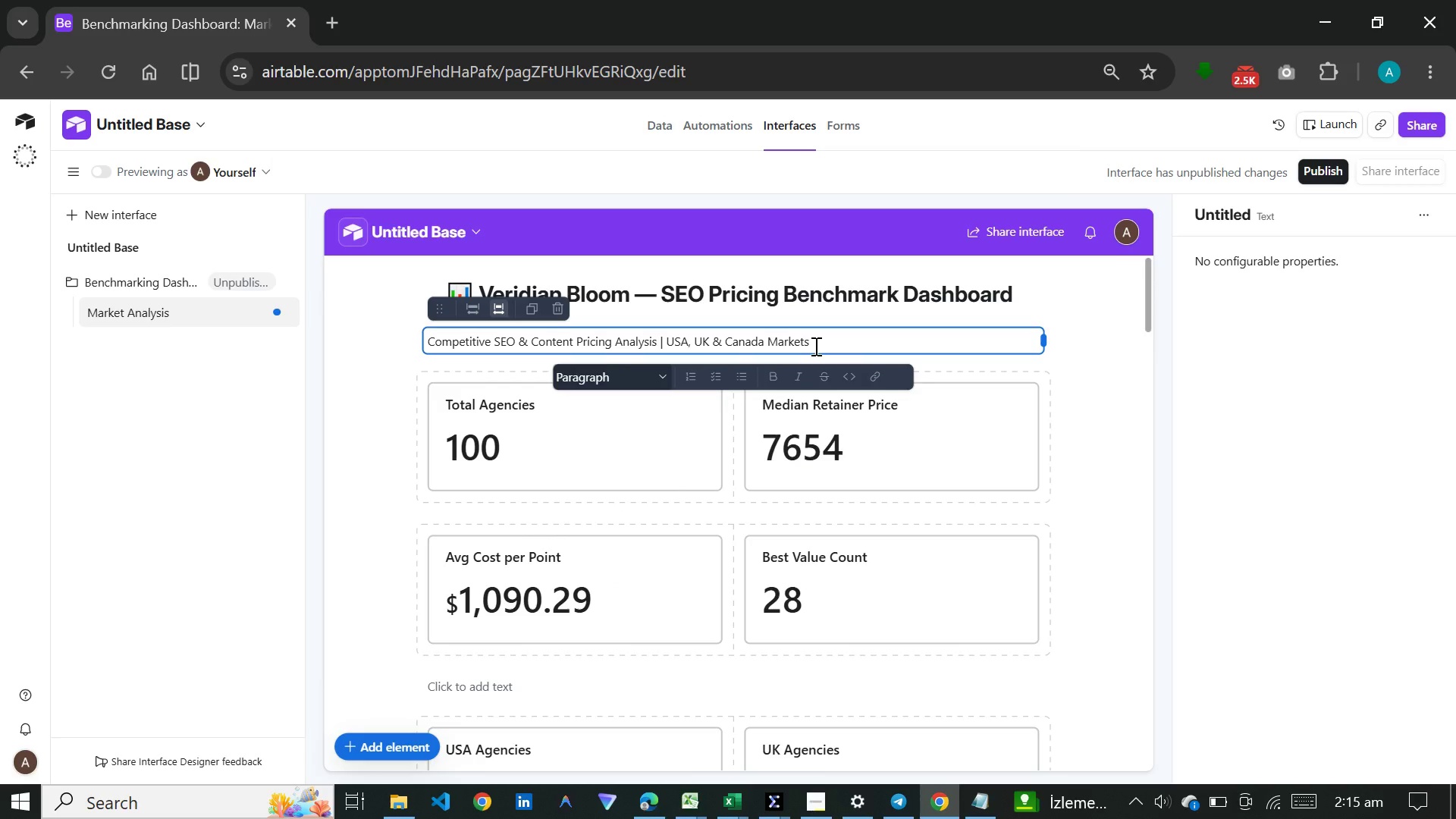 
left_click_drag(start_coordinate=[814, 346], to_coordinate=[423, 347])
 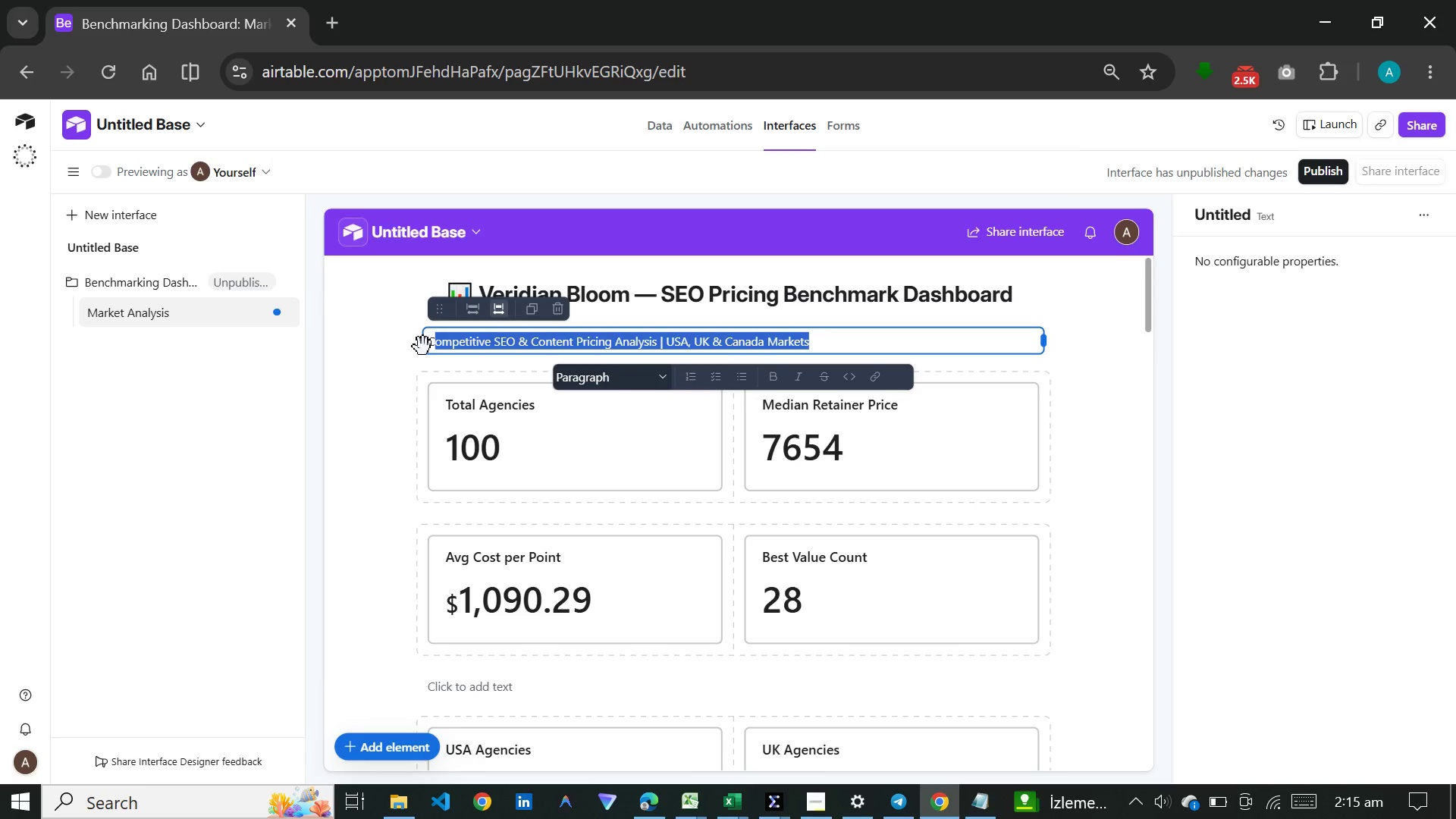 
key(Backspace)
 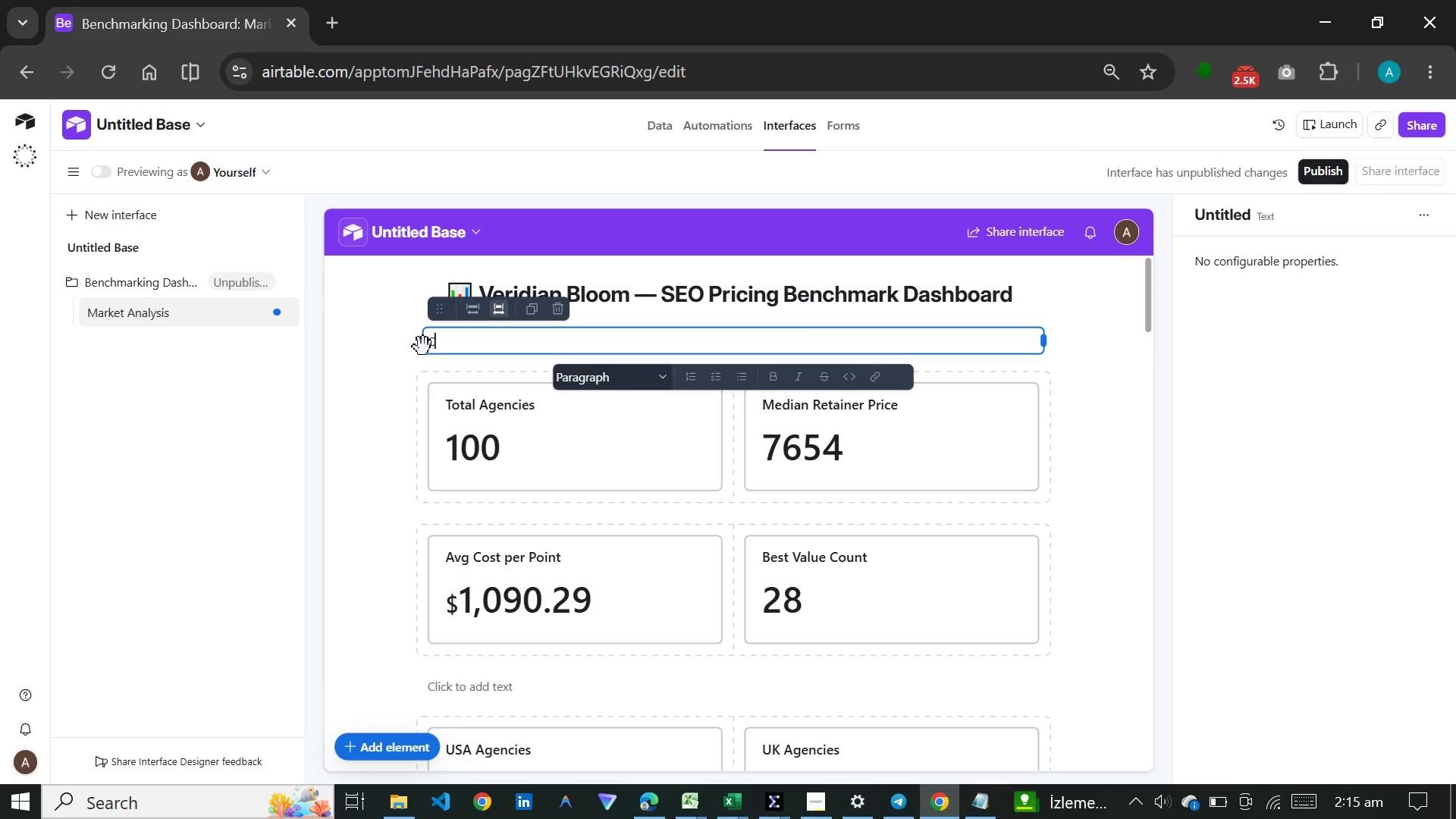 
key(Backspace)
 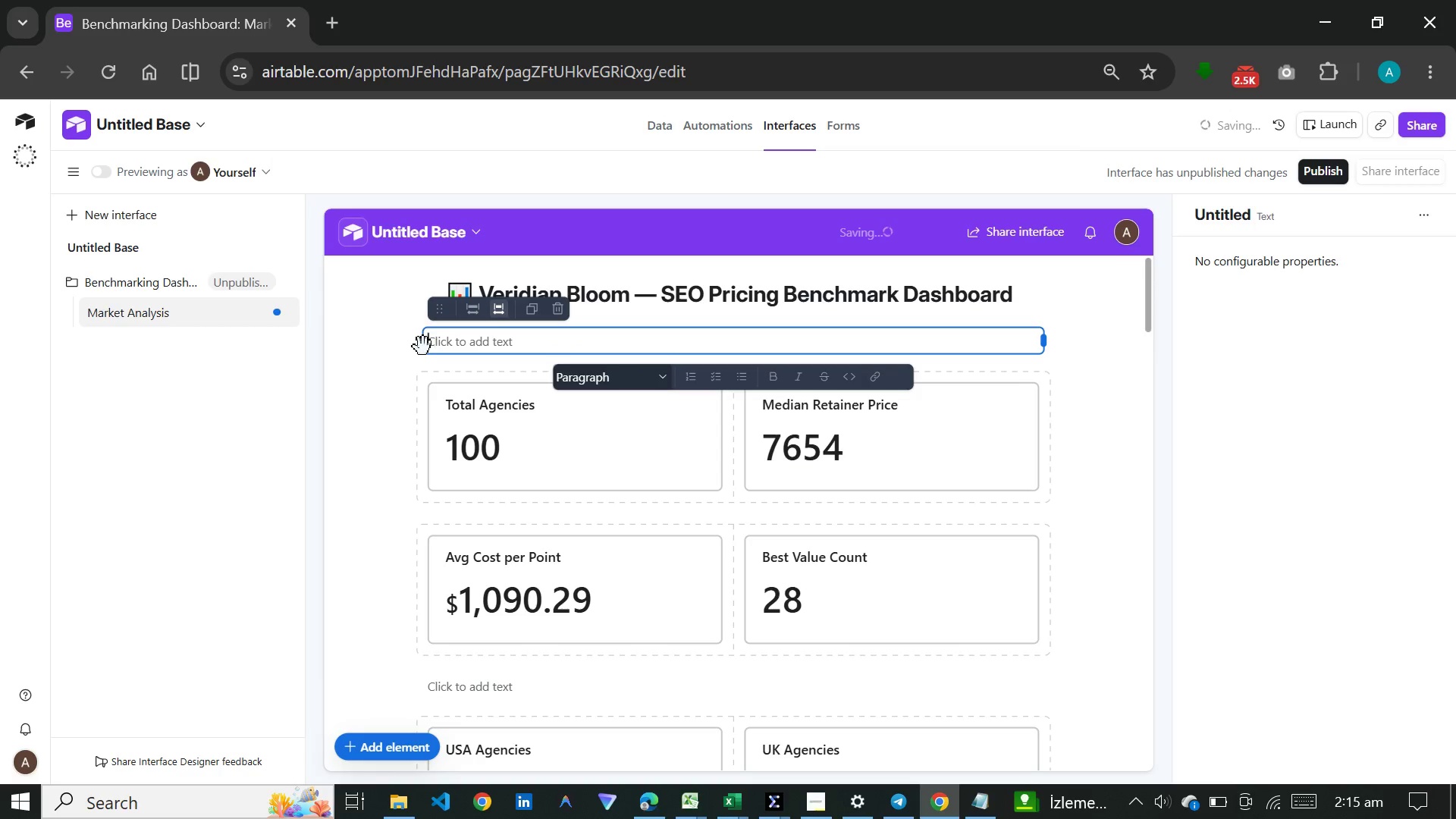 
key(Backspace)
 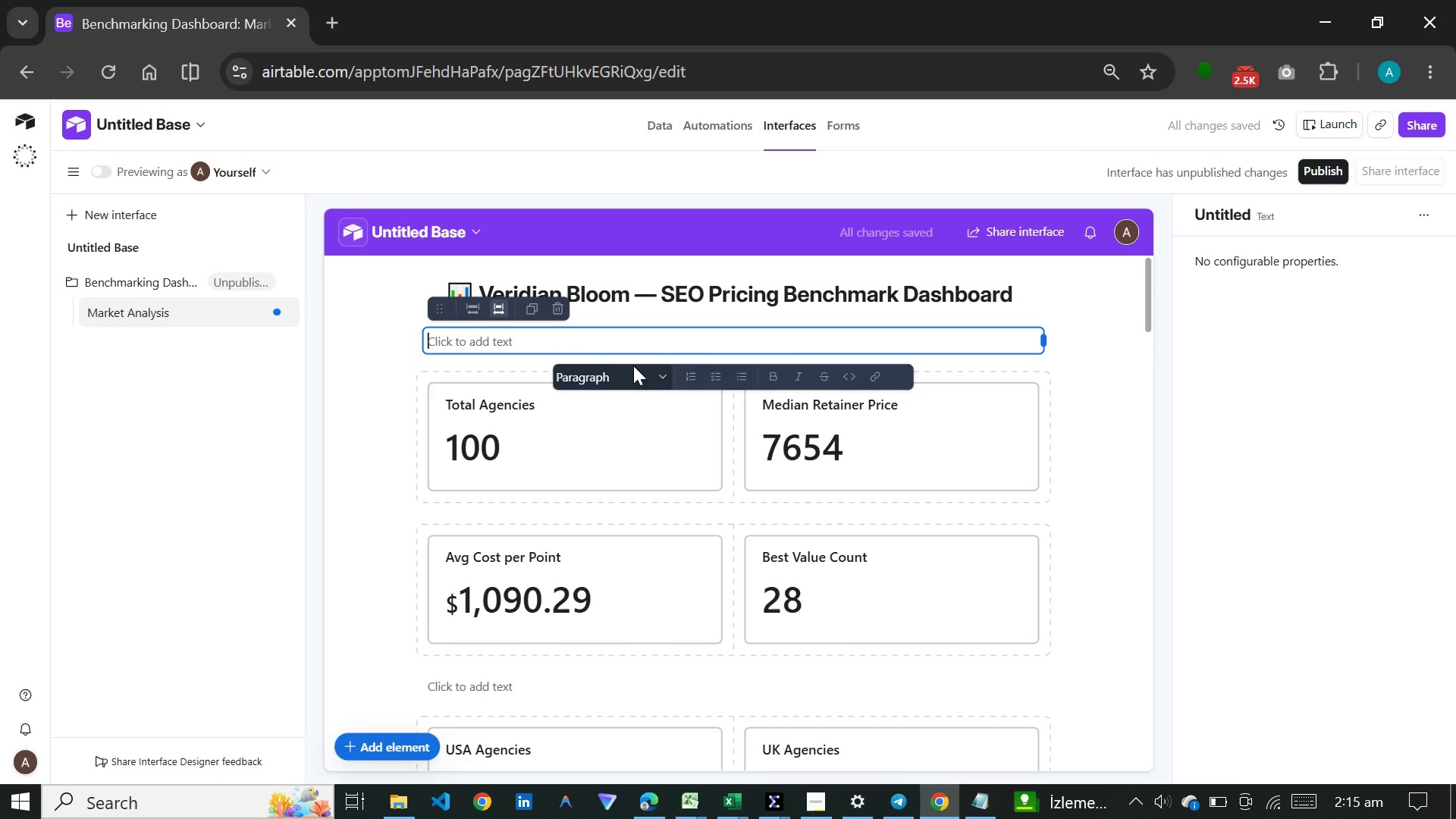 
left_click([661, 370])
 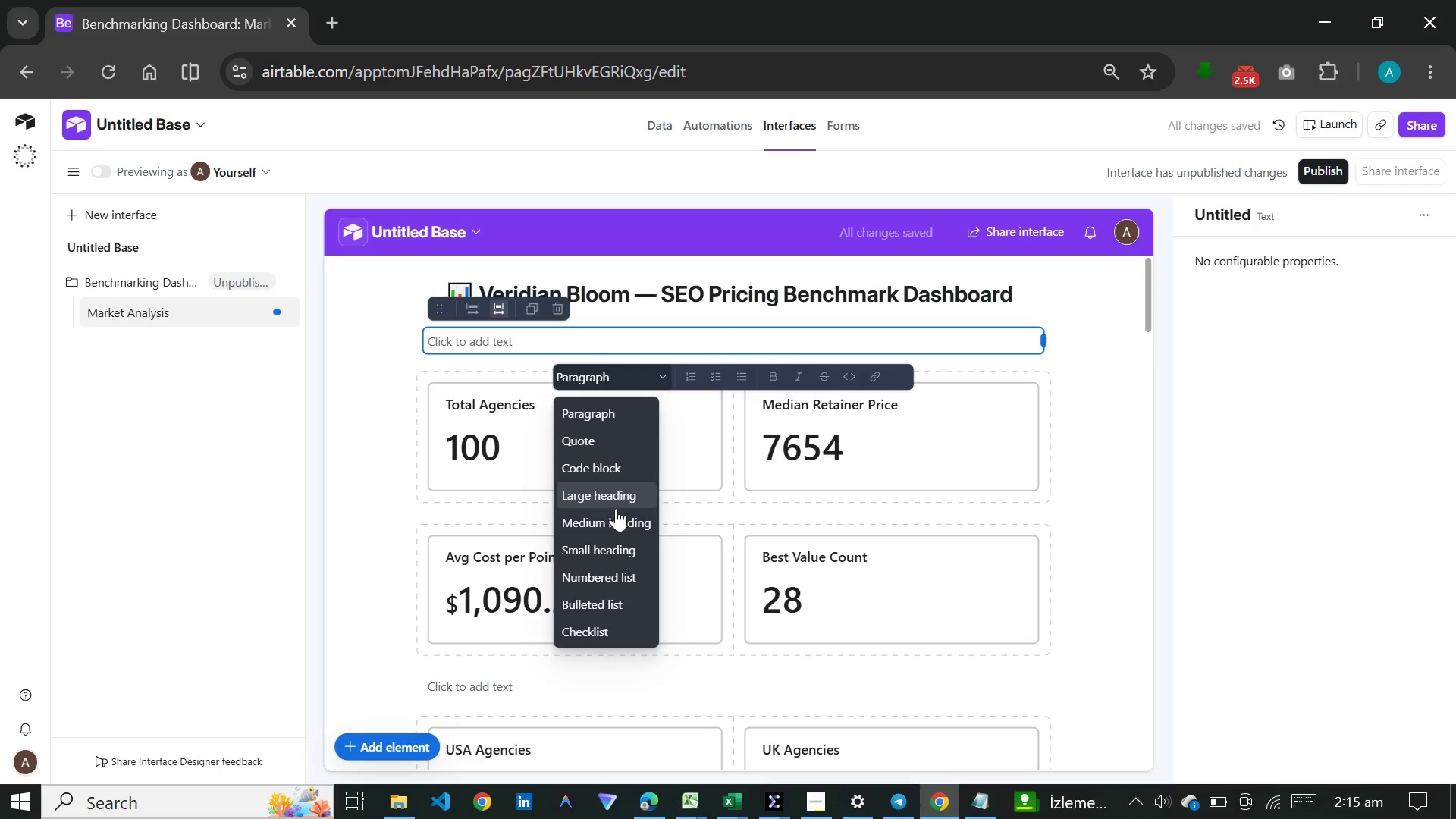 
left_click([614, 513])
 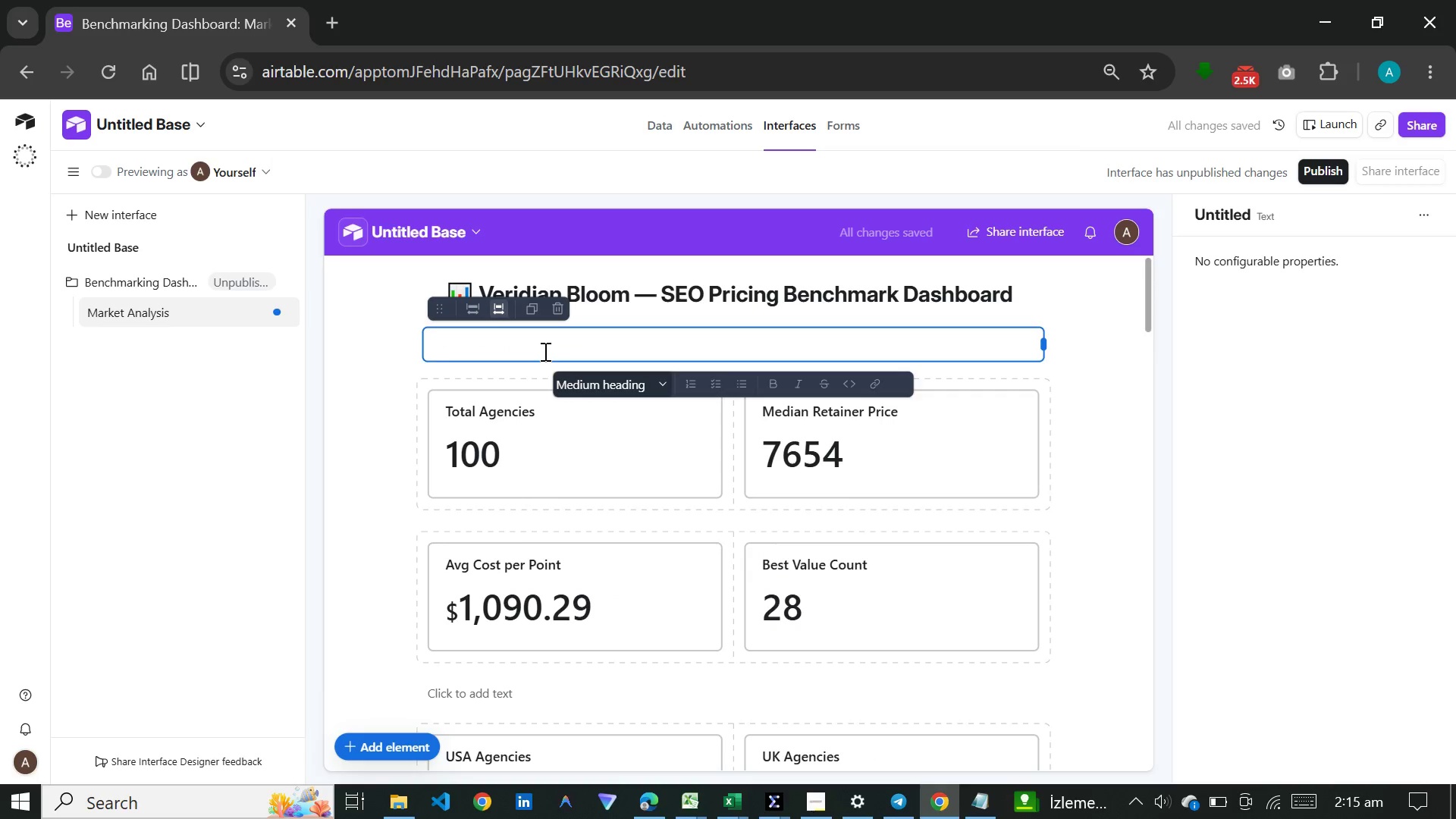 
key(Meta+V)
 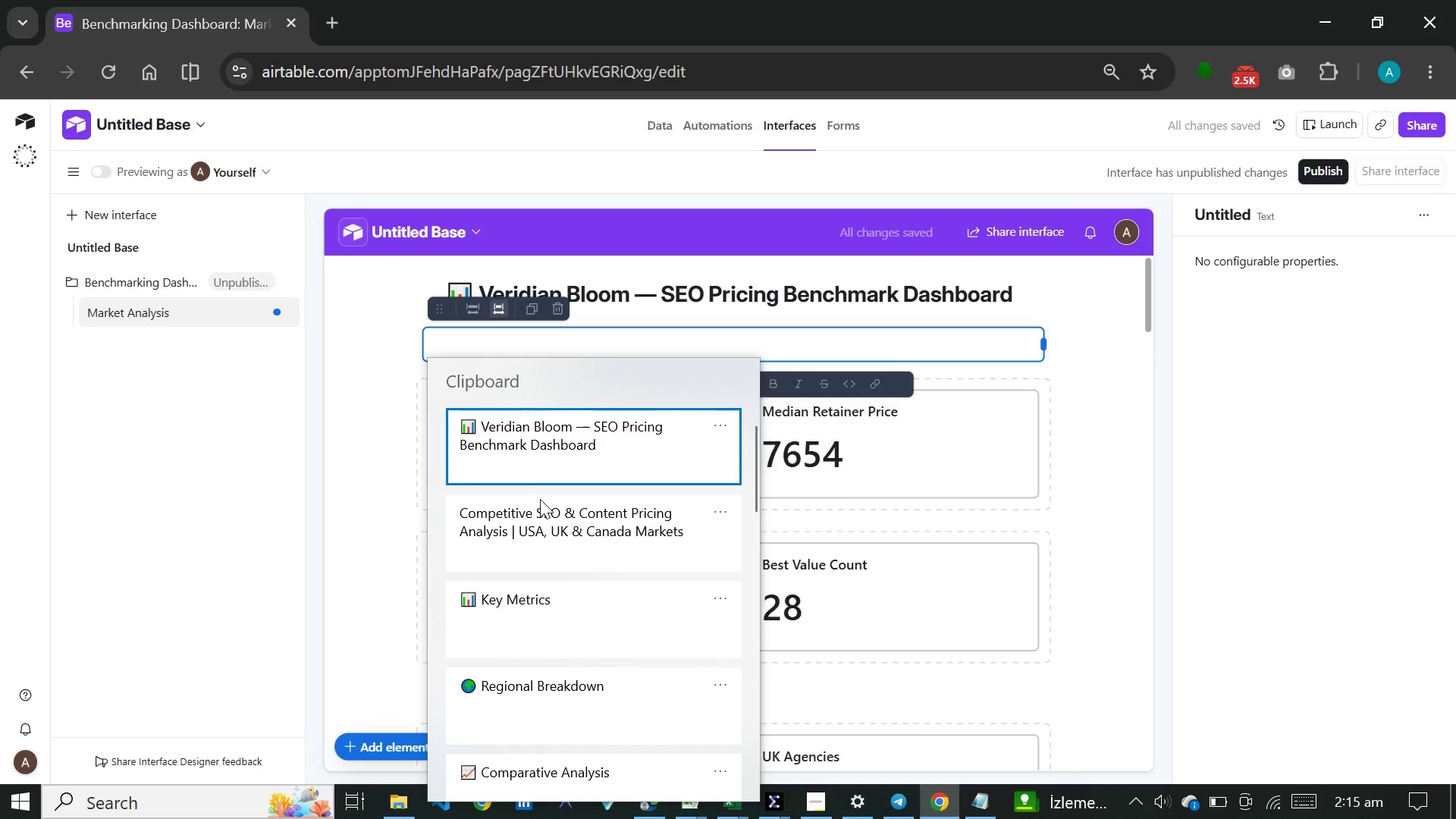 
left_click([540, 516])
 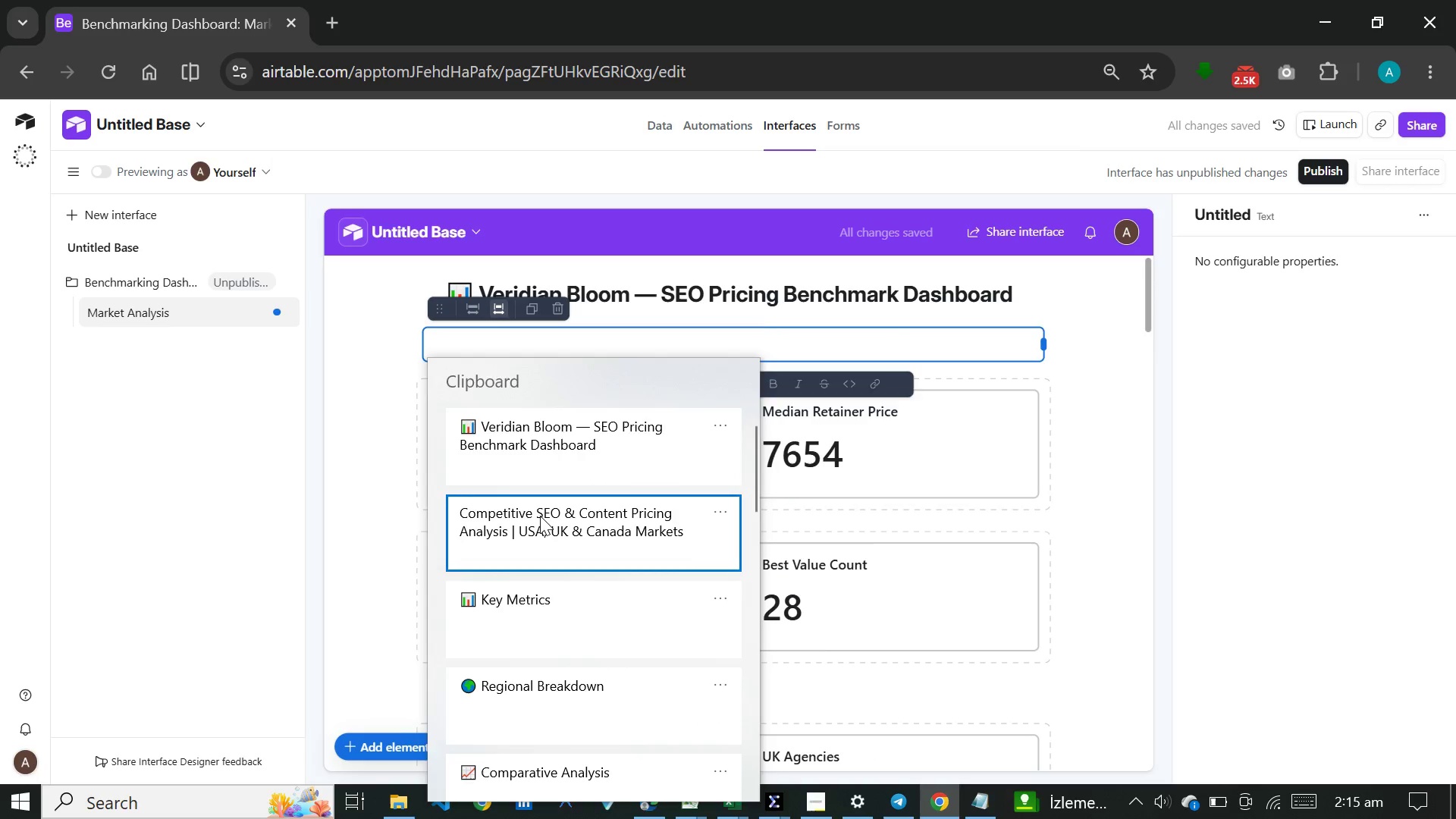 
key(Control+ControlLeft)
 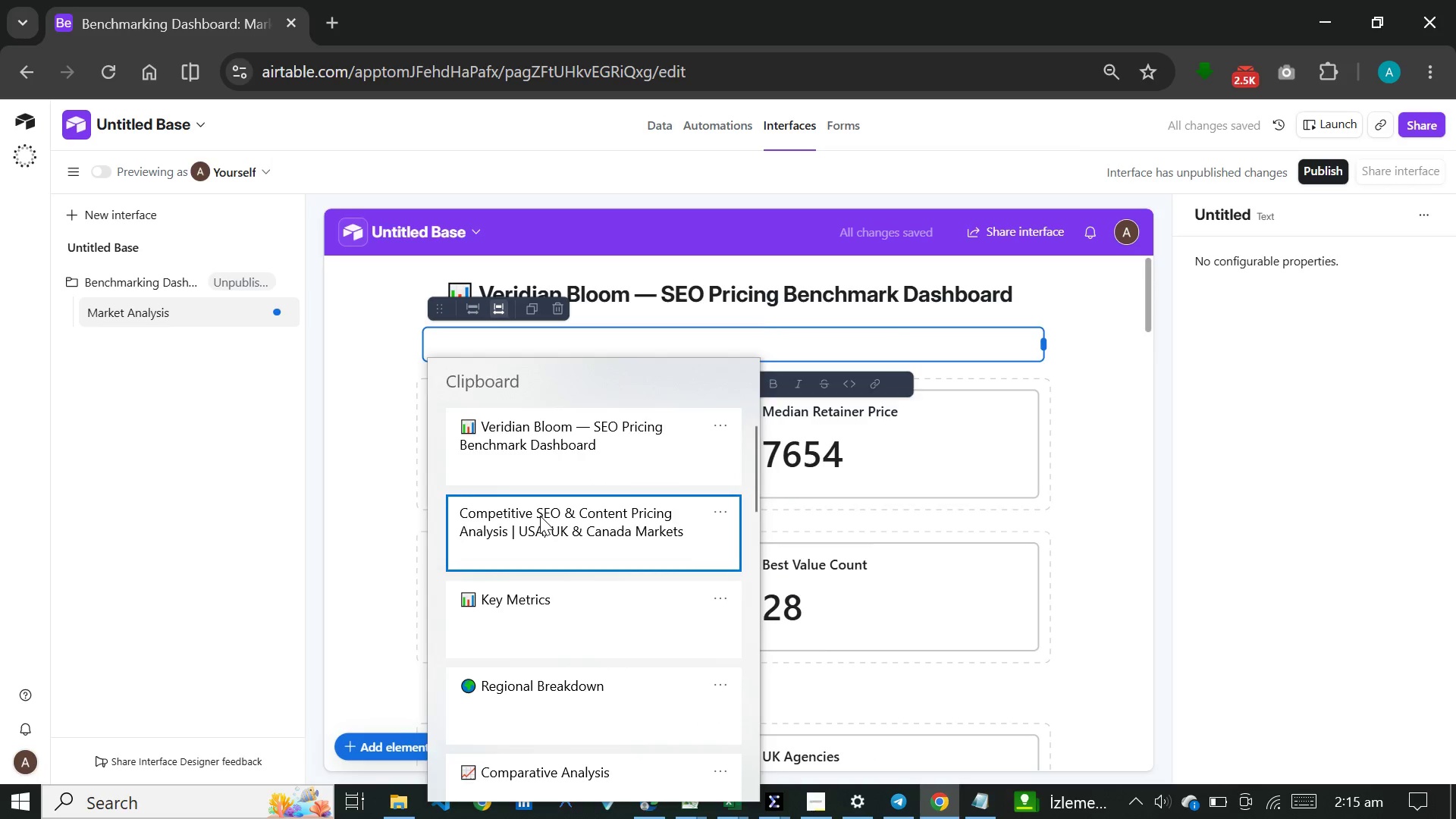 
left_click([1070, 400])
 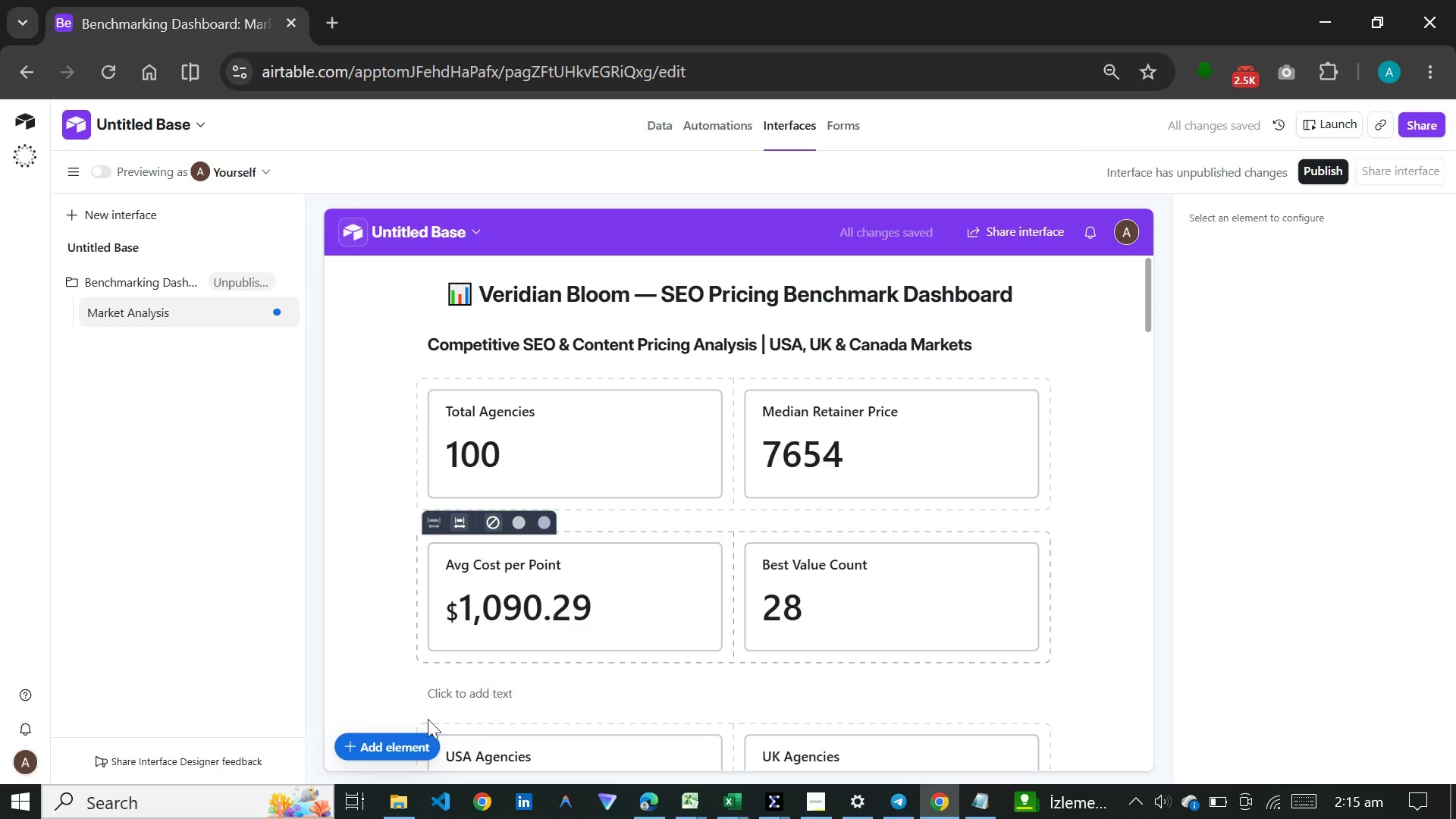 
left_click([397, 742])
 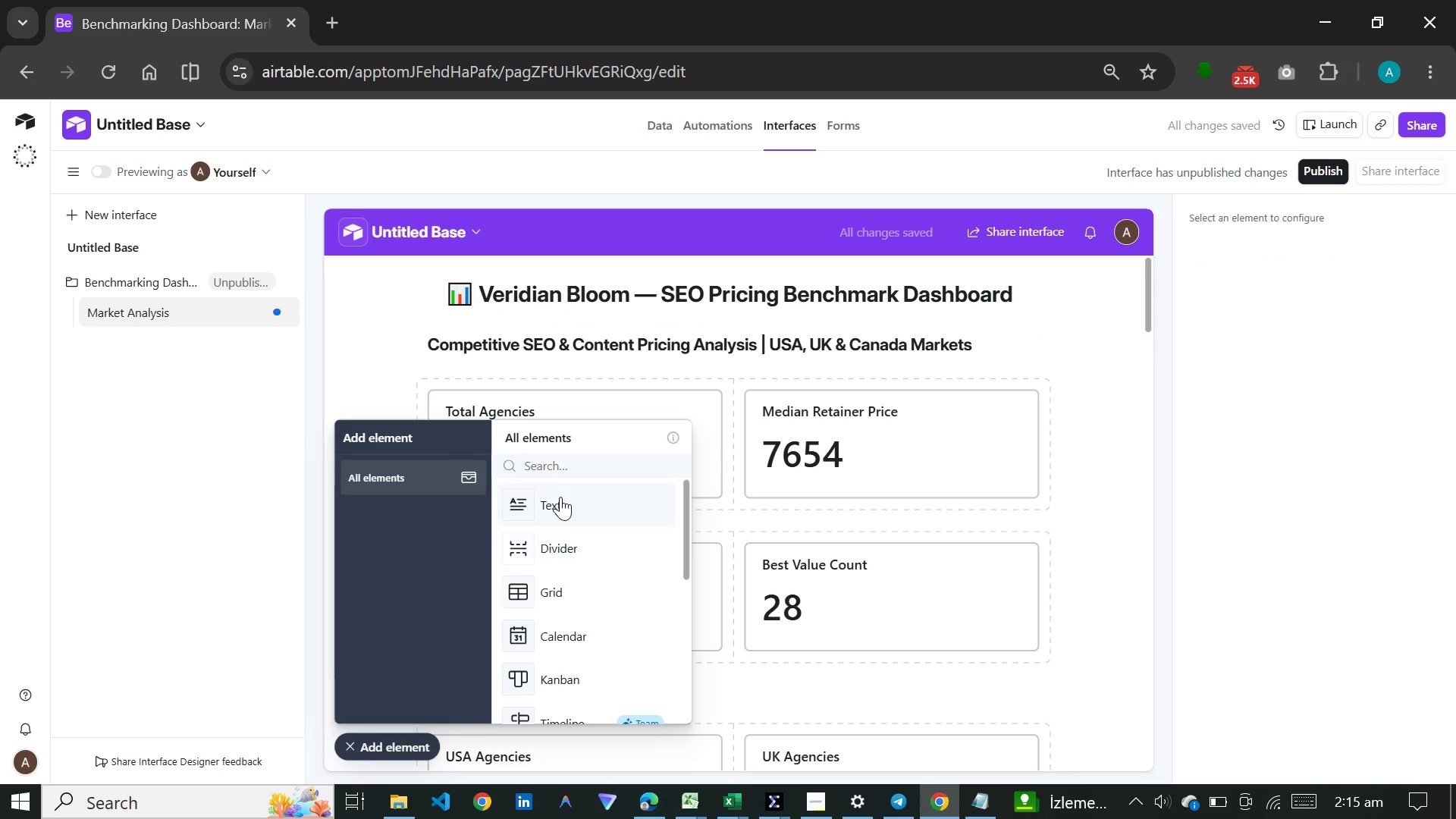 
left_click([561, 493])
 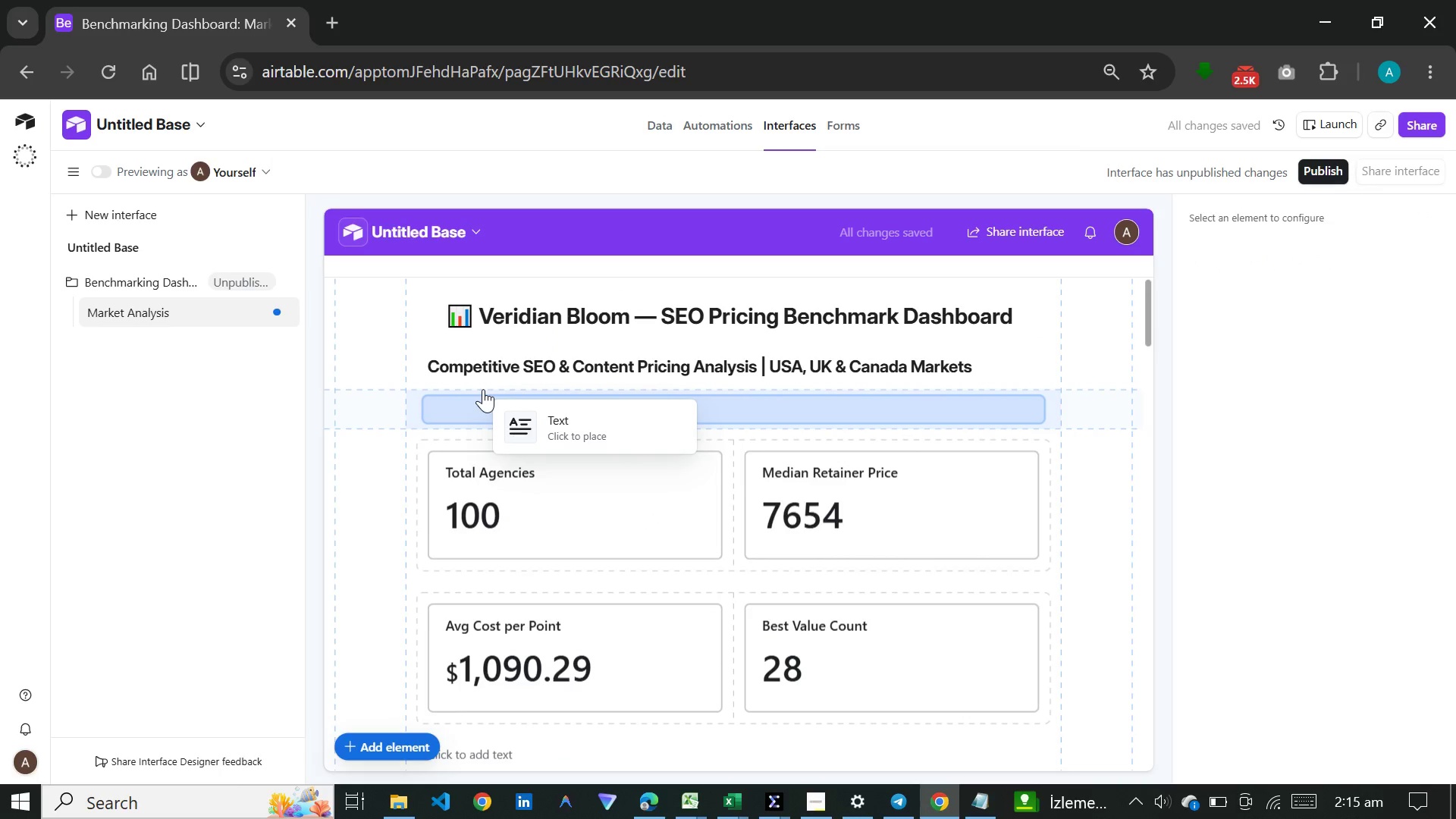 
left_click([483, 389])
 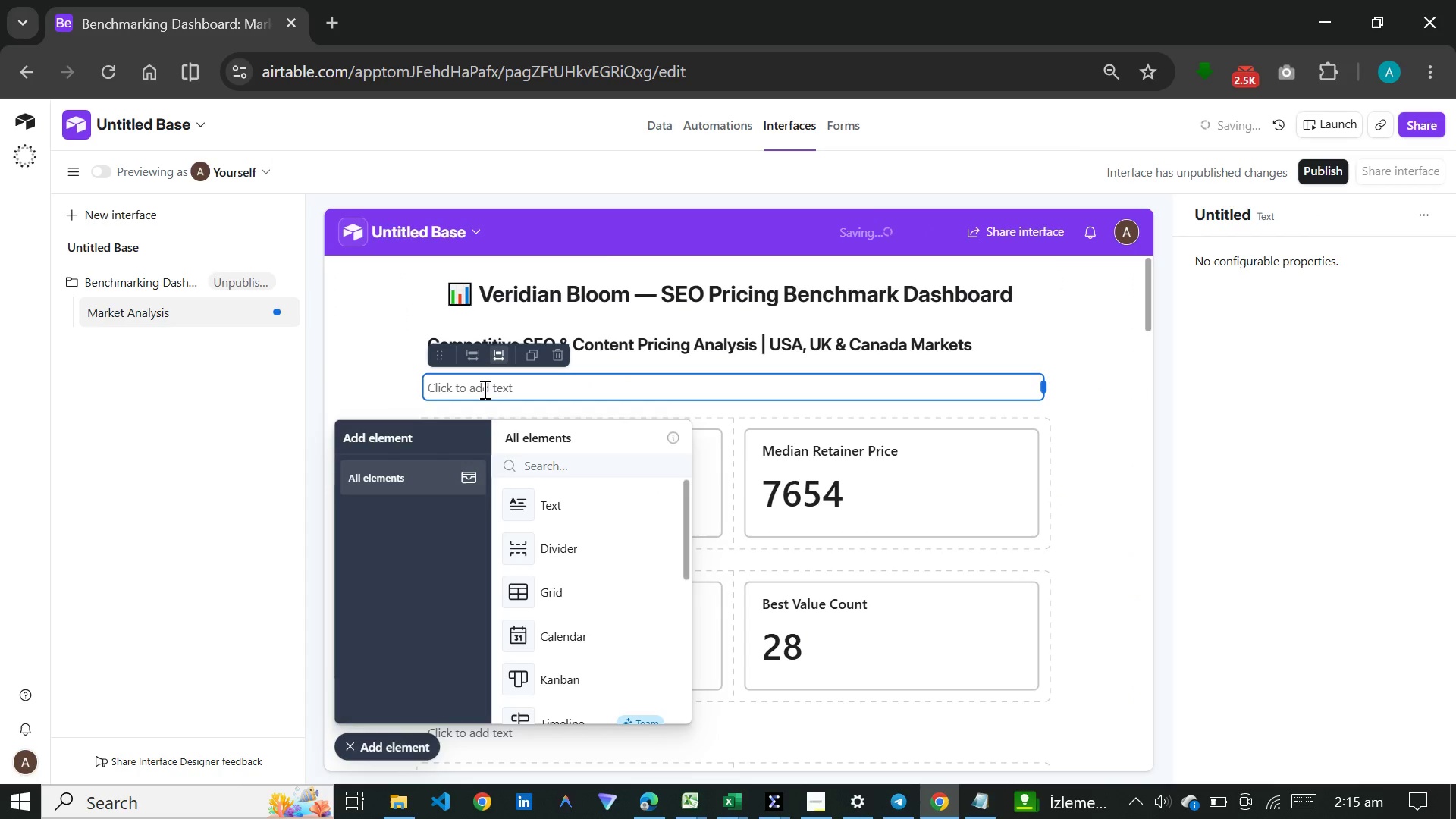 
left_click([483, 389])
 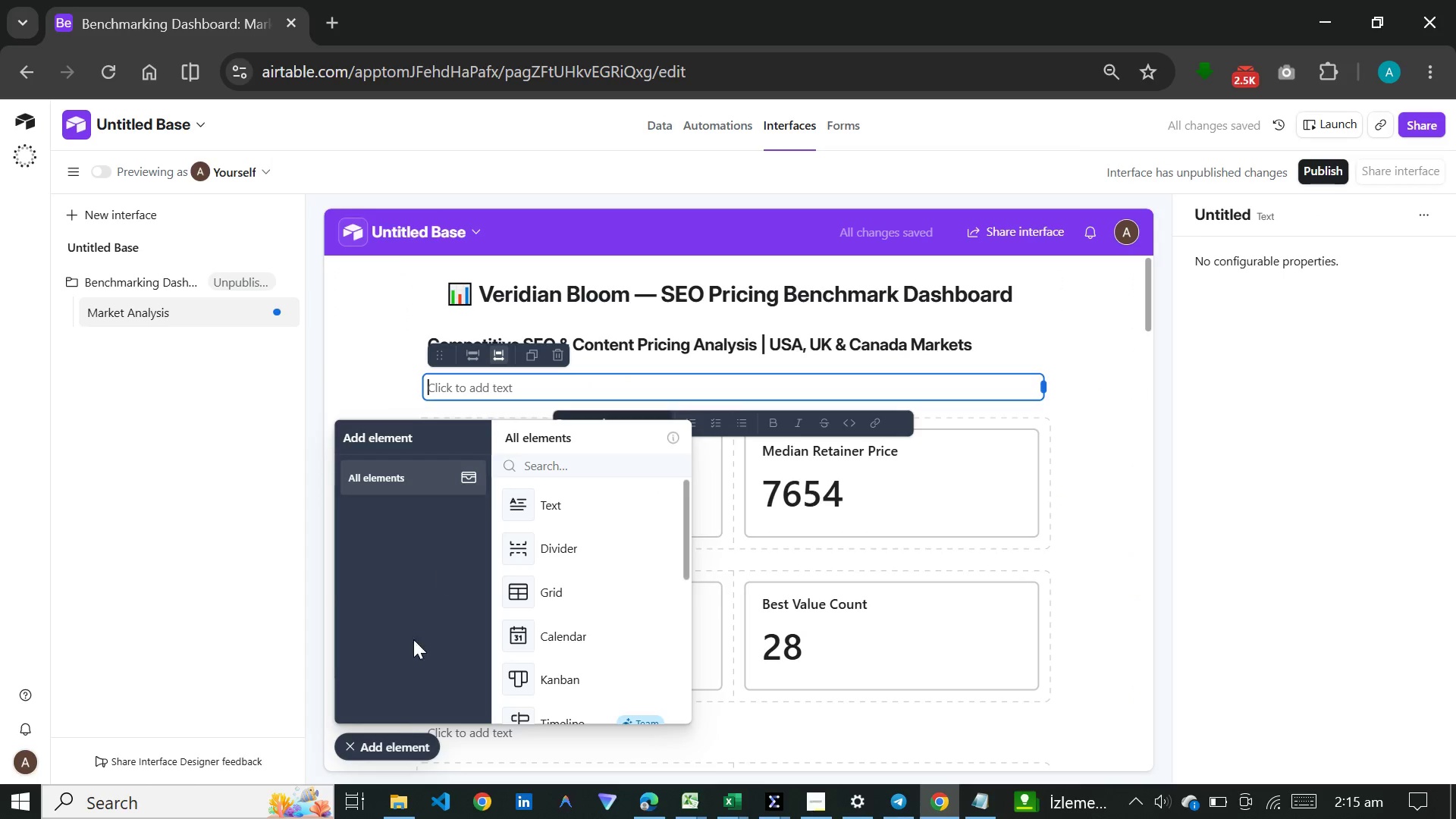 
left_click([398, 742])
 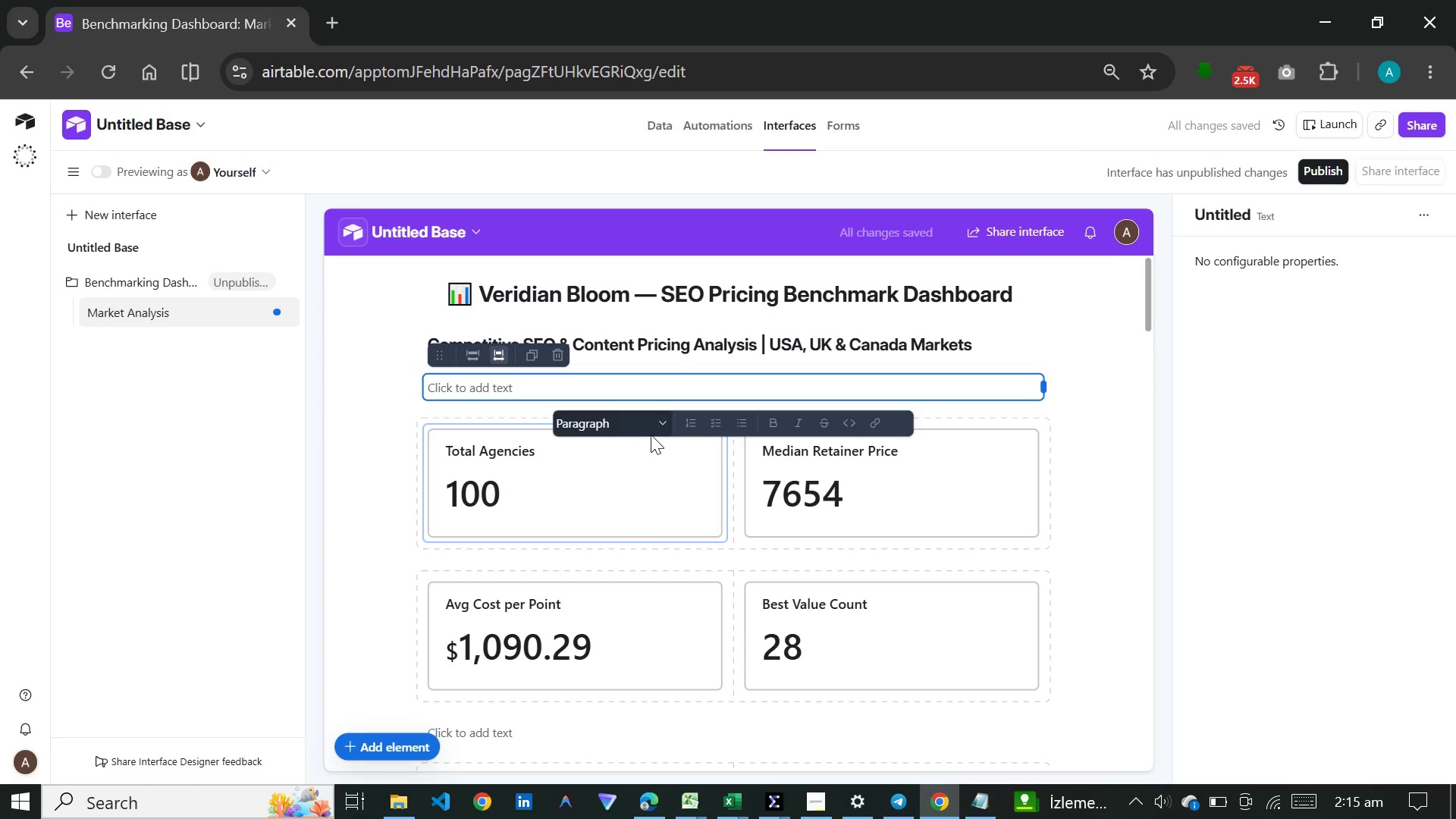 
left_click([660, 422])
 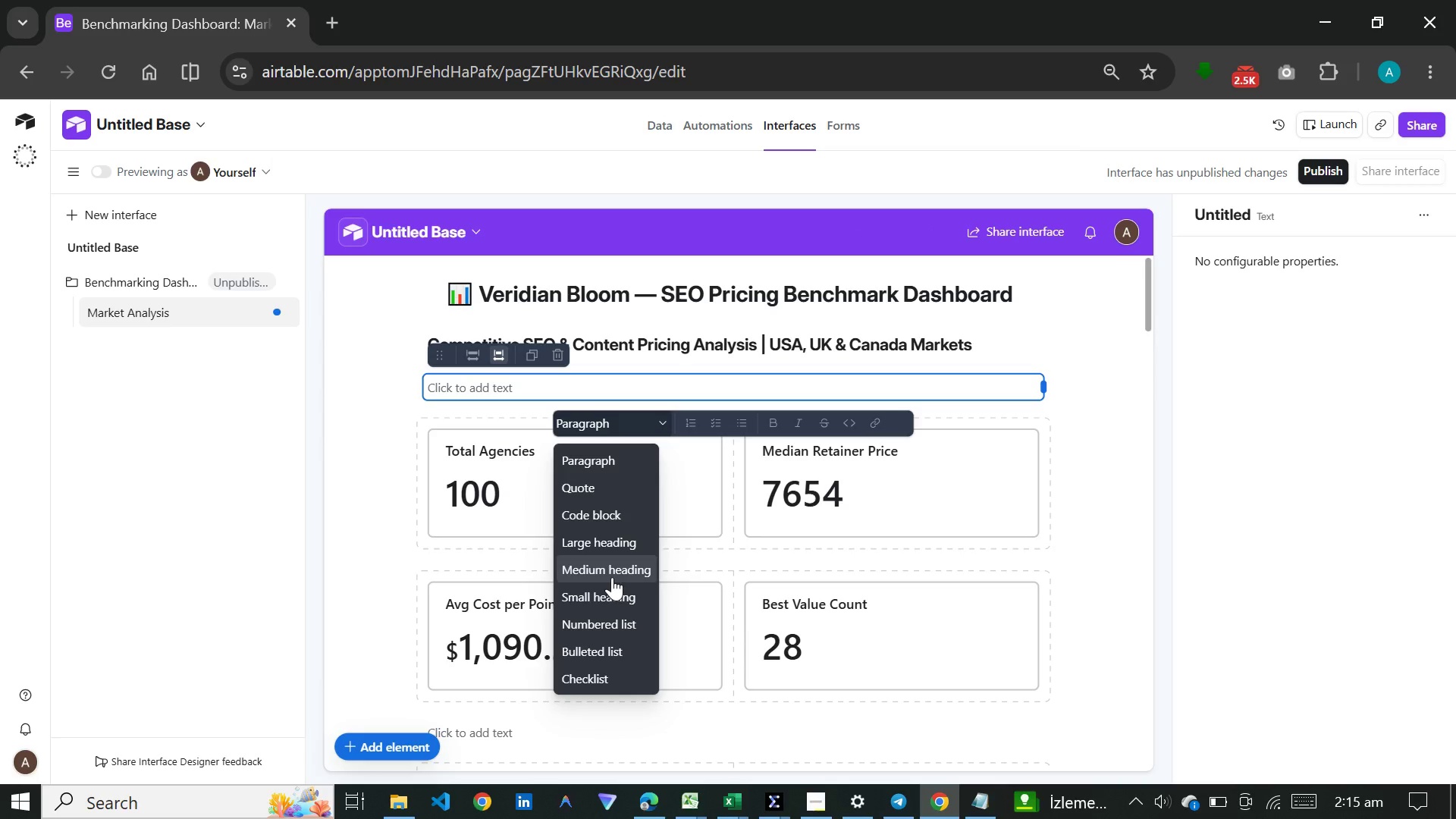 
left_click([612, 577])
 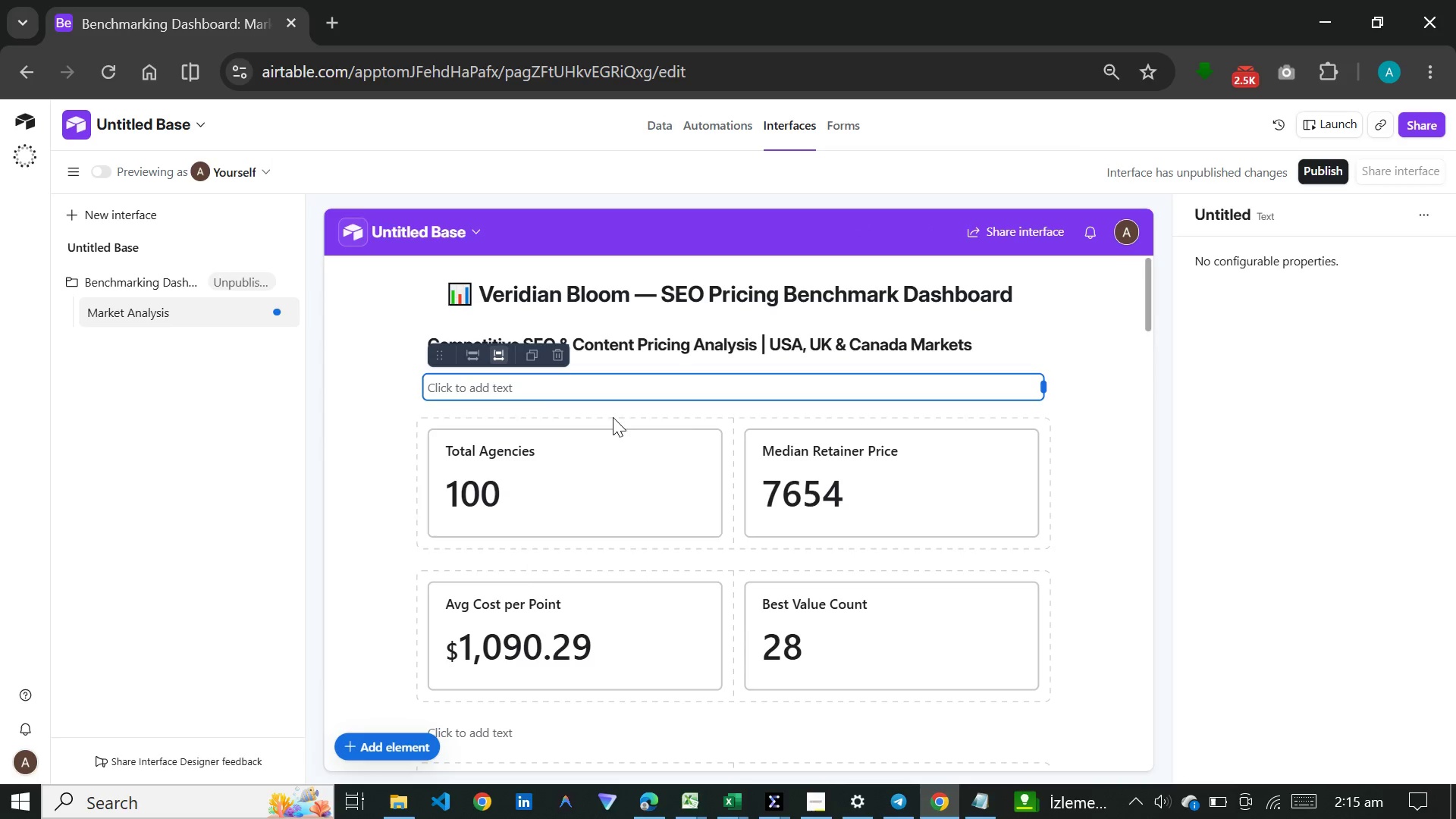 
left_click([607, 389])
 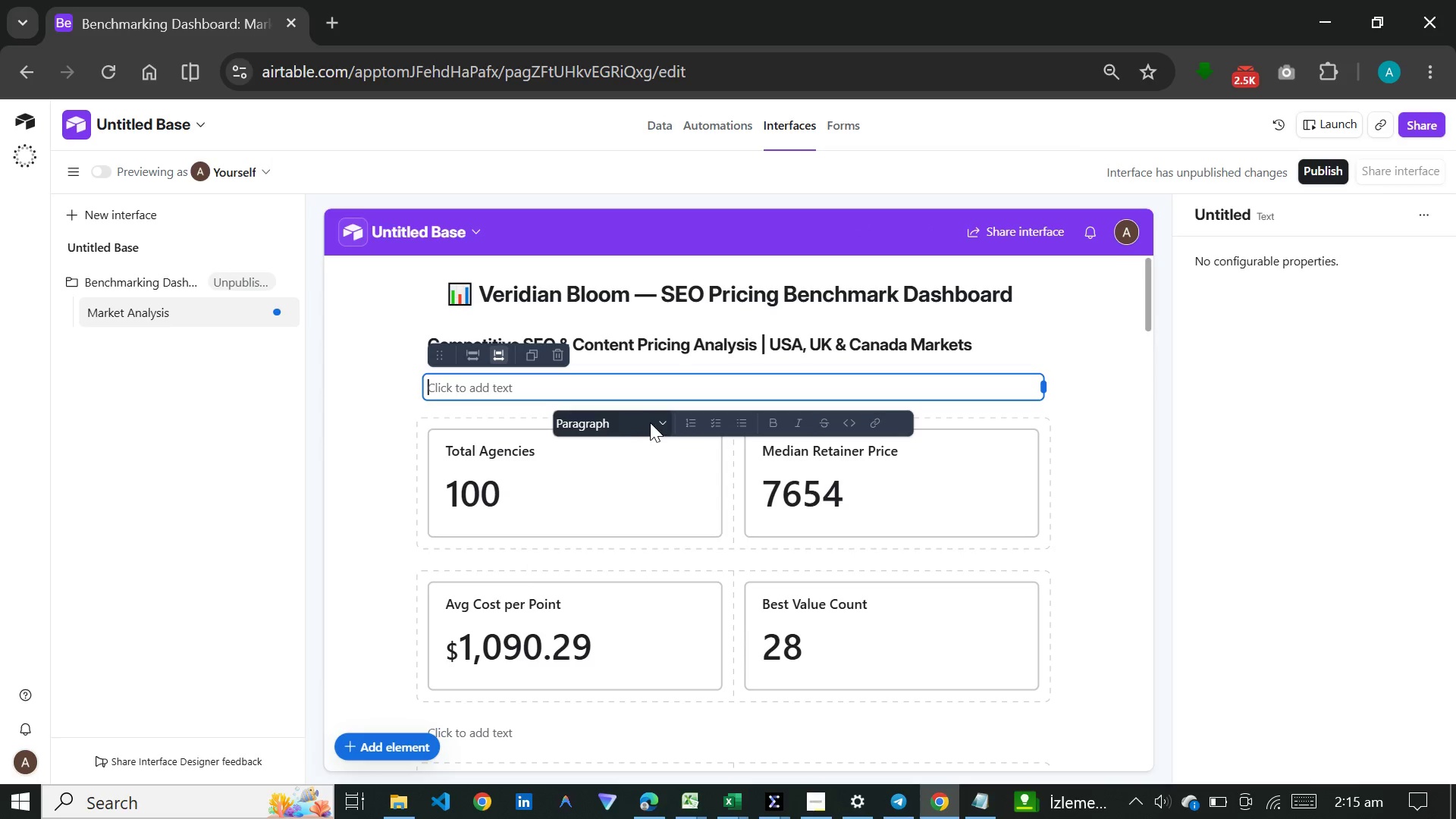 
left_click([654, 419])
 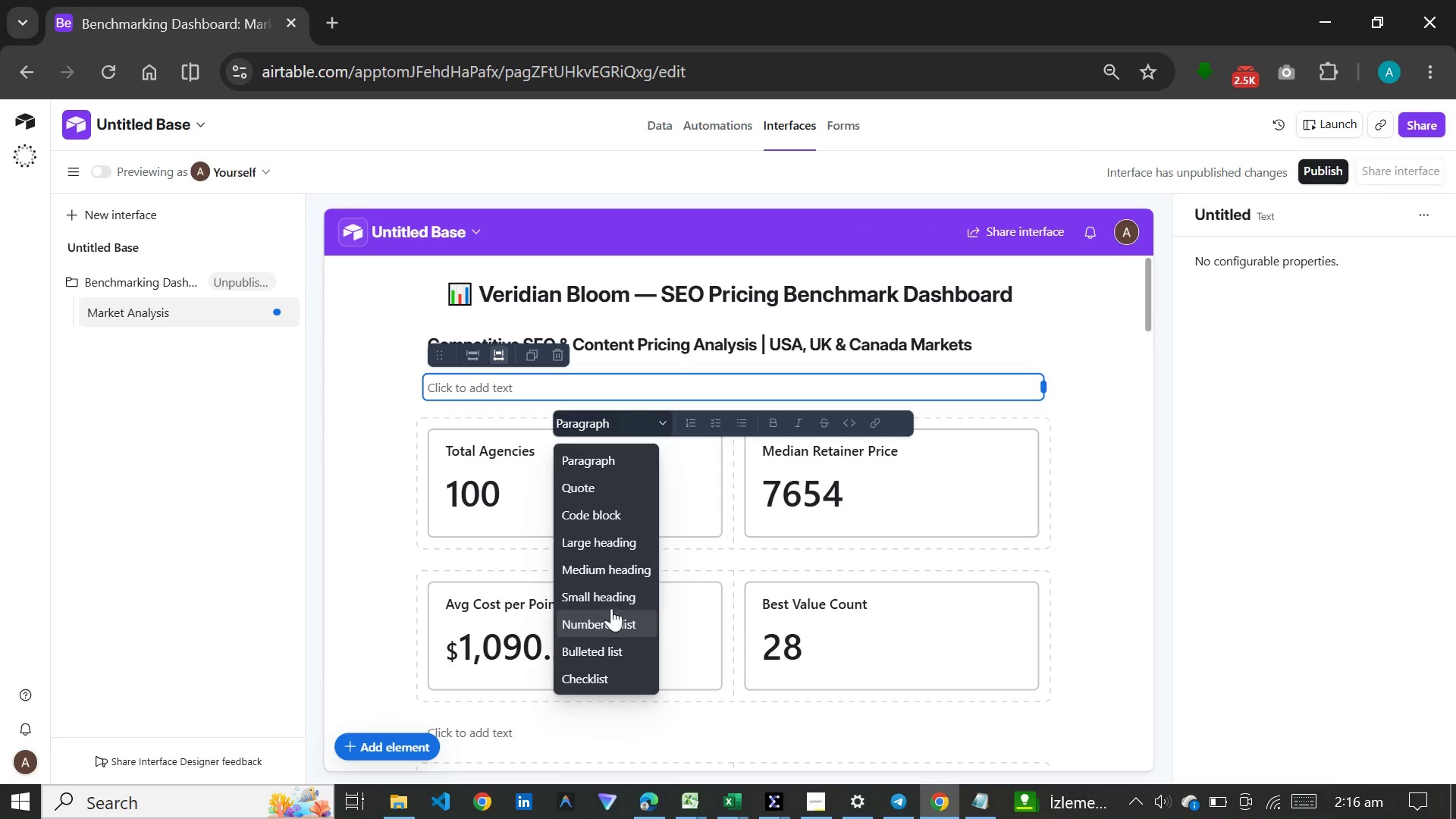 
left_click([616, 580])
 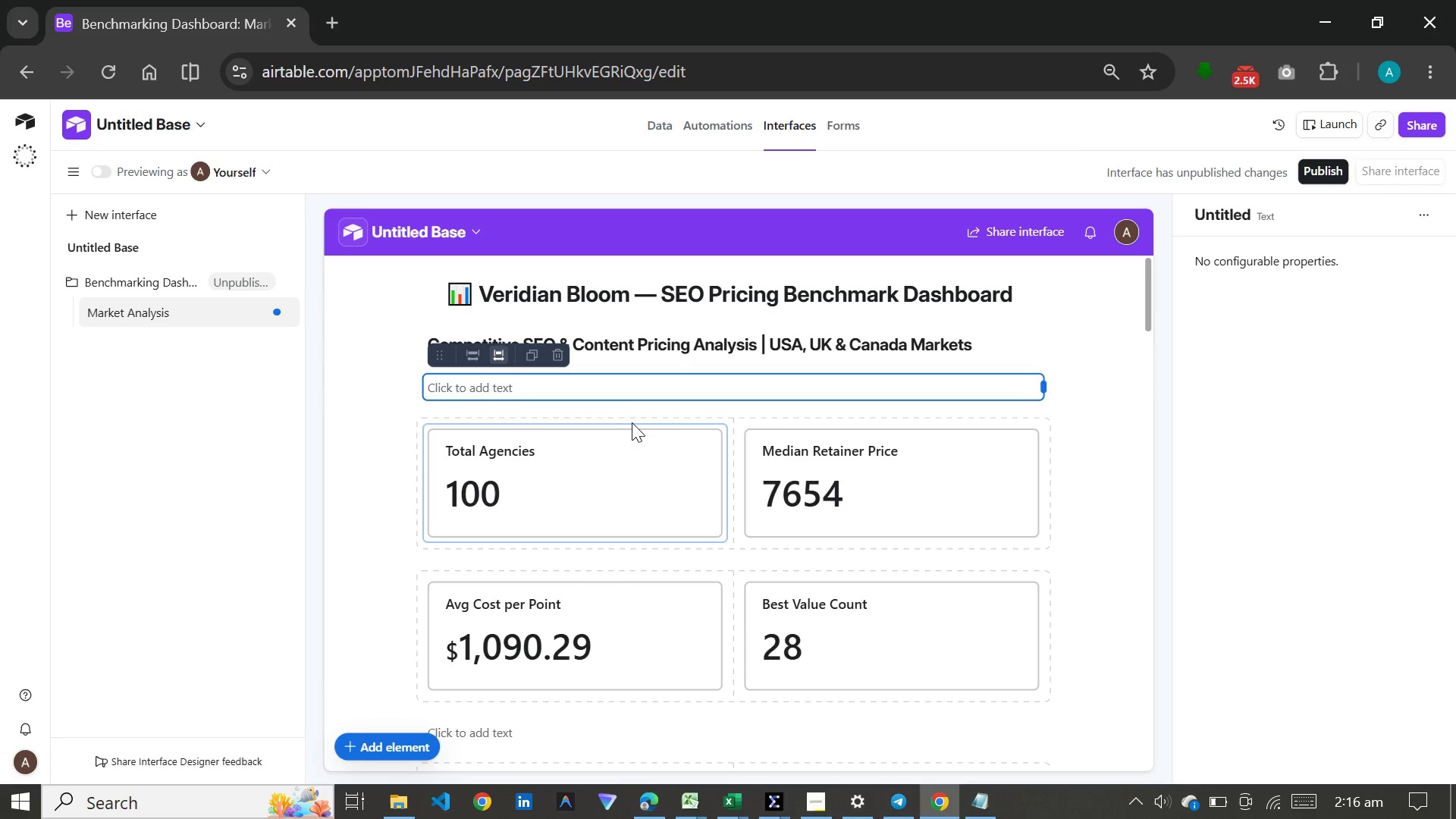 
left_click([617, 394])
 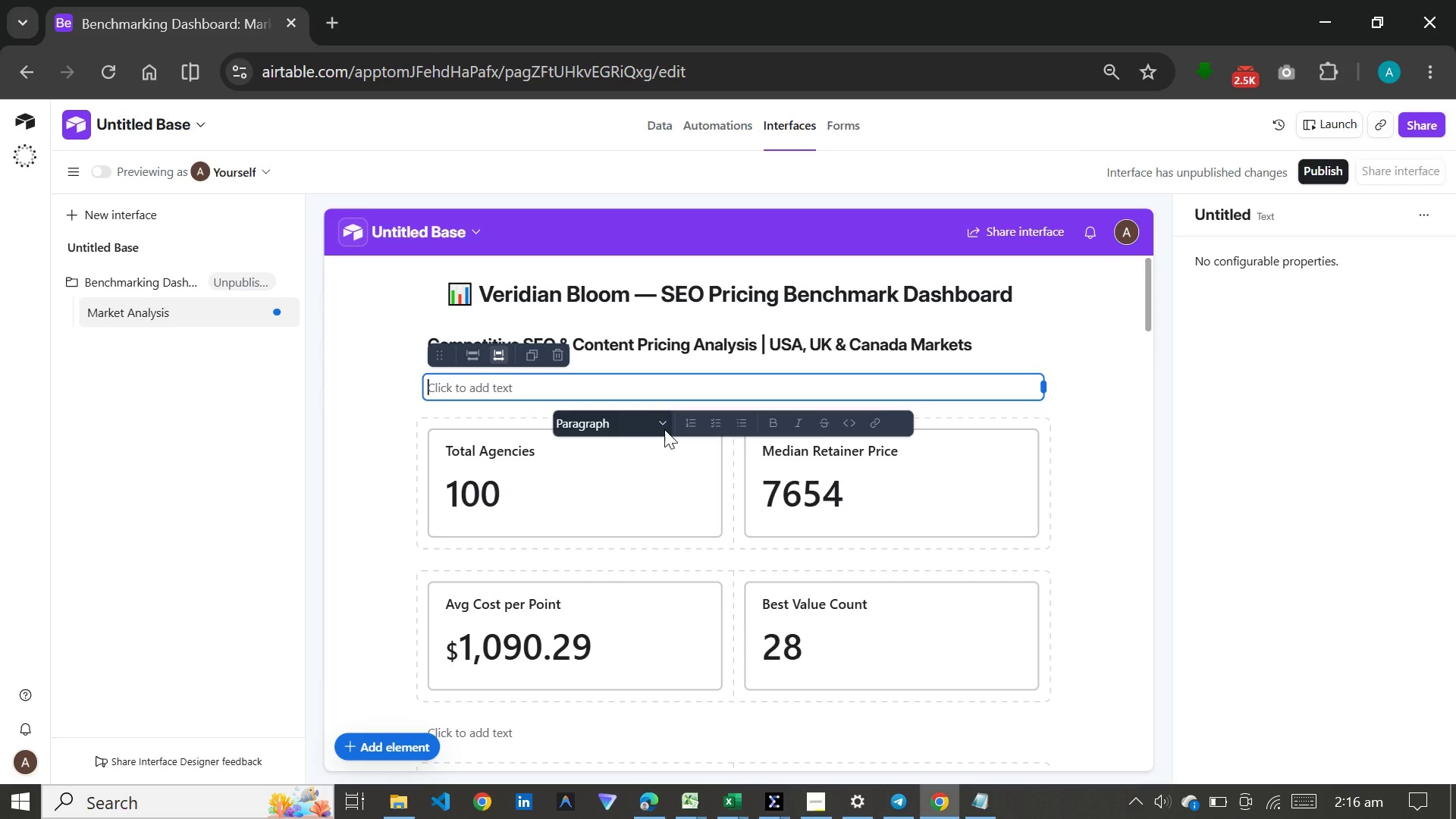 
left_click([664, 428])
 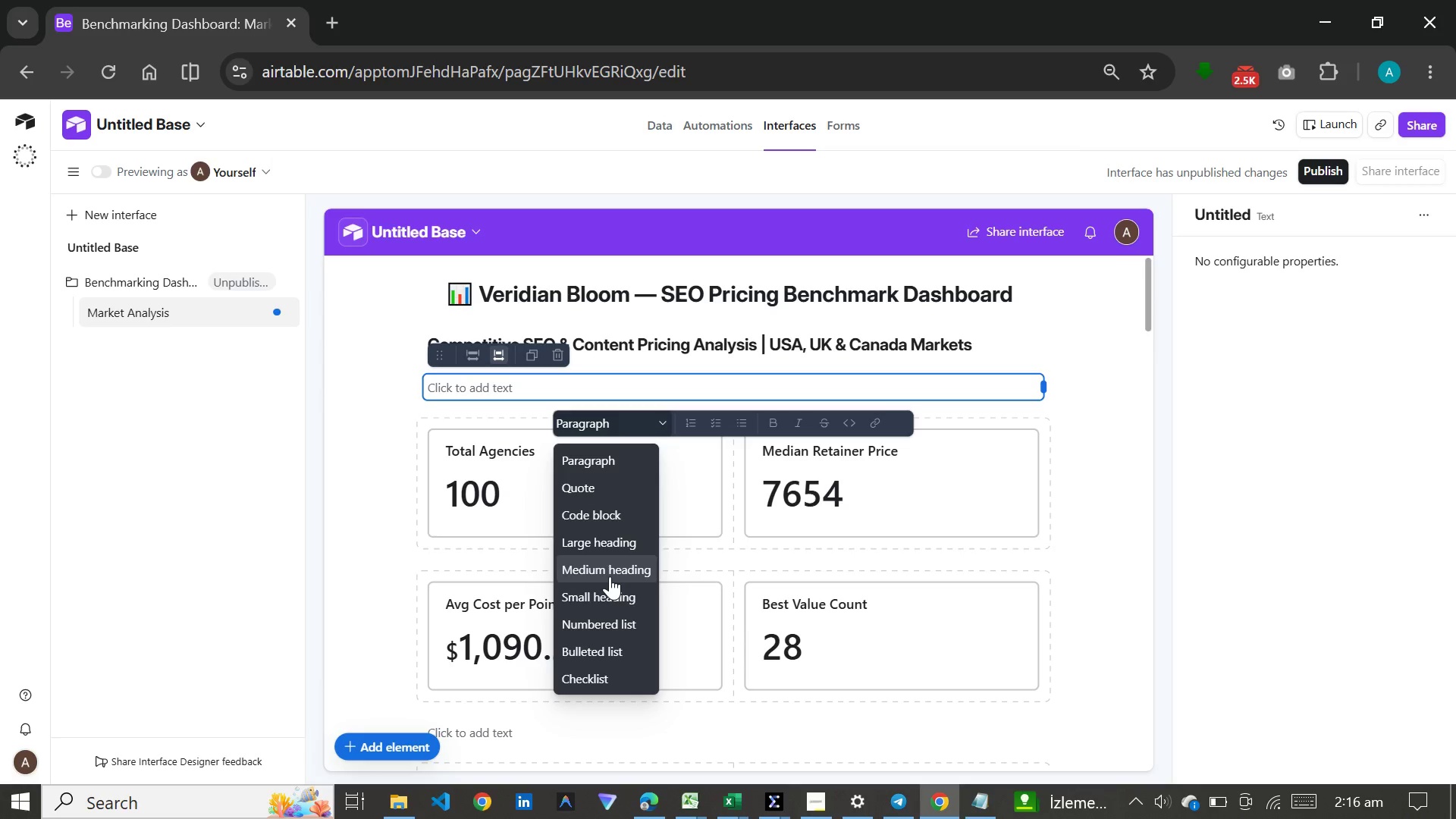 
left_click([610, 576])
 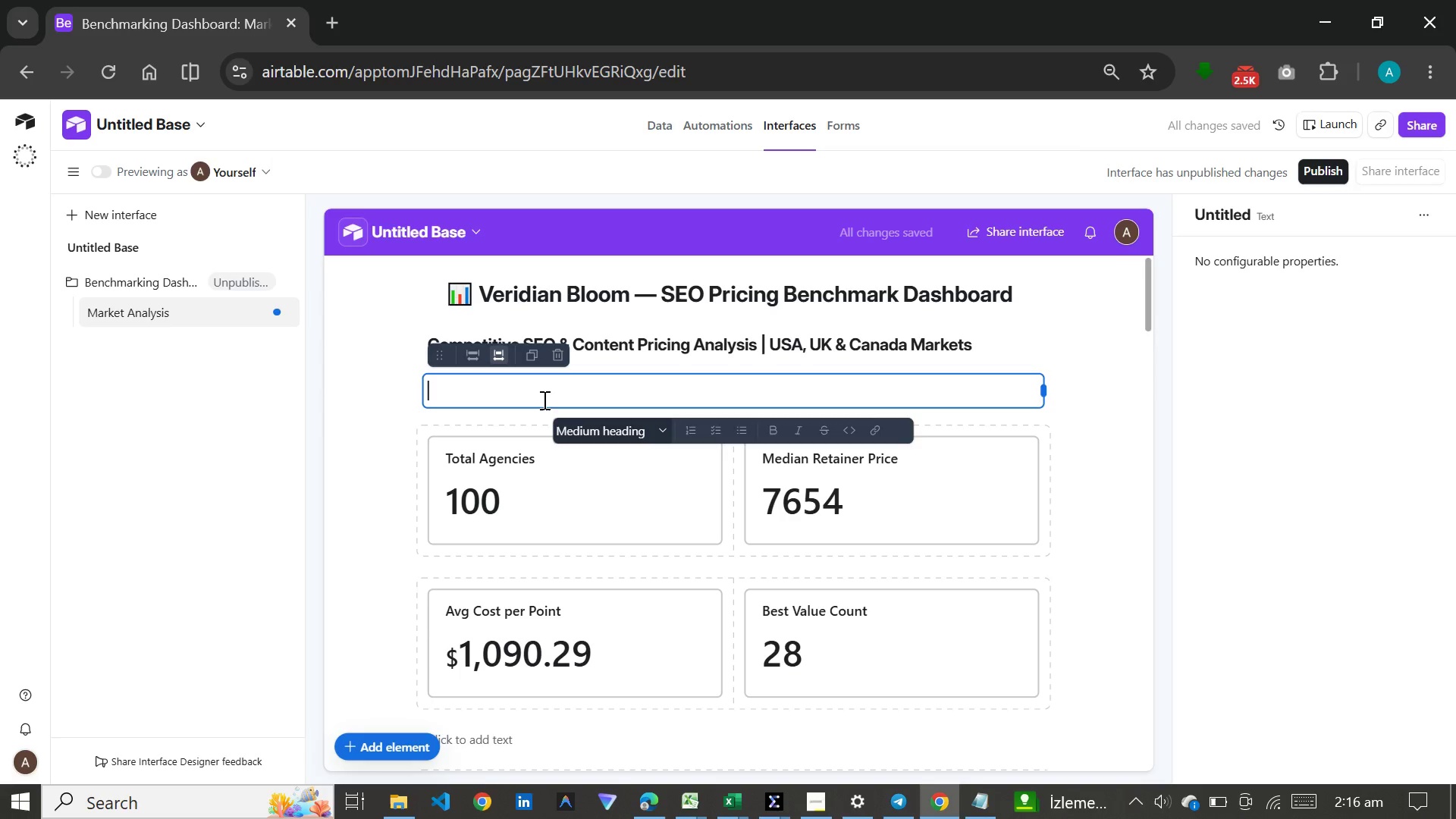 
key(Meta+V)
 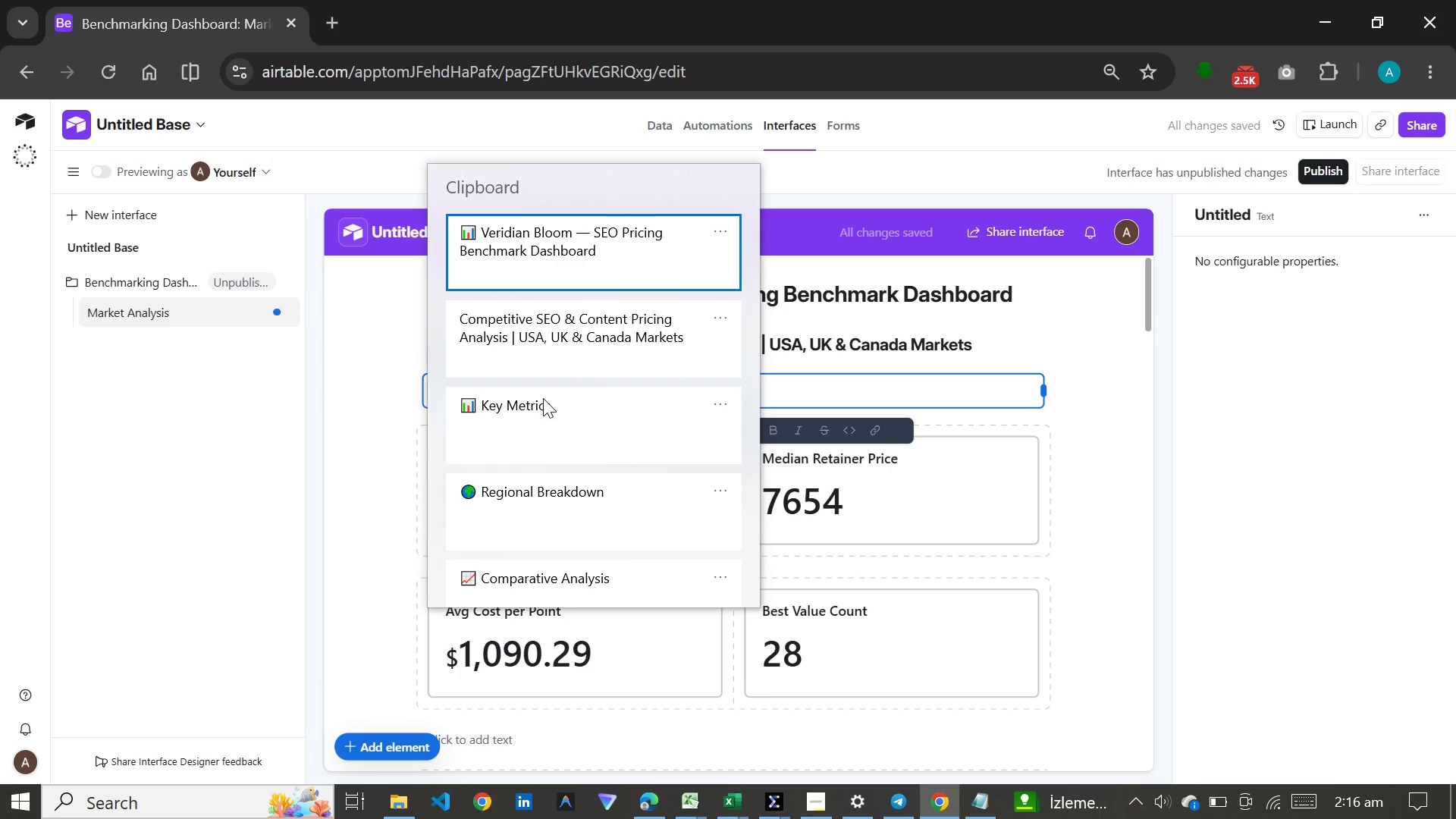 
left_click([543, 398])
 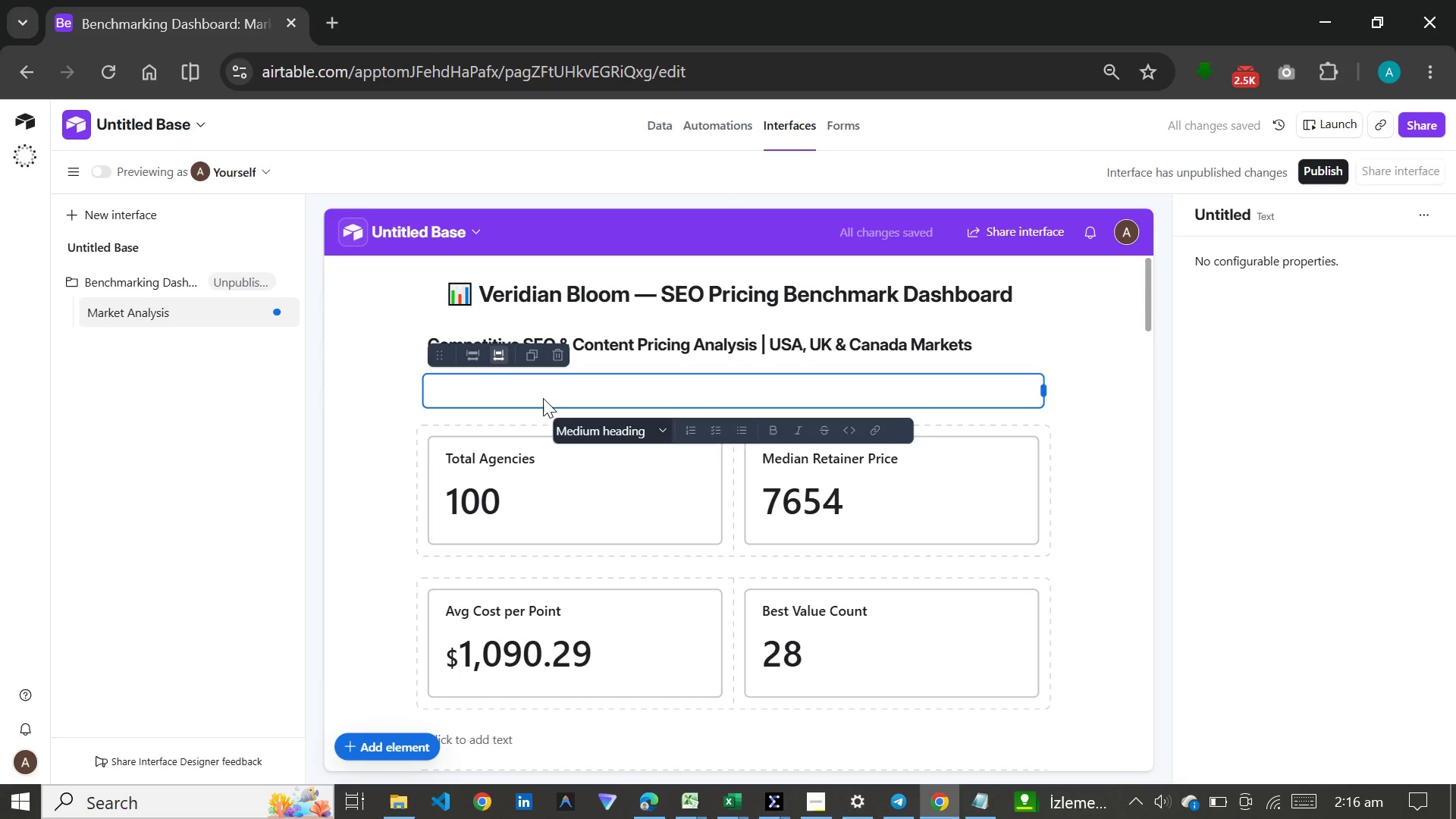 
key(Control+ControlLeft)
 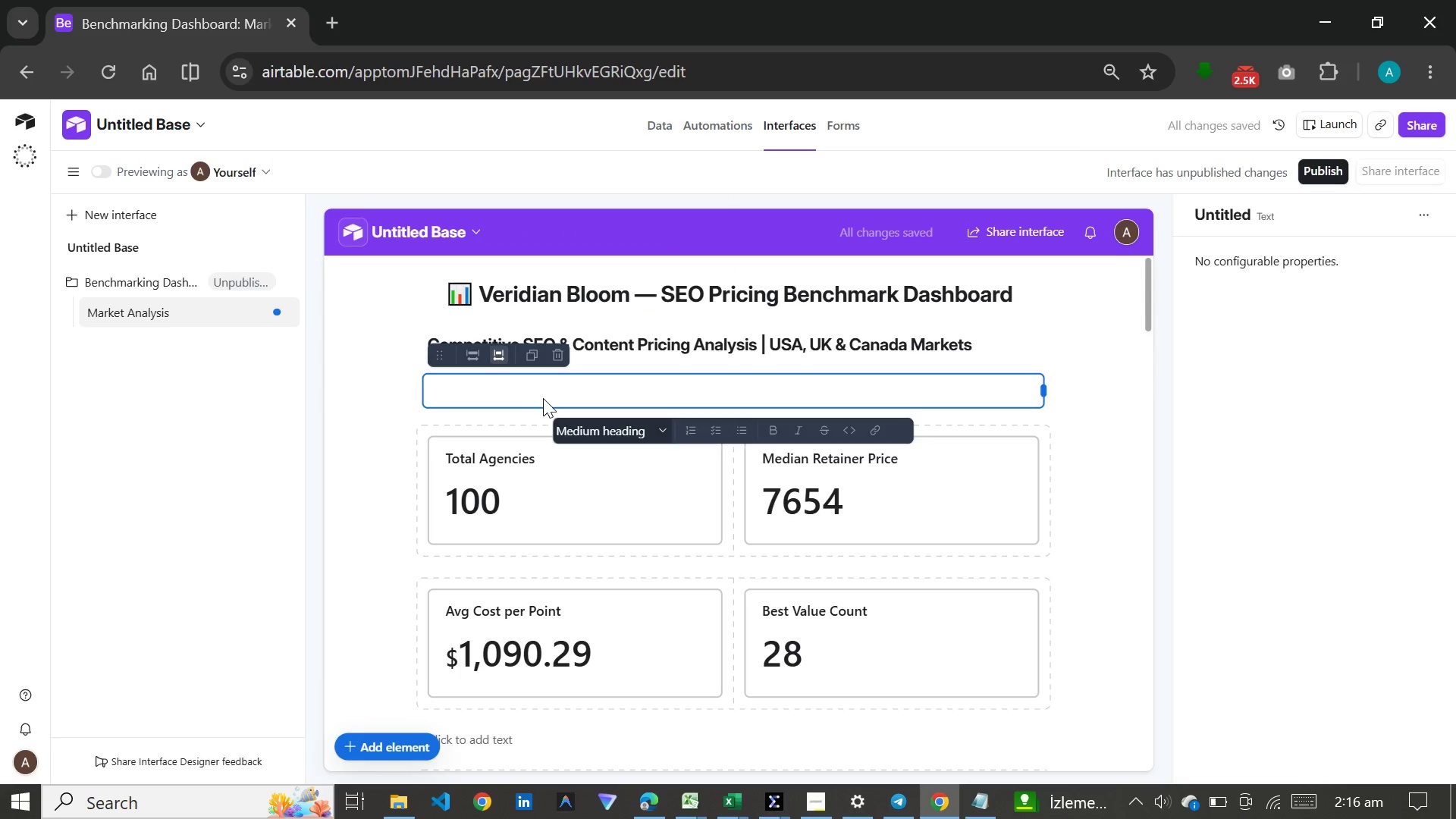 
key(Control+V)
 